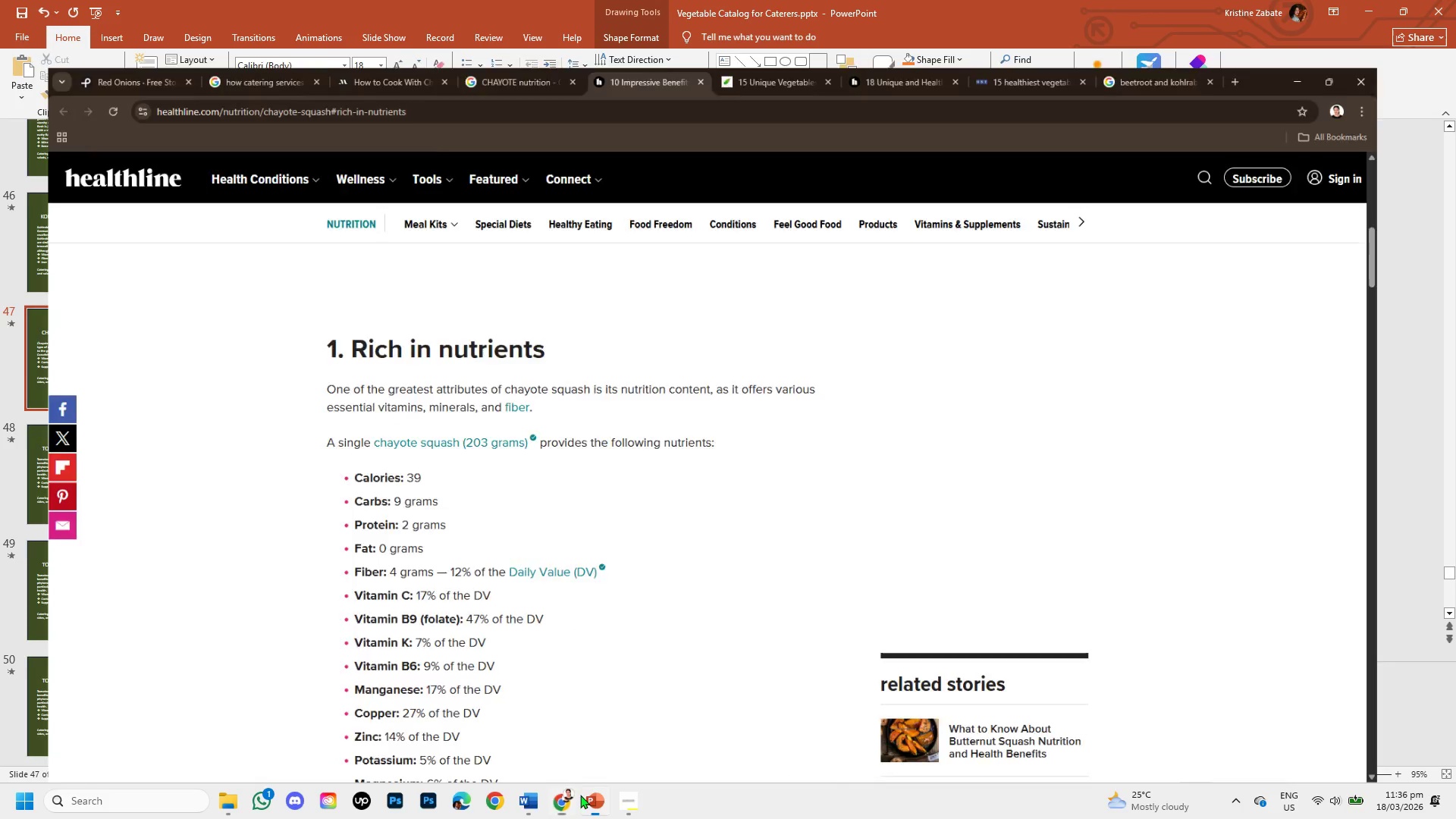 
mouse_move([596, 777])
 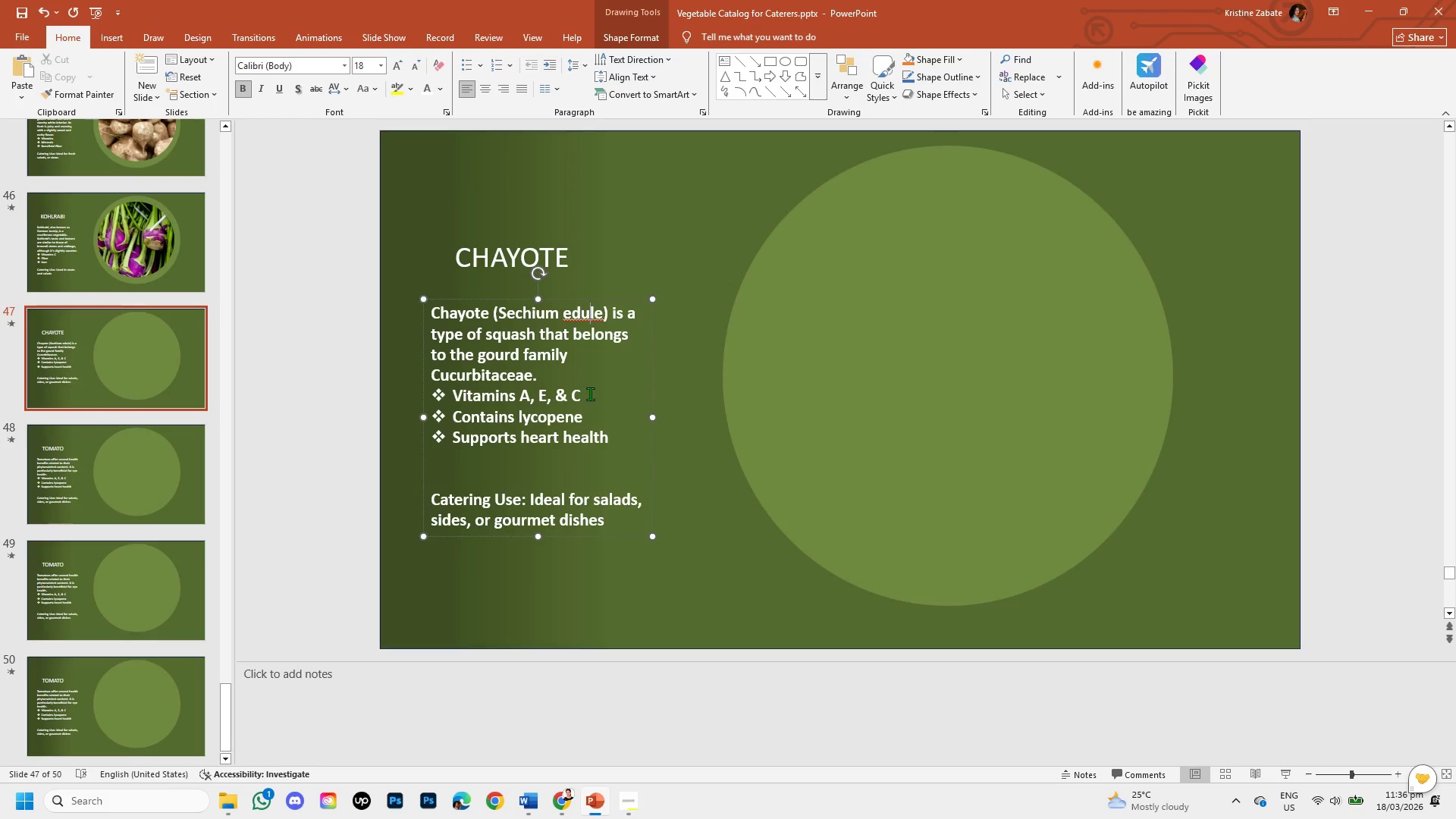 
left_click([590, 394])
 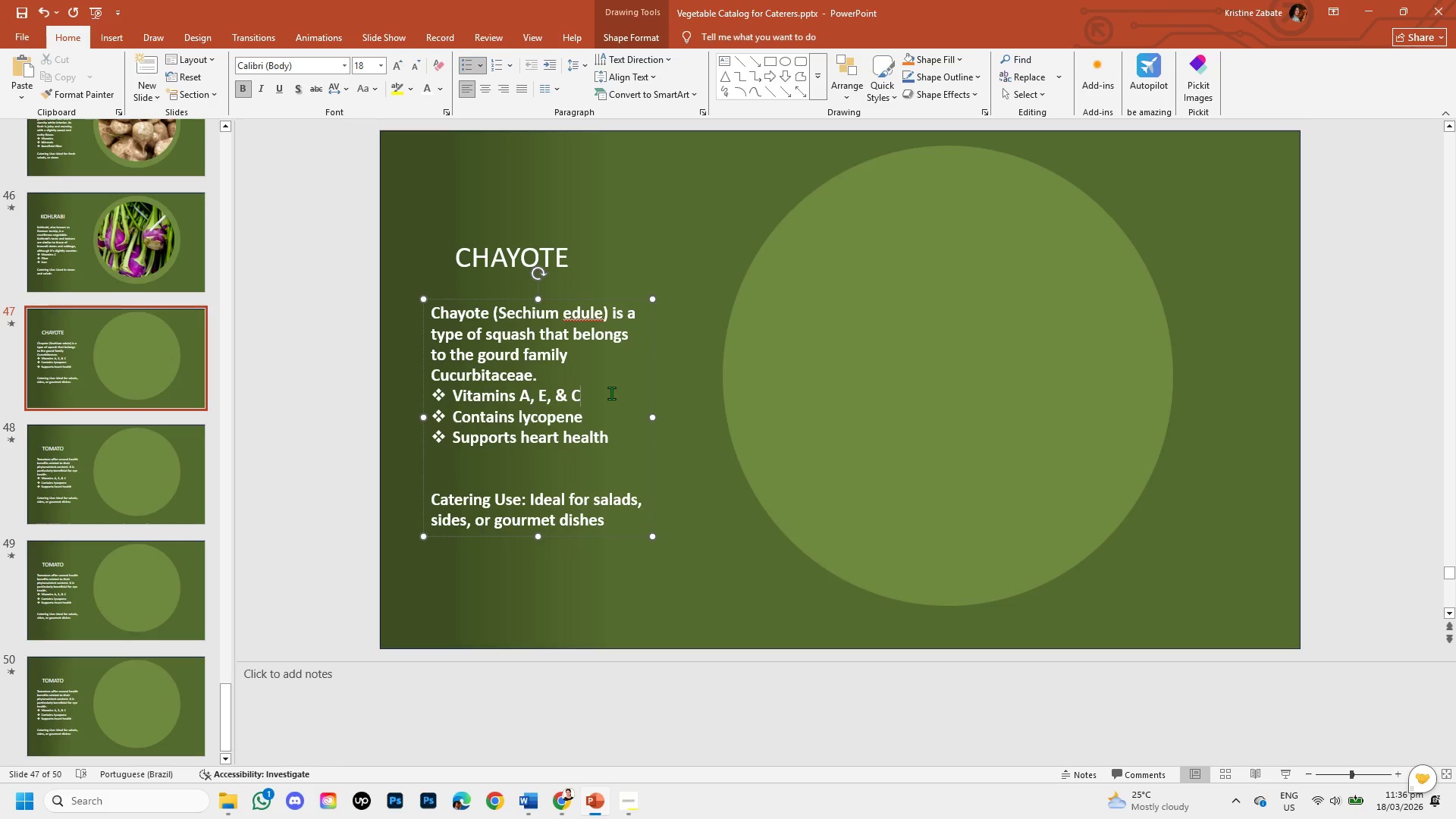 
key(Backspace)
 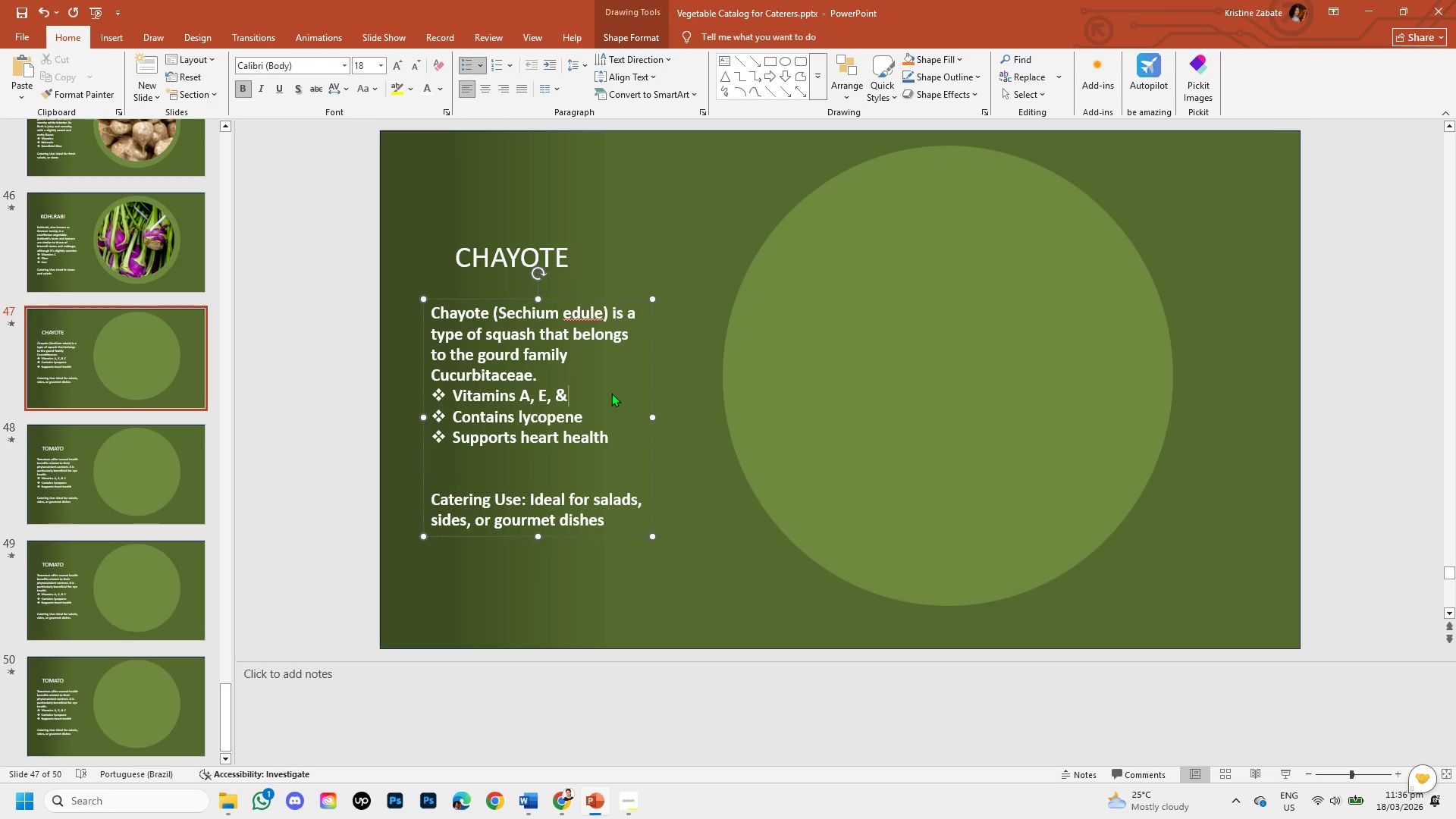 
key(Backspace)
 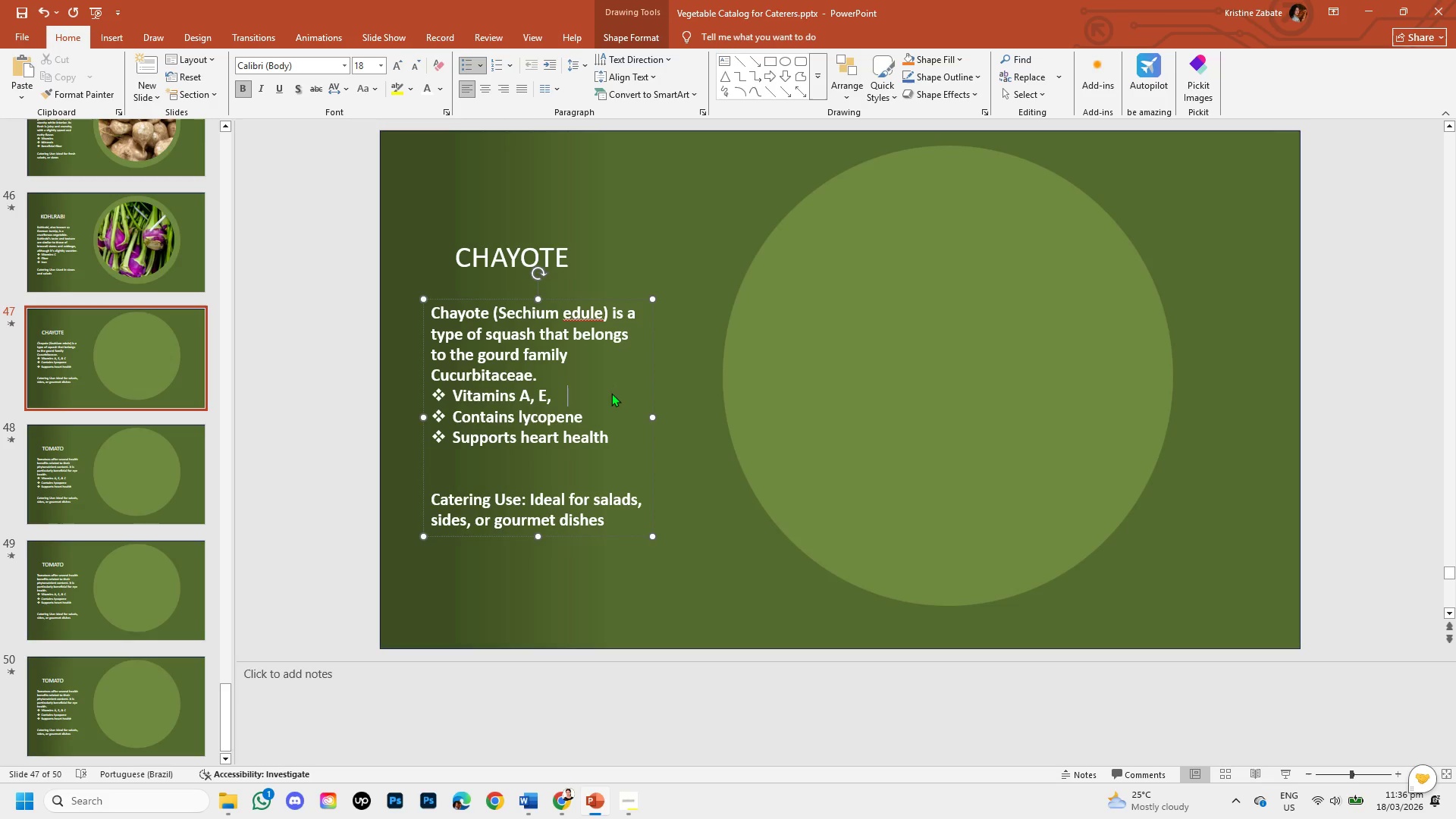 
key(Backspace)
 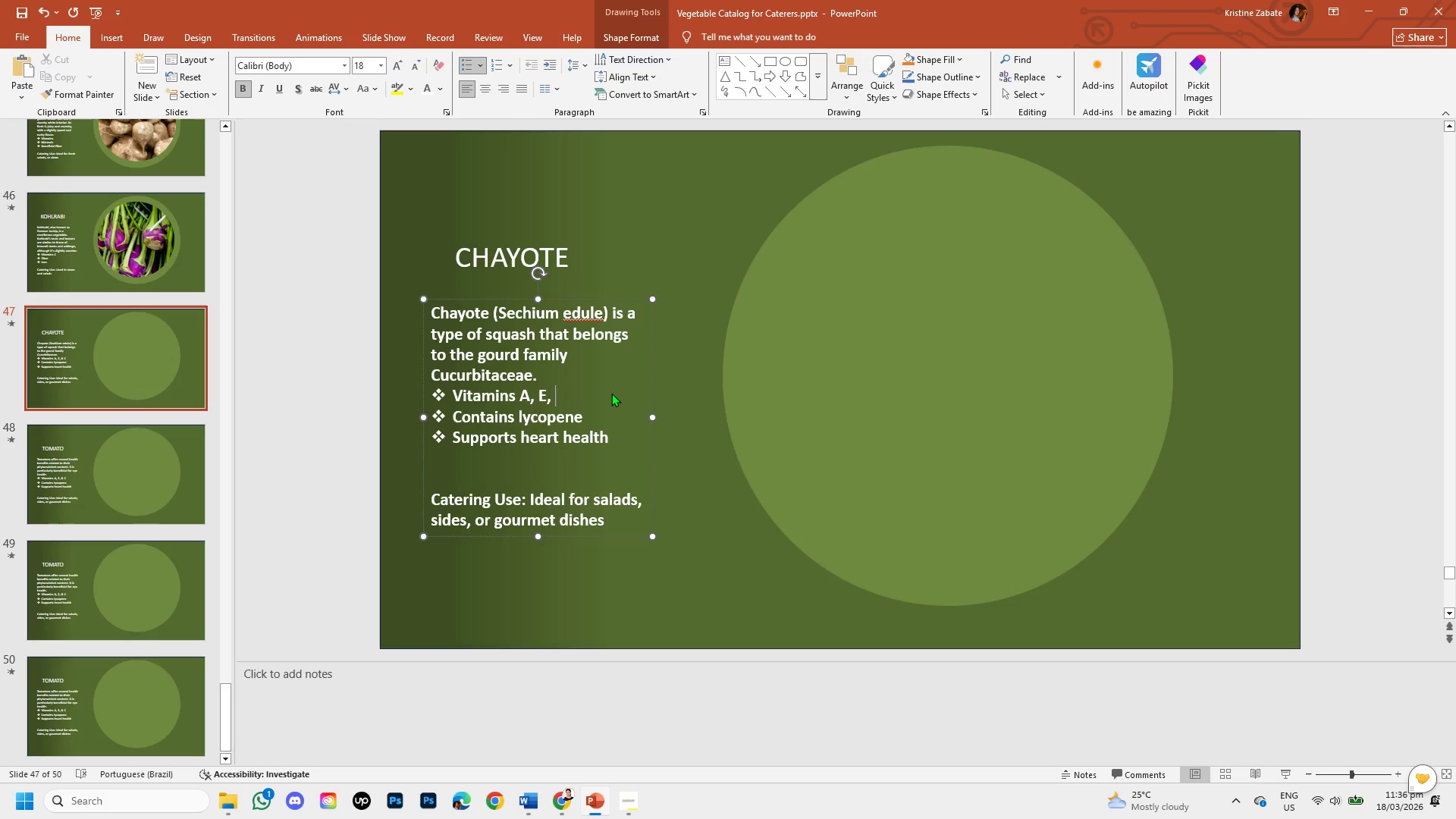 
key(Backspace)
 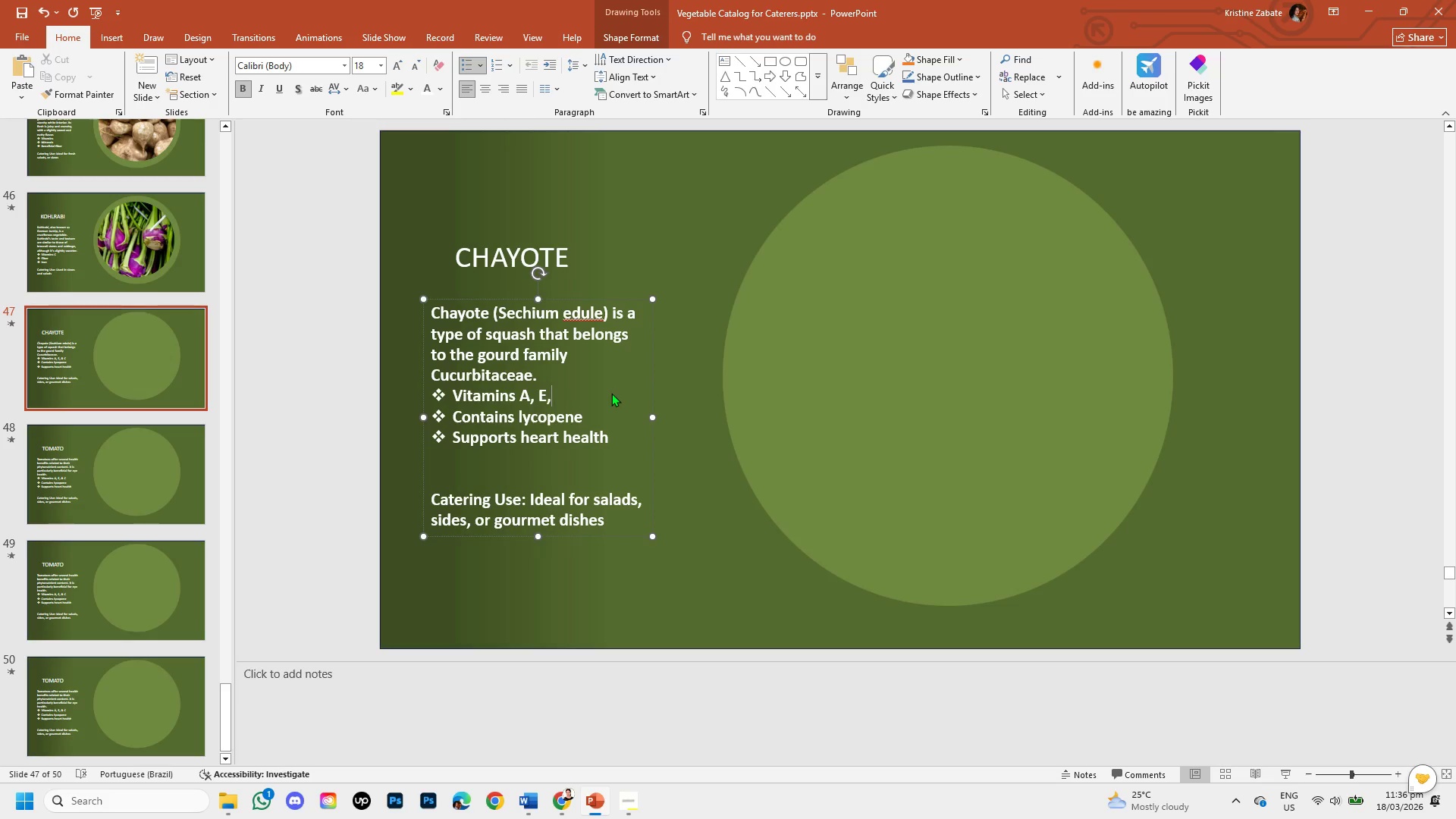 
key(Backspace)
 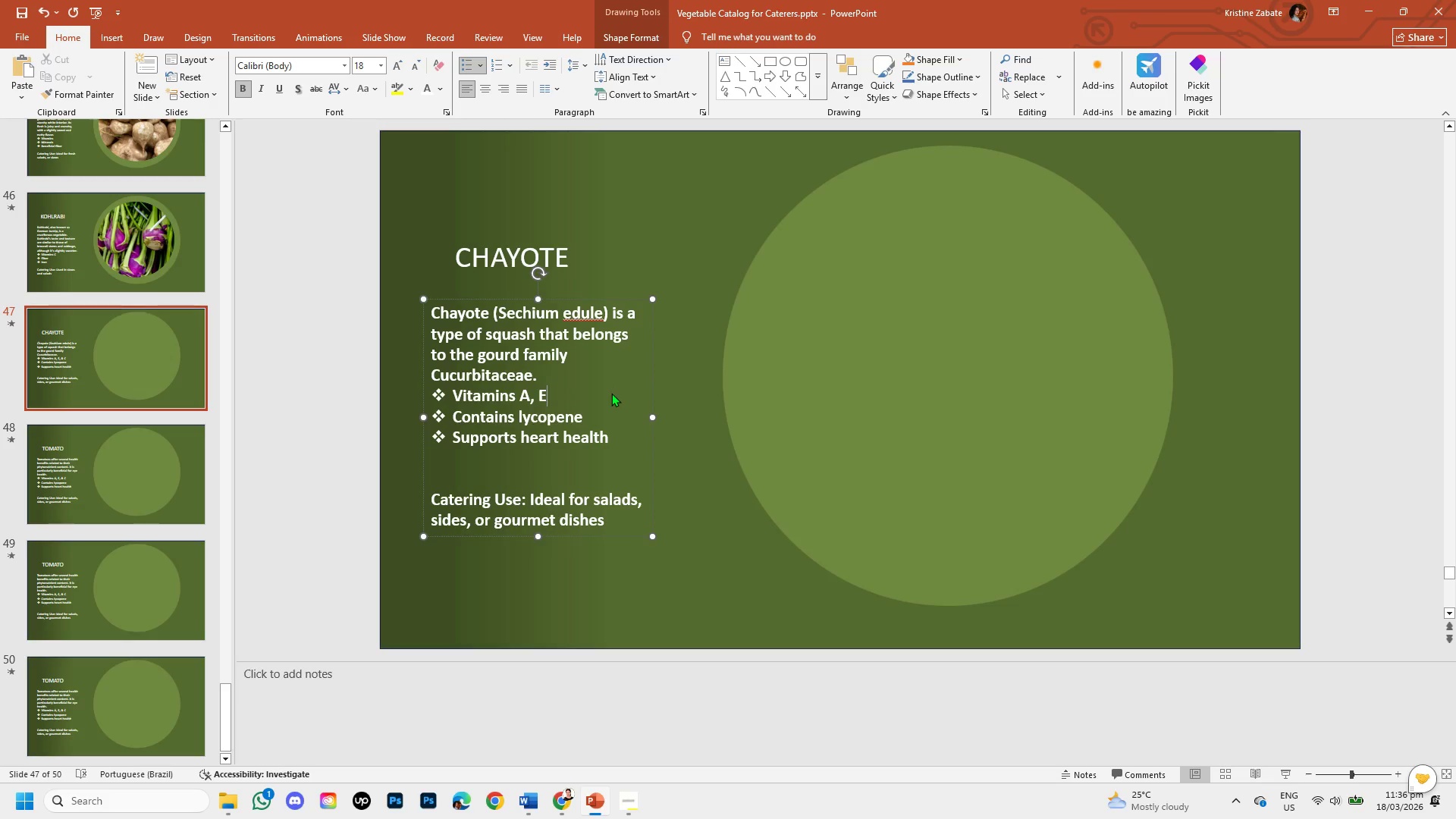 
key(Backspace)
 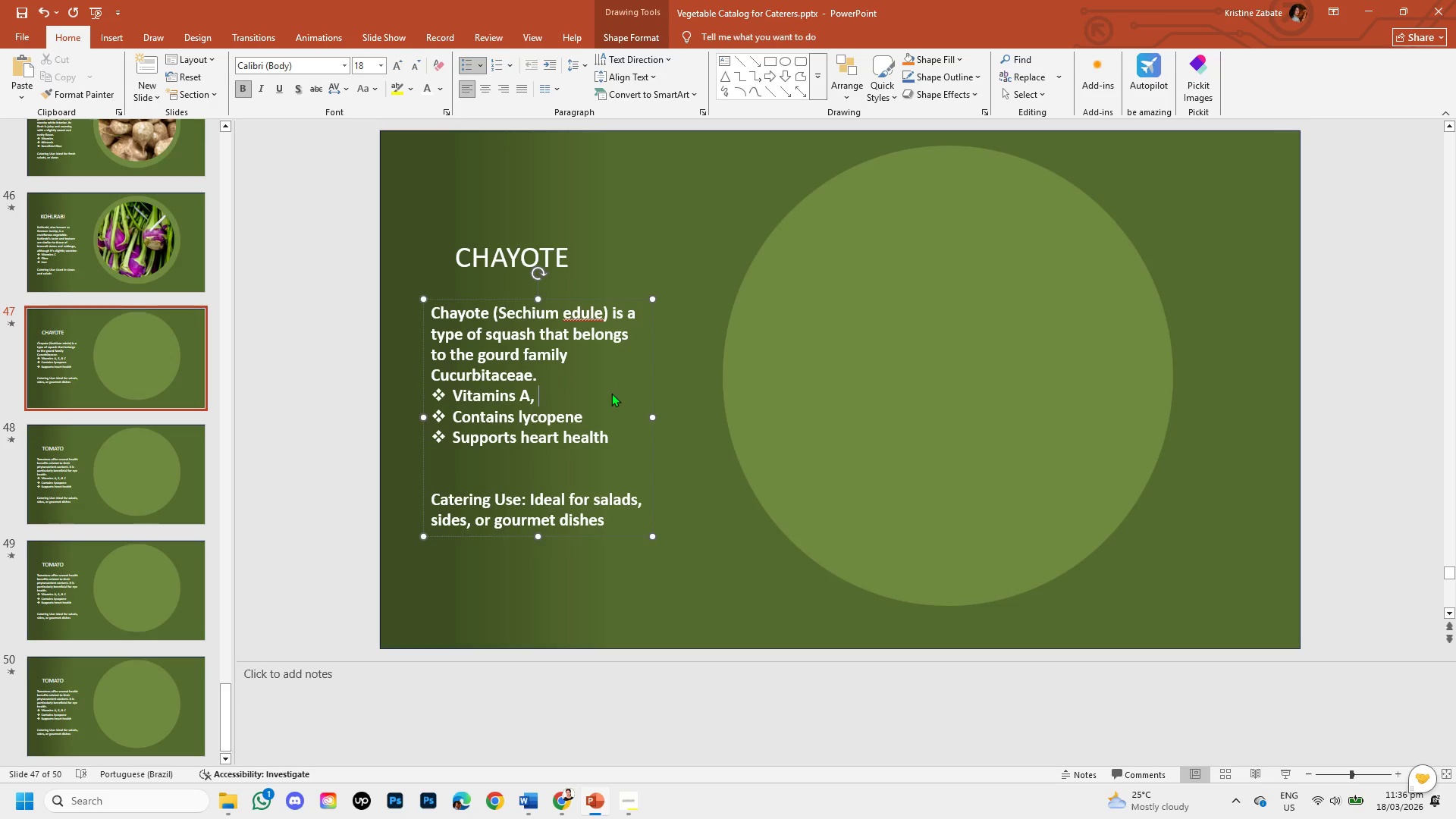 
key(Backspace)
 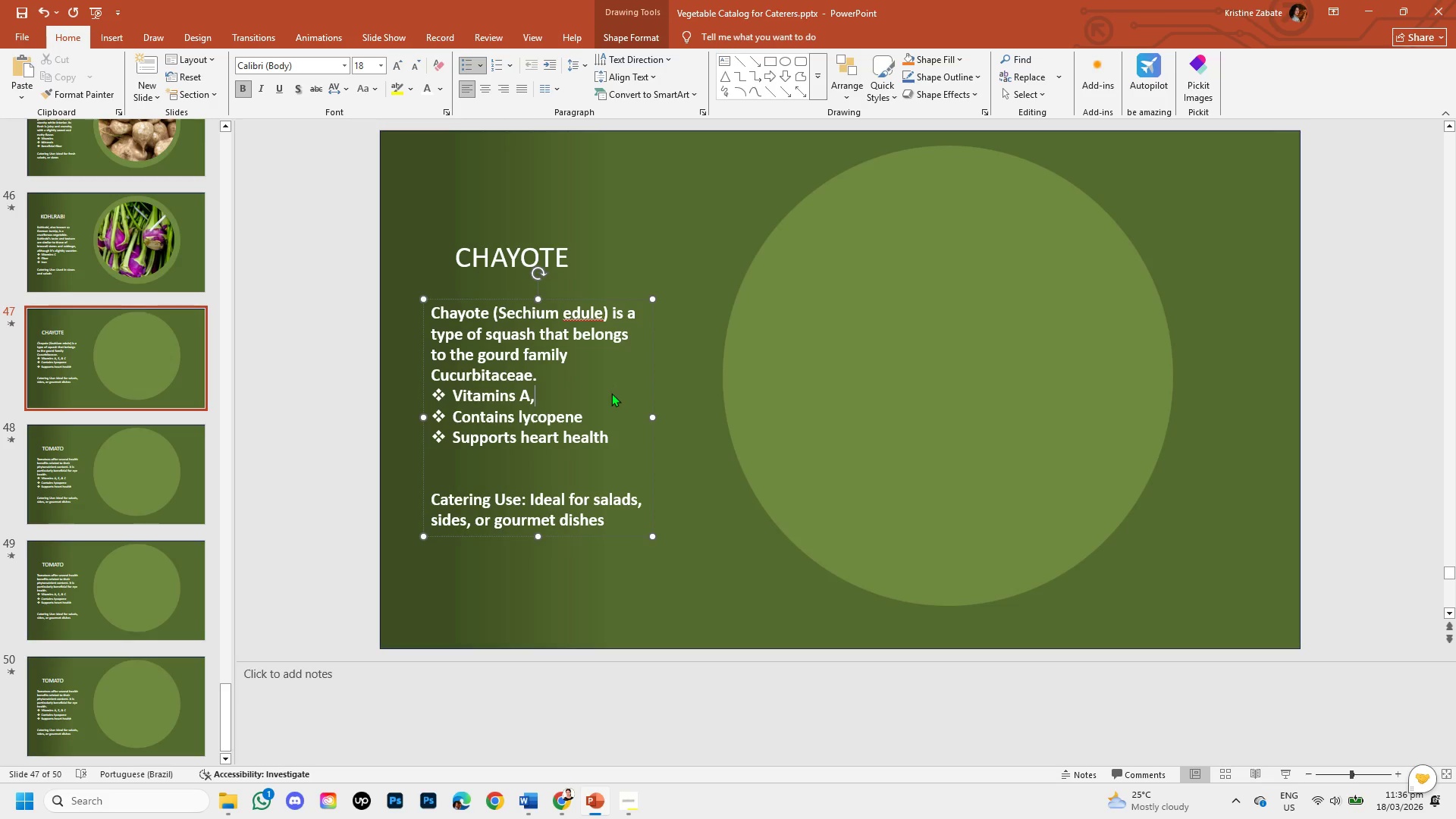 
key(Backspace)
 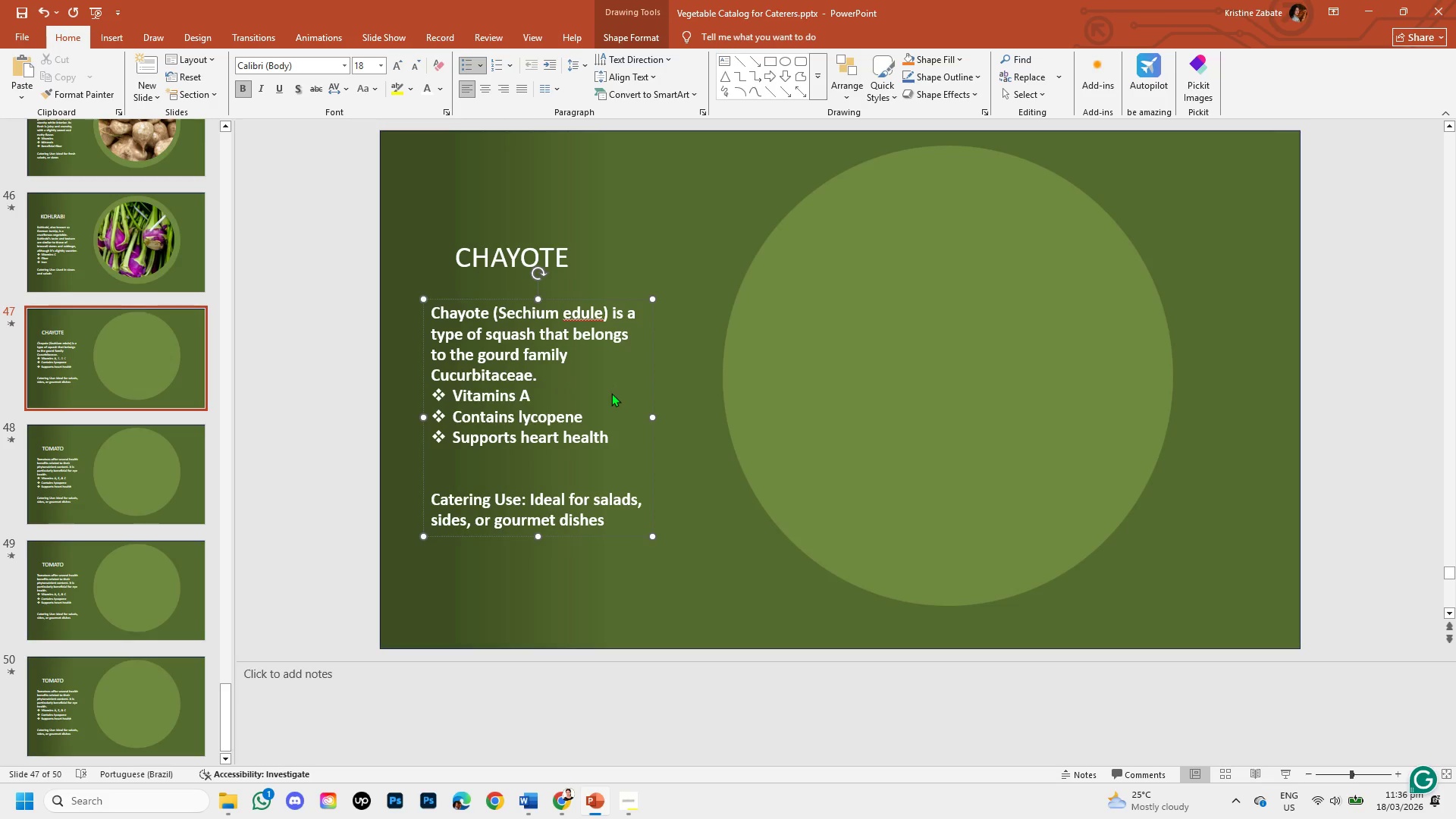 
key(Backspace)
 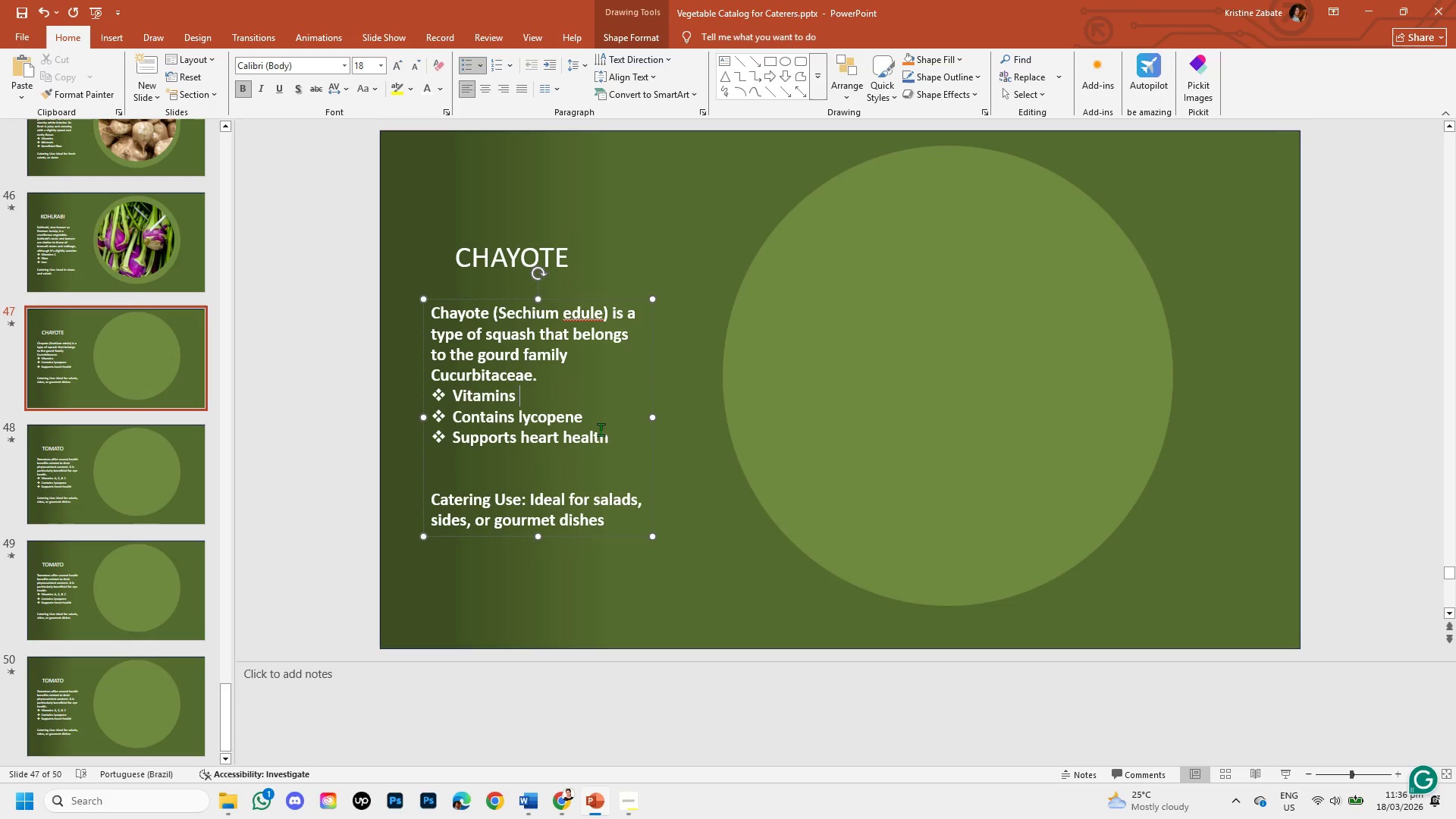 
left_click_drag(start_coordinate=[615, 435], to_coordinate=[491, 421])
 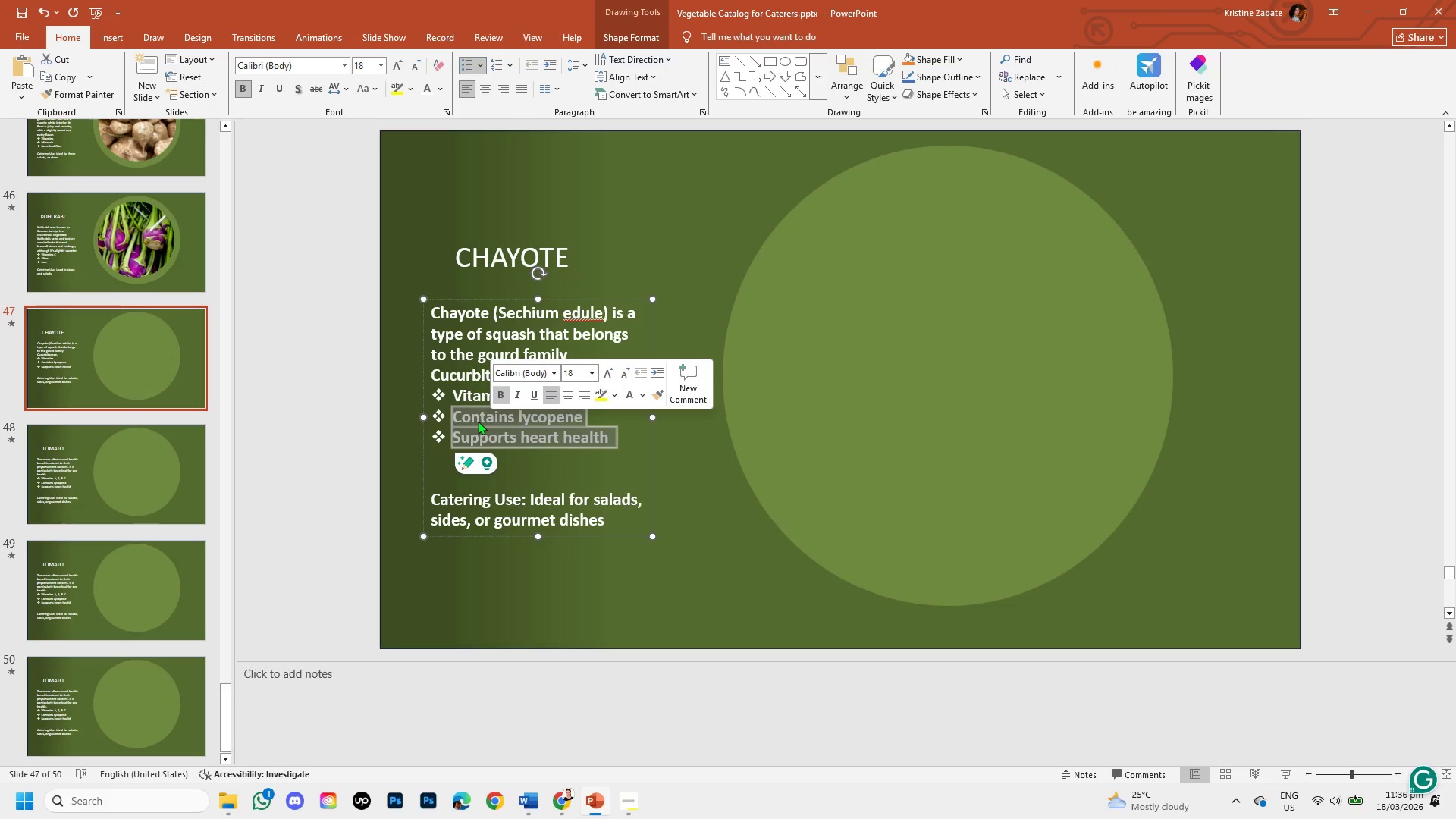 
key(Backspace)
 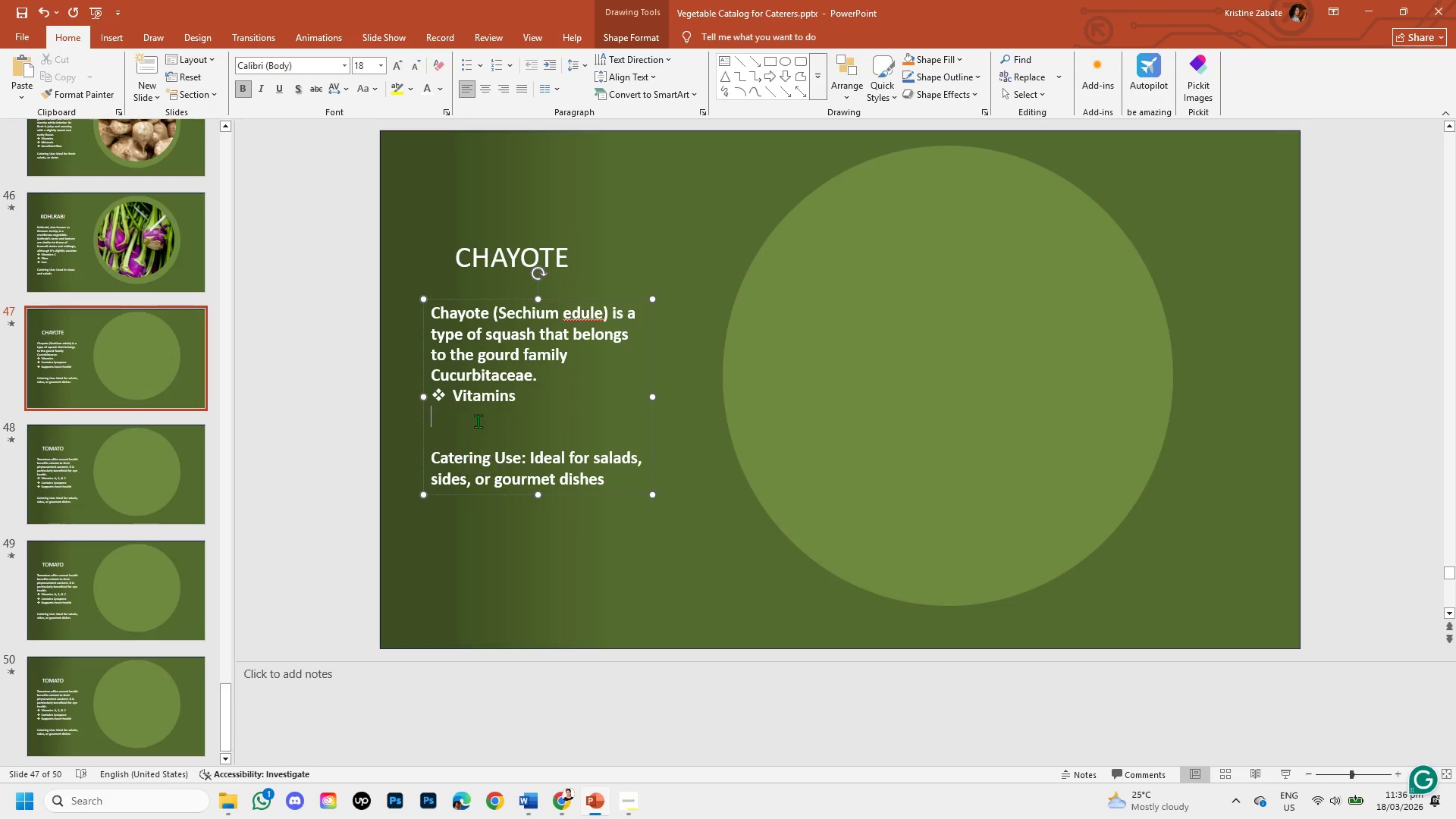 
key(Backspace)
 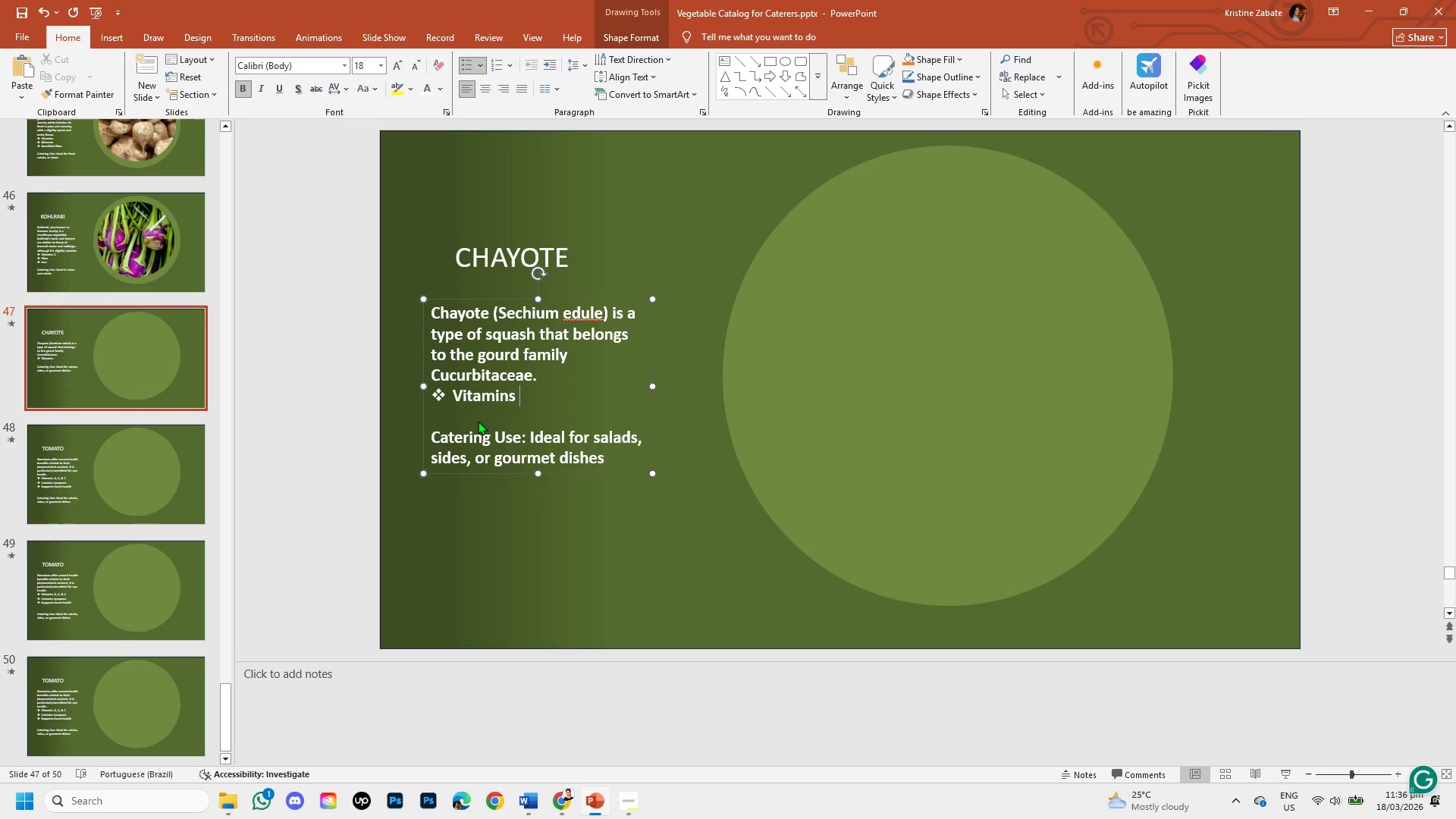 
key(Enter)
 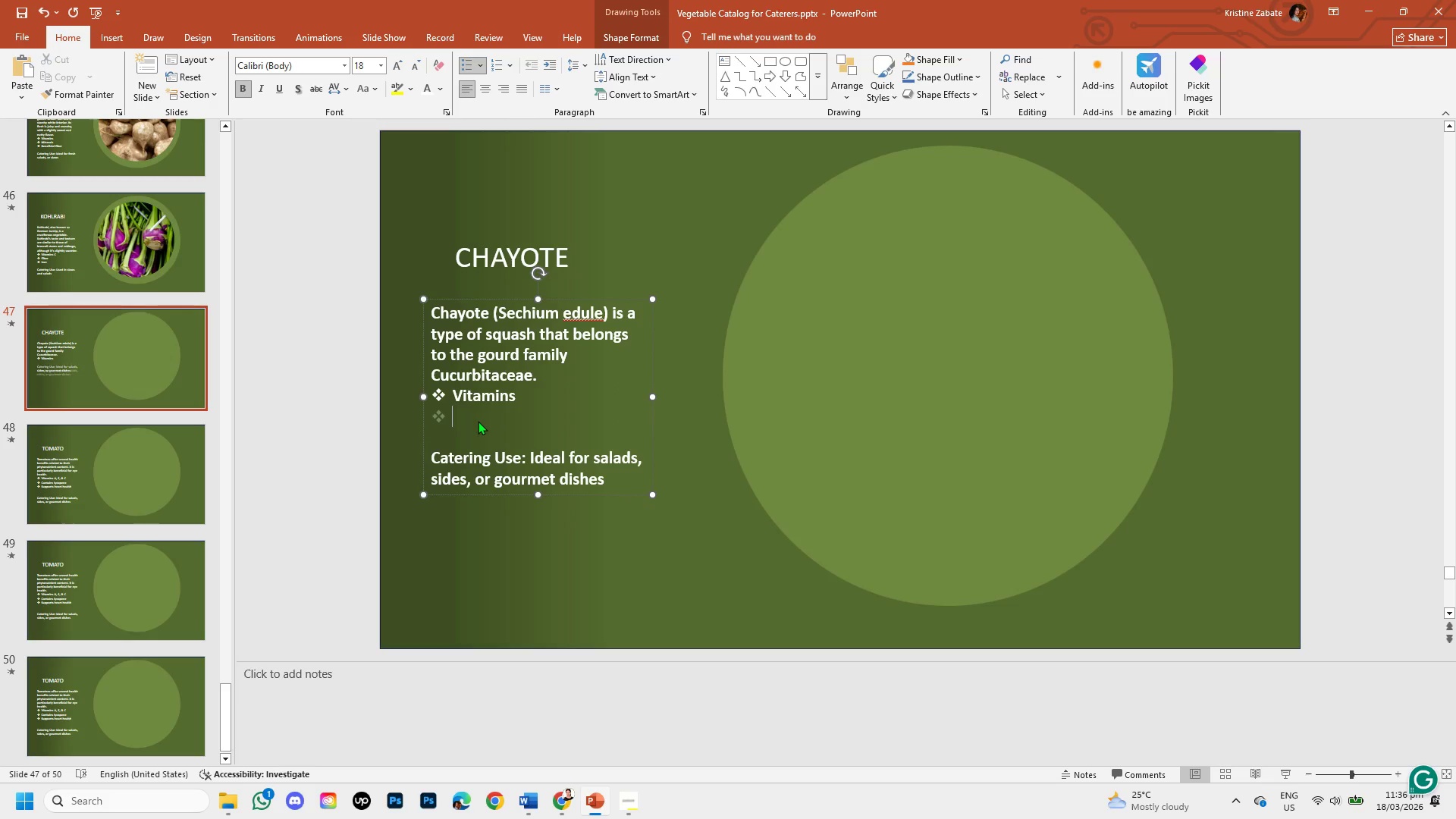 
type(m)
key(Backspace)
type(Minerals )
 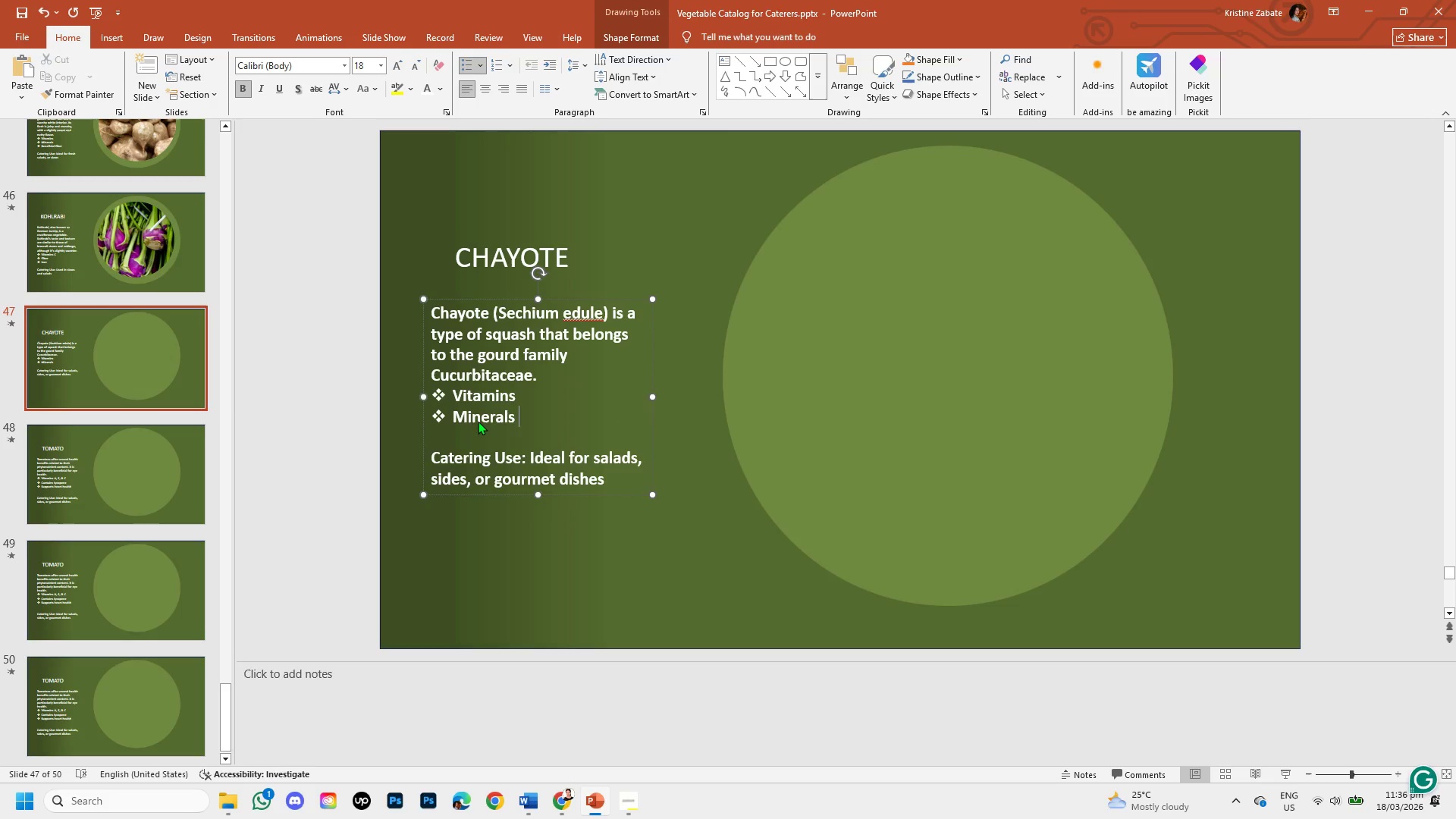 
key(Enter)
 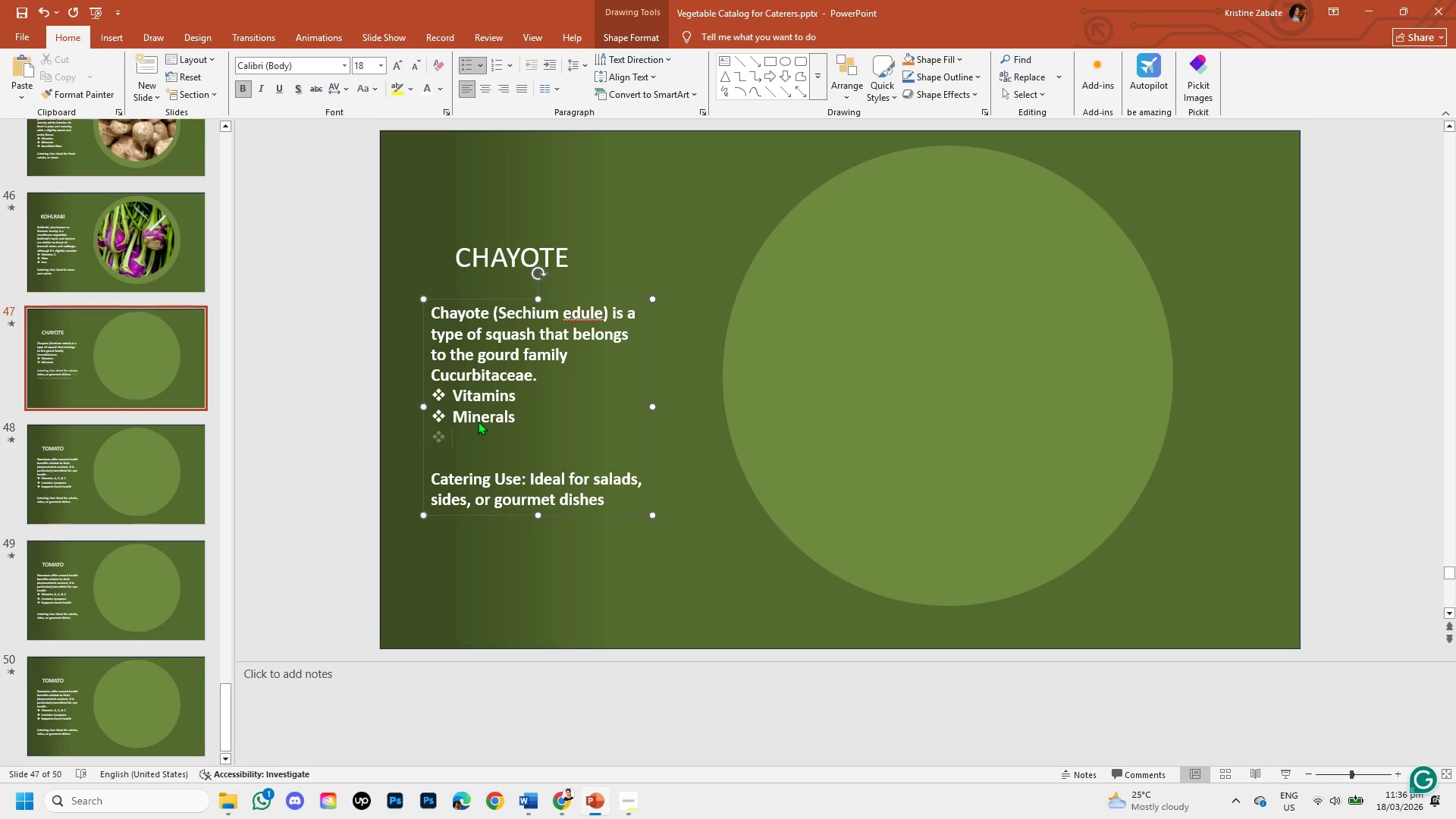 
type(Fiber )
 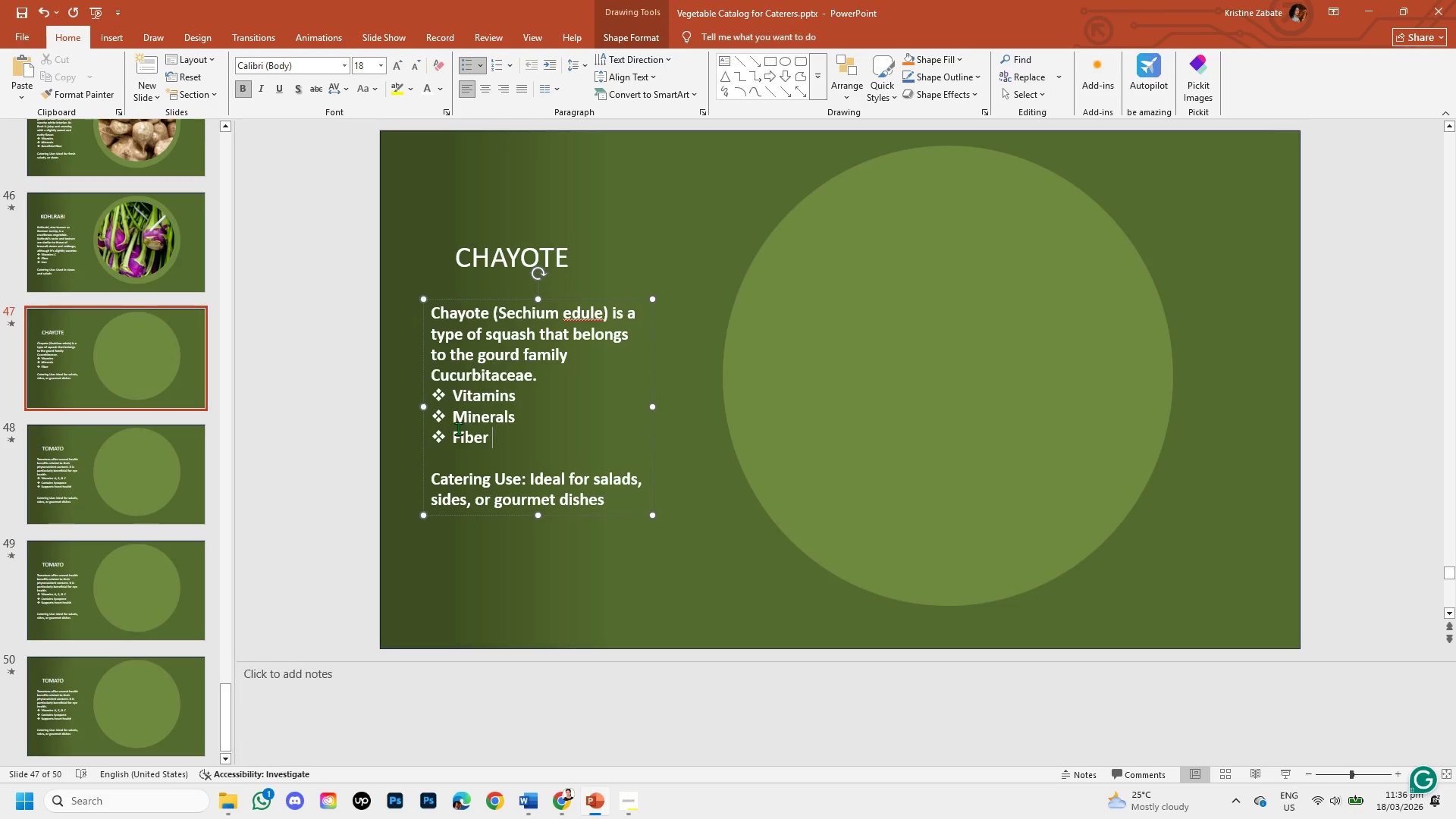 
left_click([459, 460])
 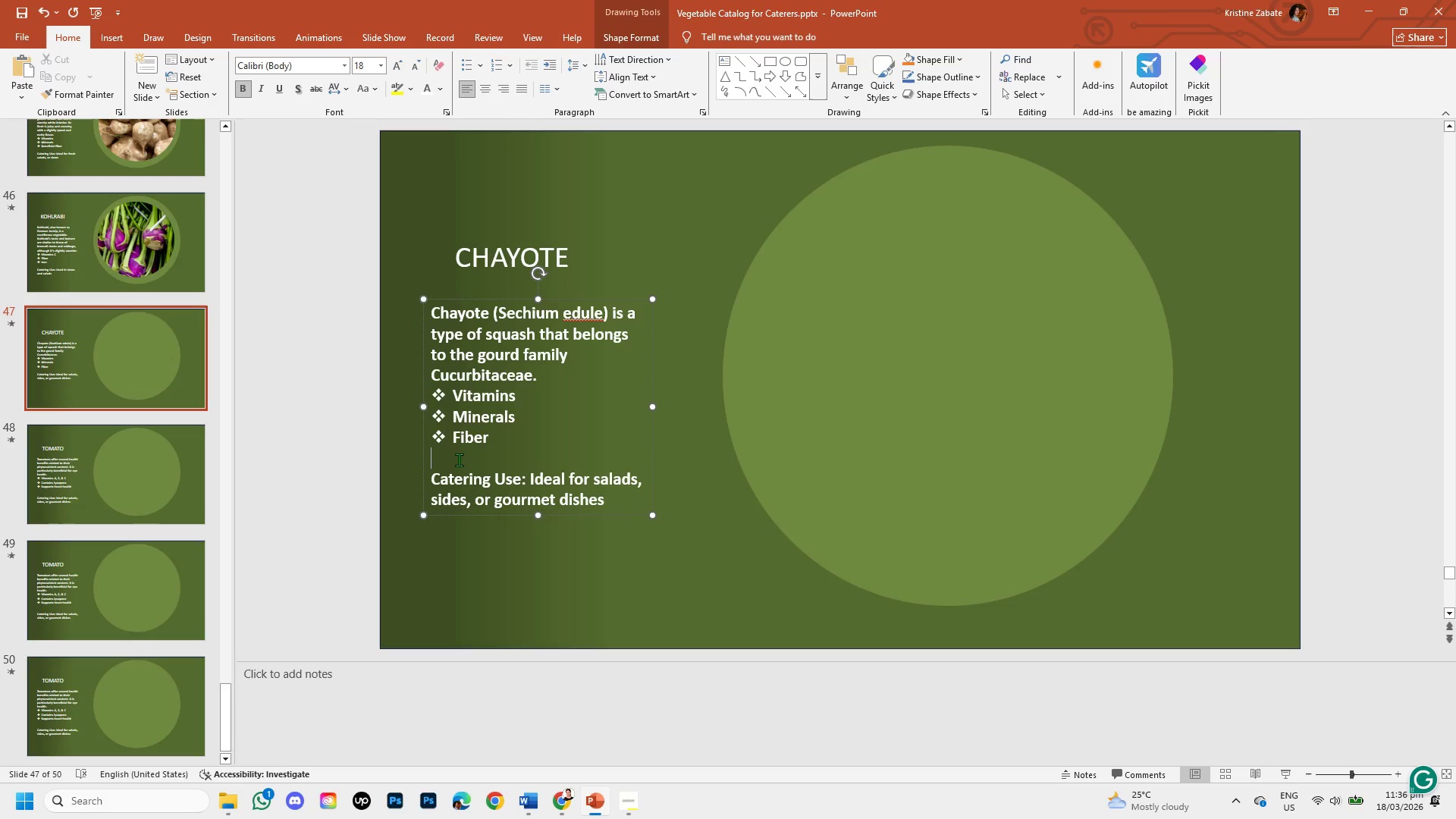 
key(Enter)
 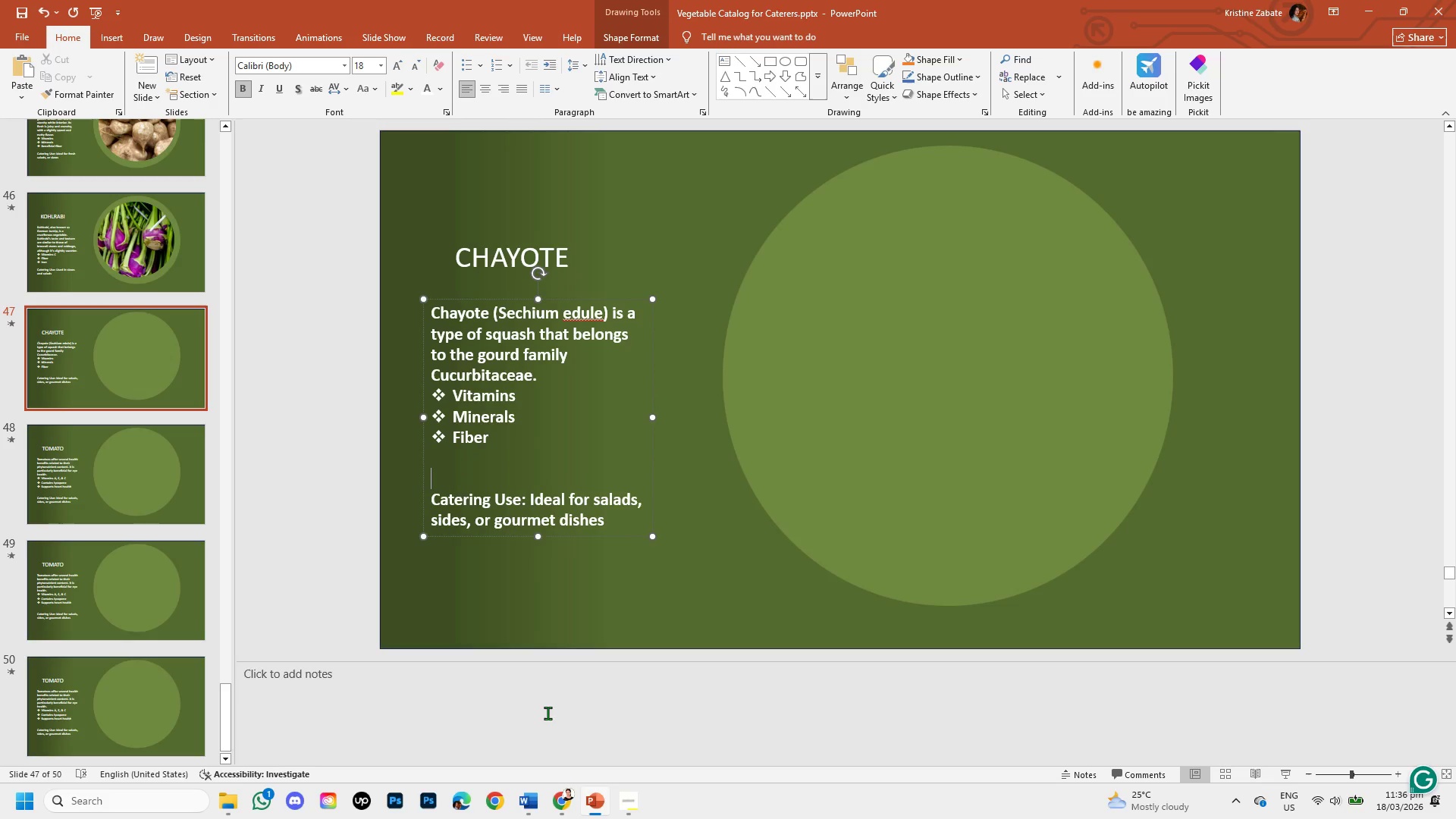 
left_click([551, 799])
 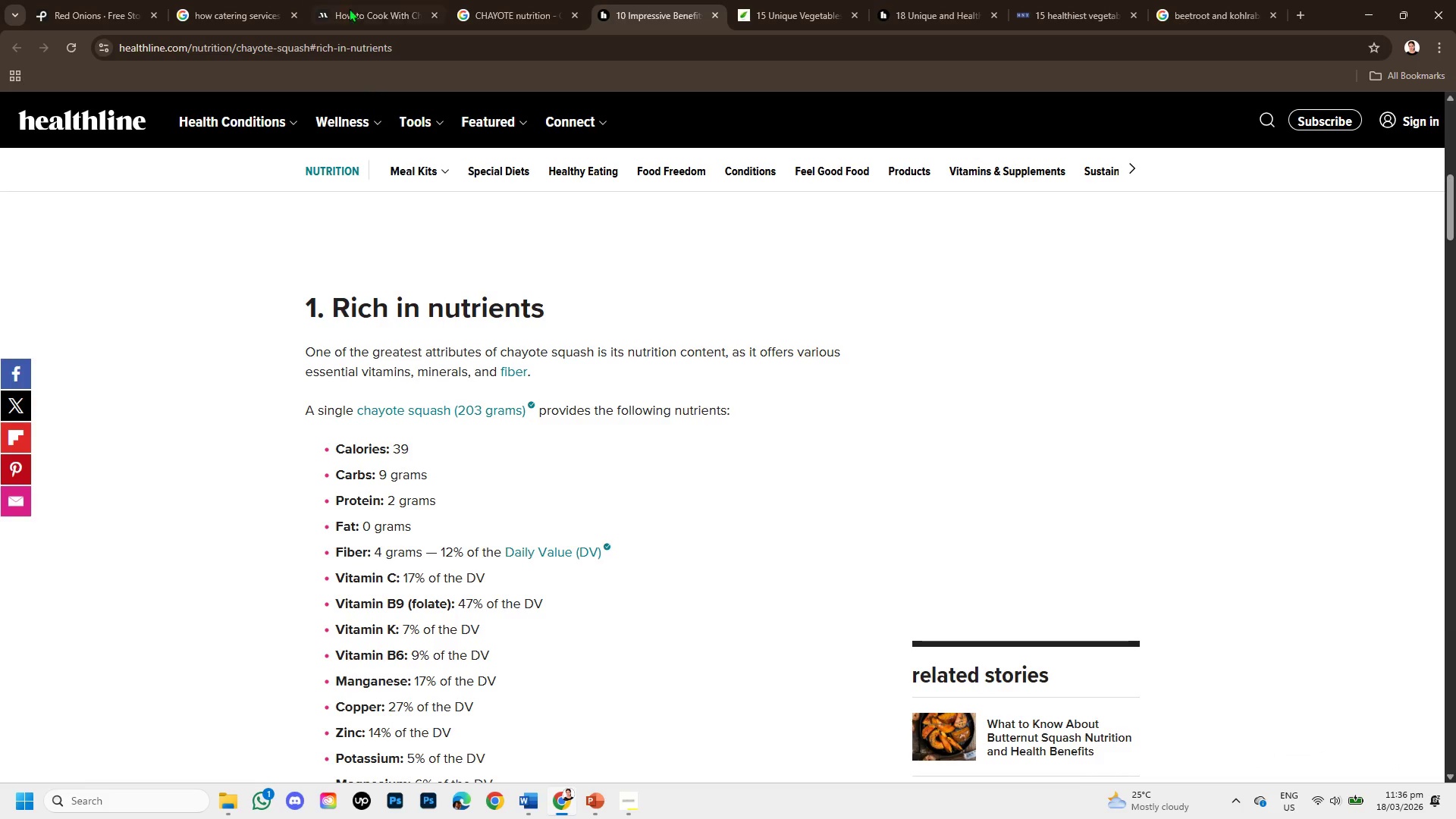 
left_click([340, 0])
 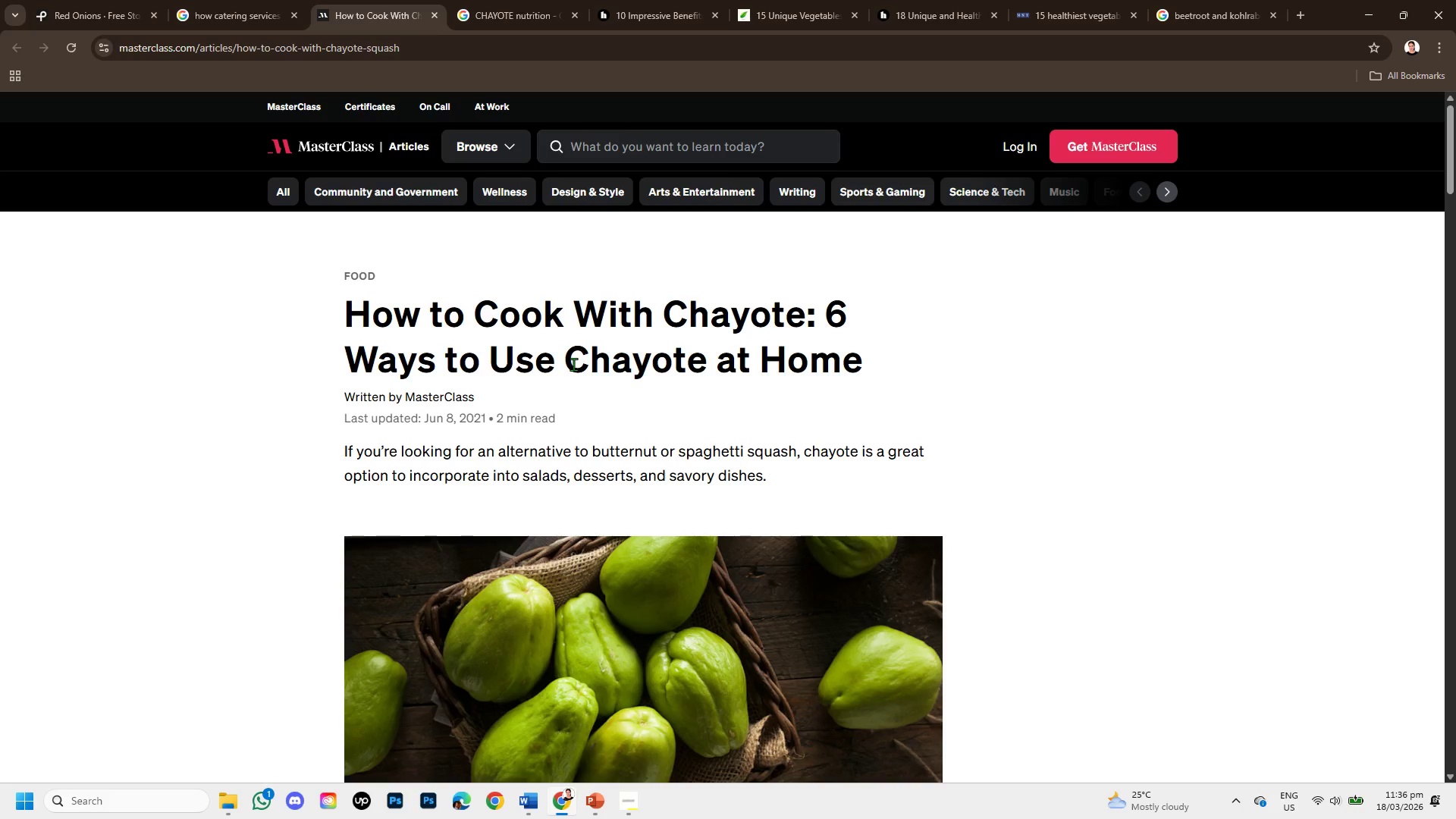 
scroll: coordinate [558, 410], scroll_direction: down, amount: 2.0
 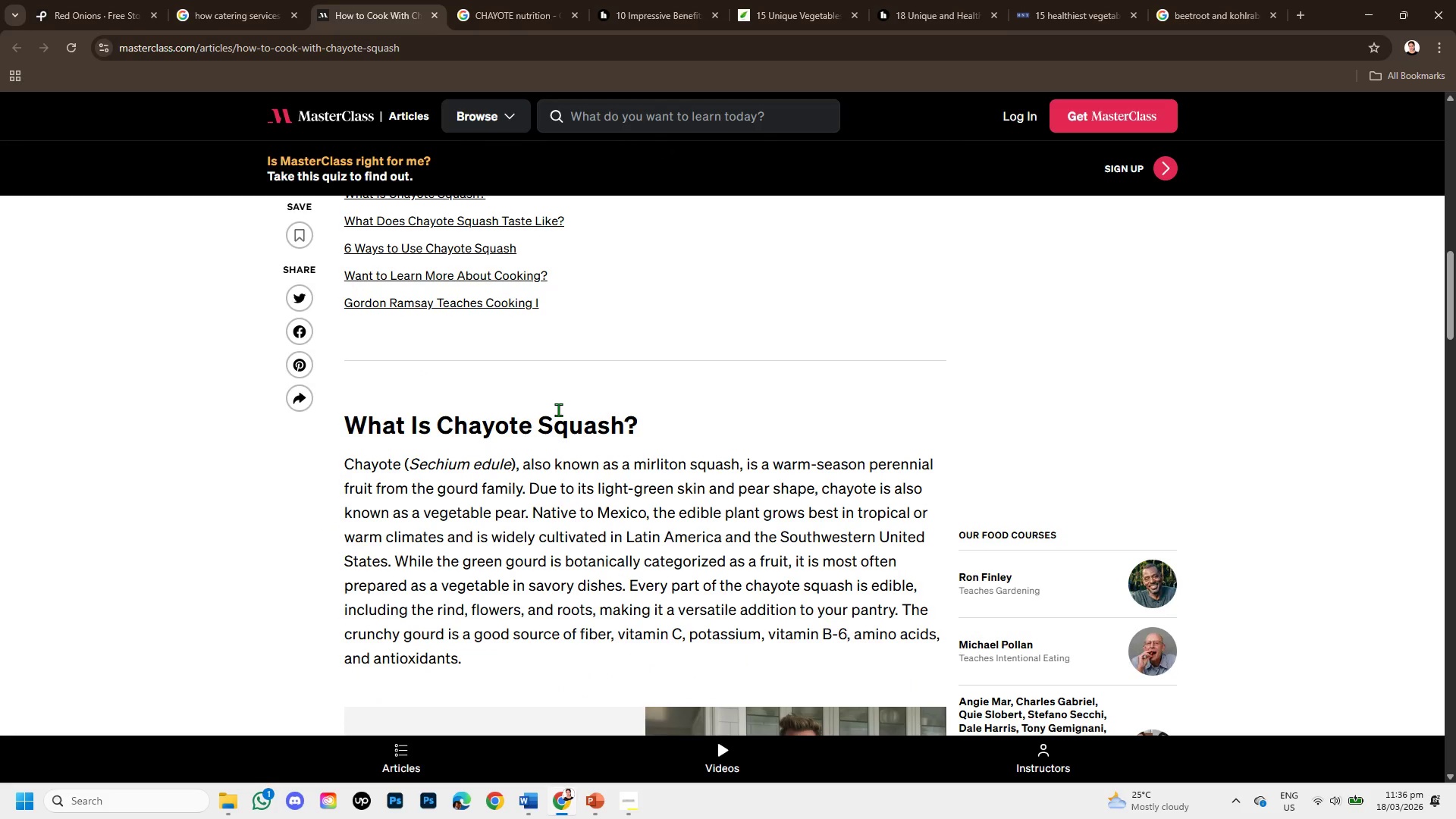 
wait(6.73)
 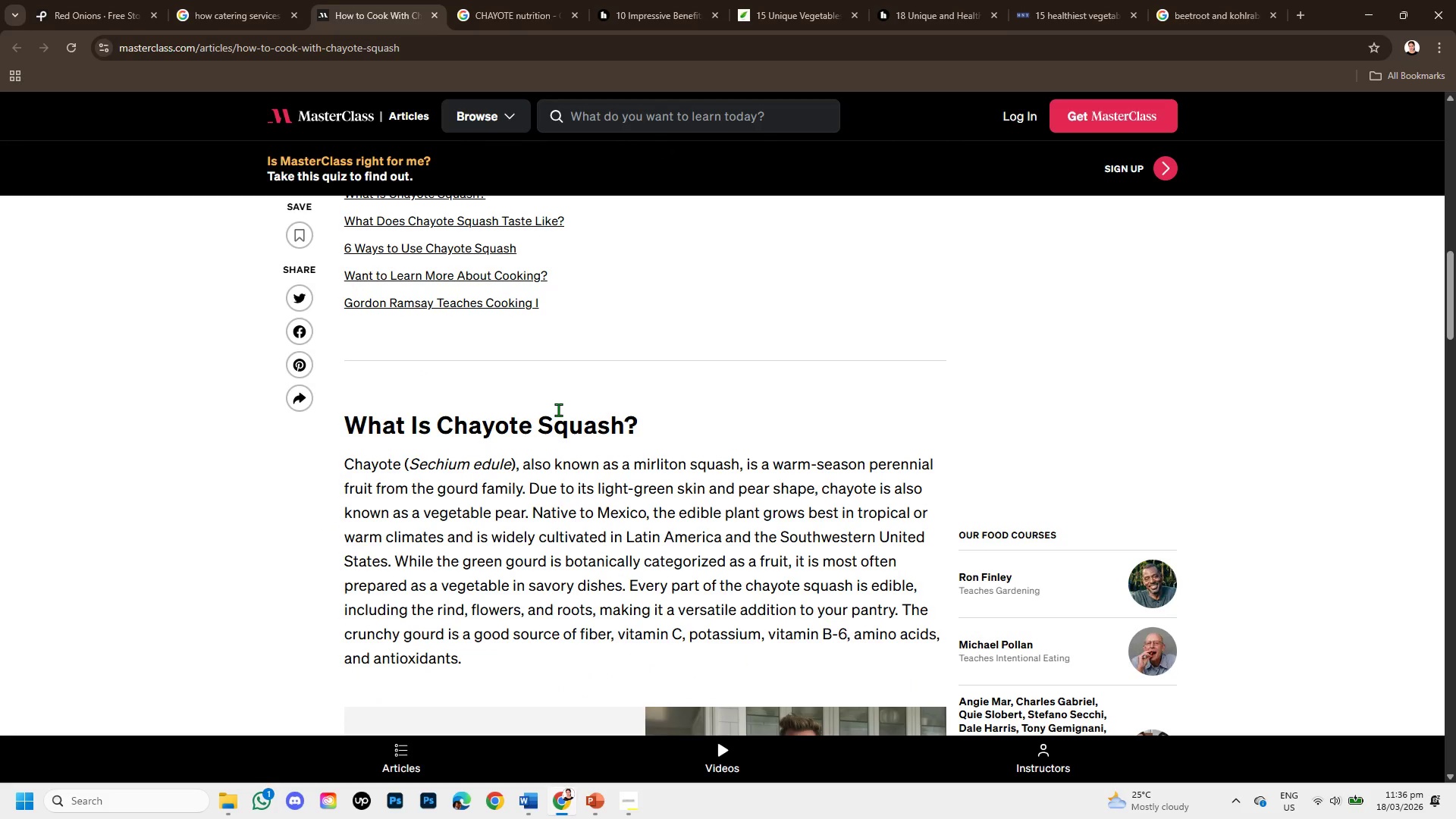 
left_click_drag(start_coordinate=[346, 466], to_coordinate=[531, 487])
 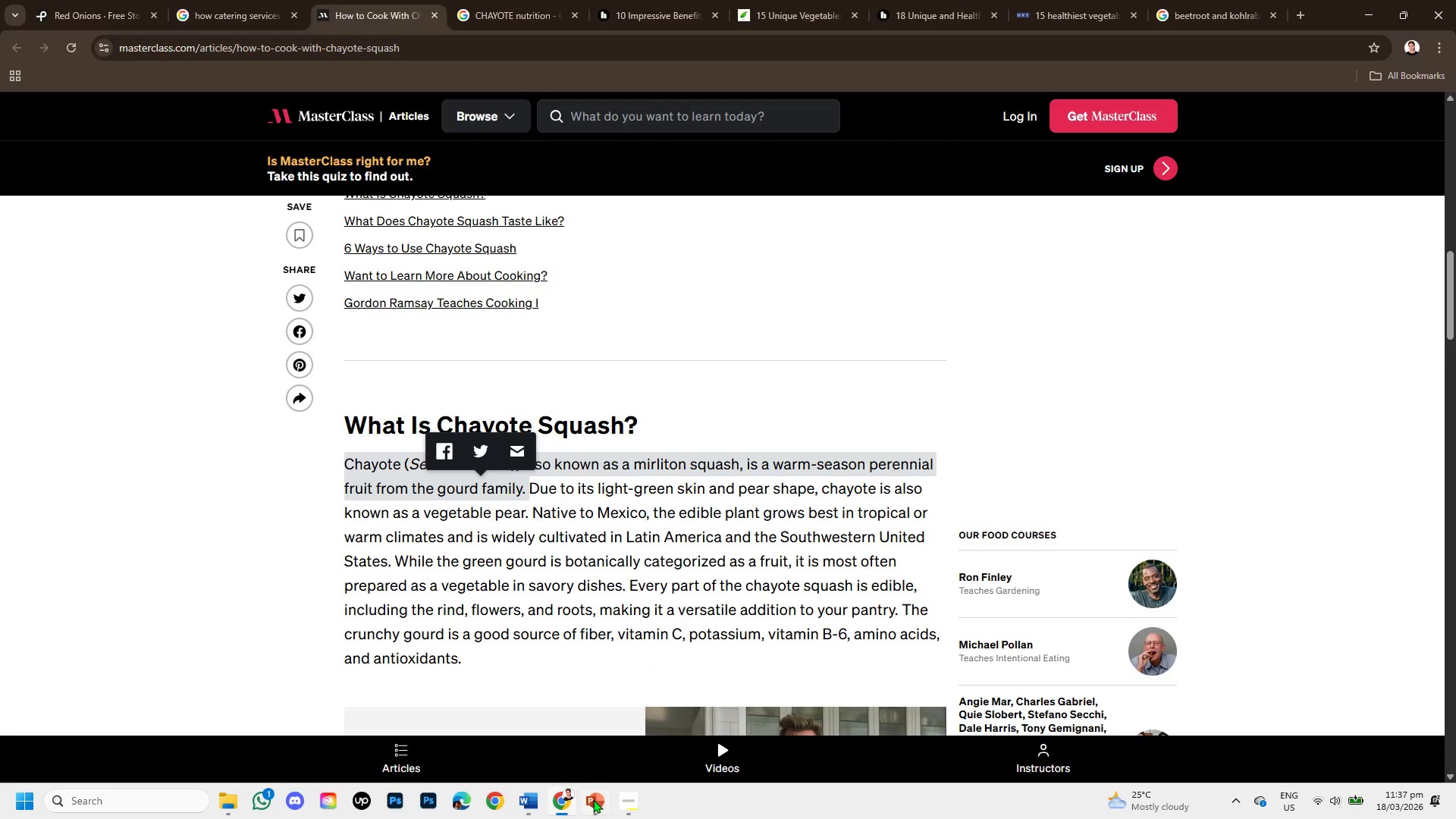 
left_click([603, 805])
 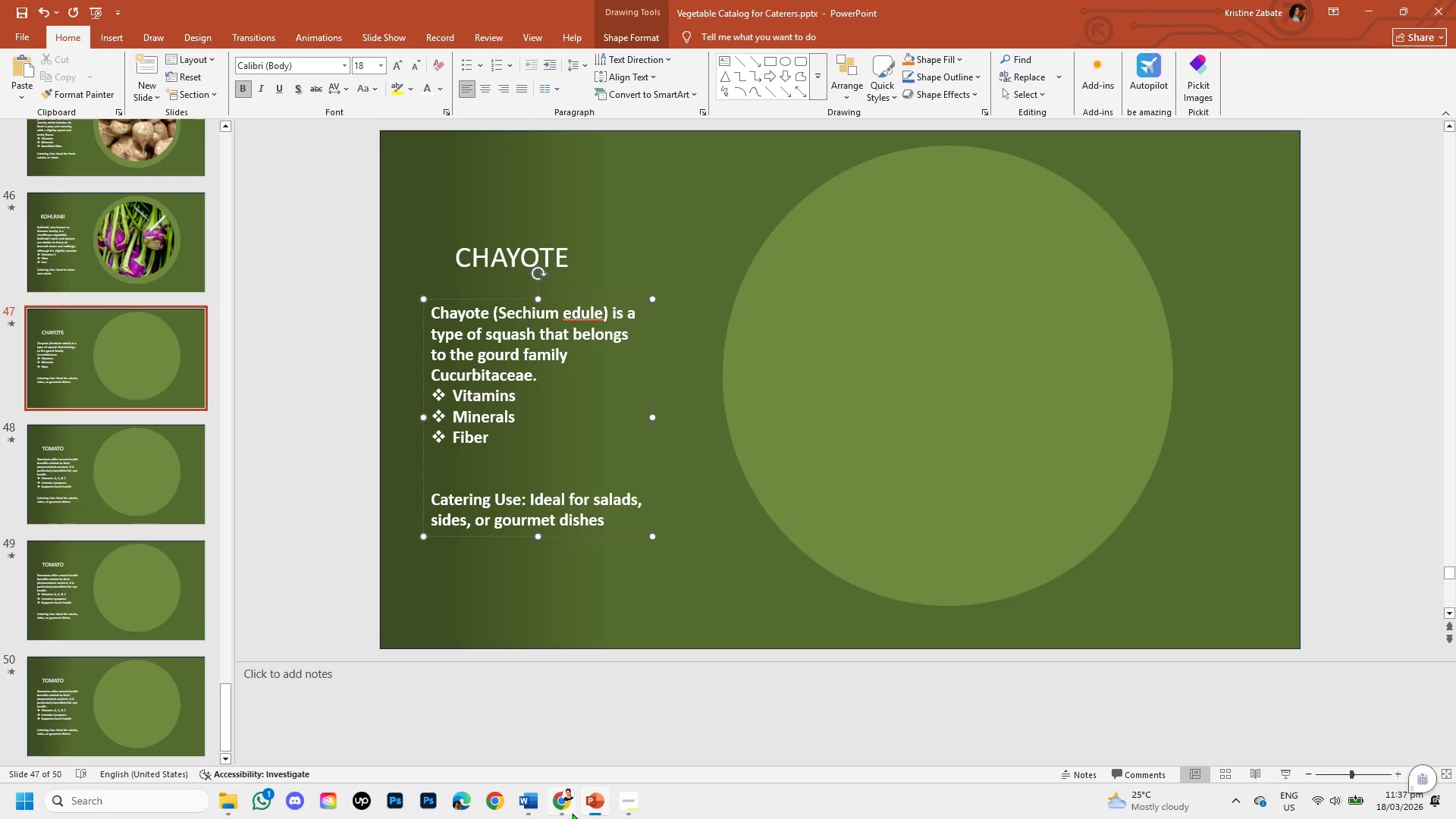 
left_click([561, 798])
 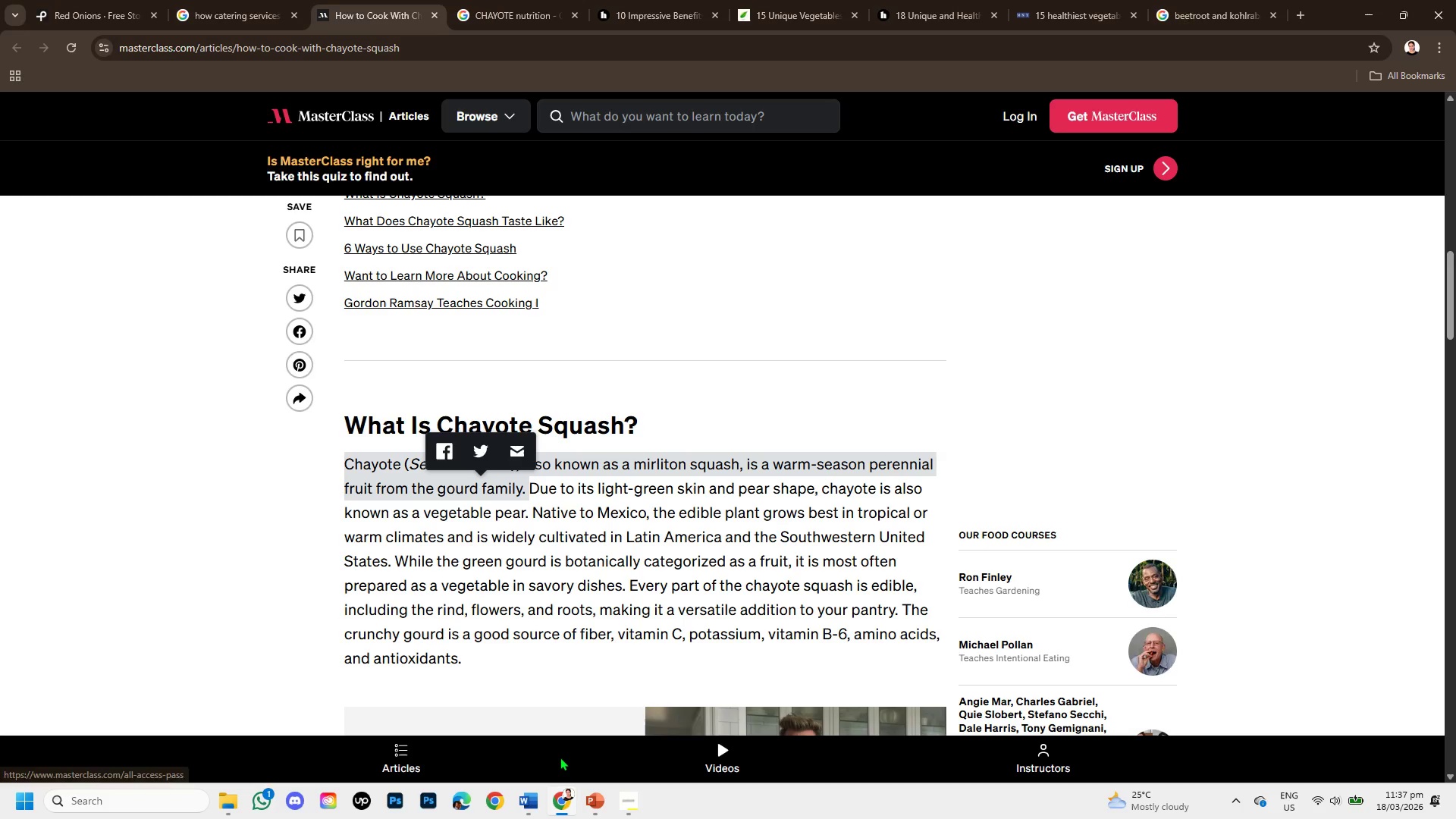 
key(Control+C)
 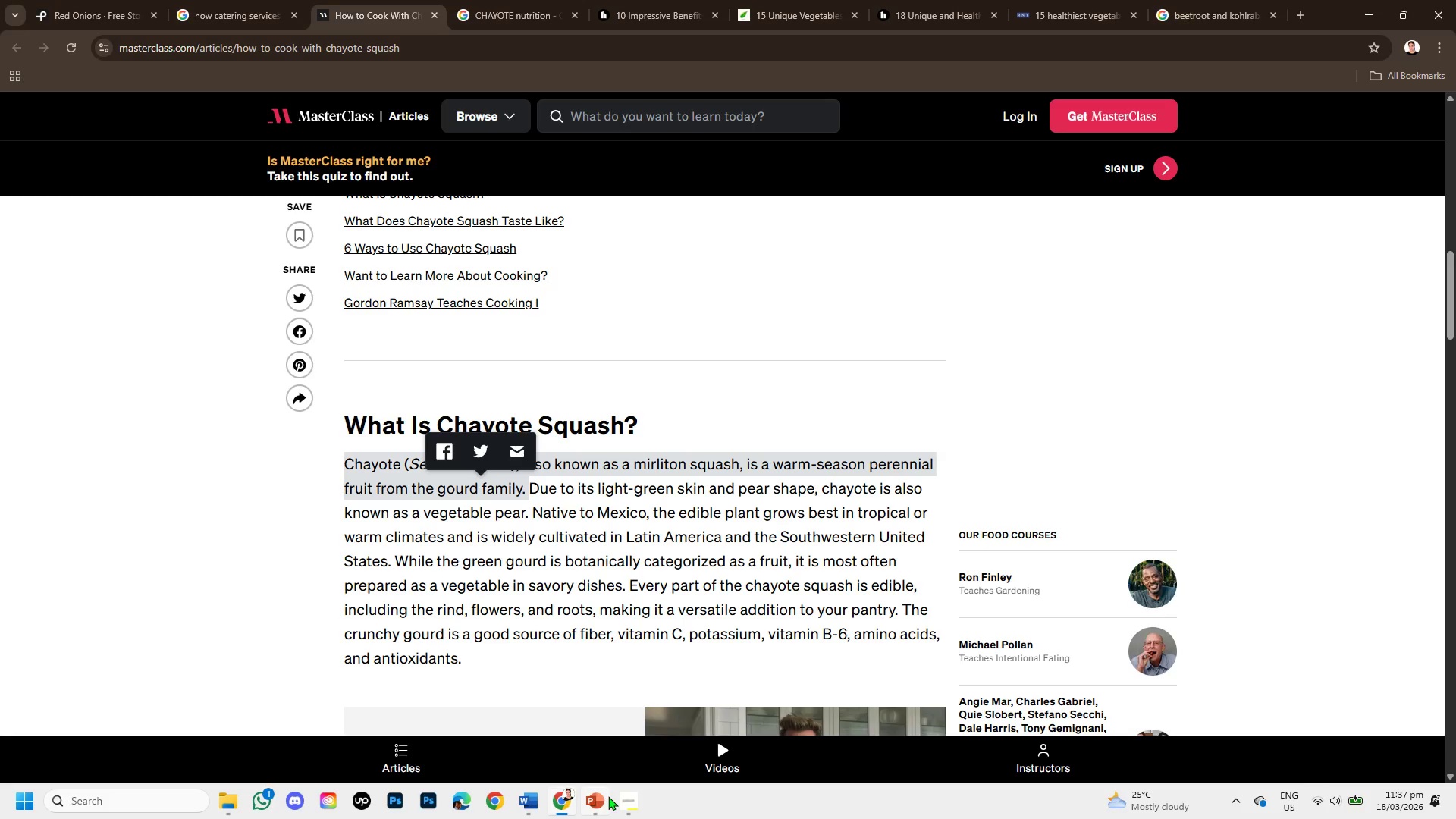 
left_click([592, 800])
 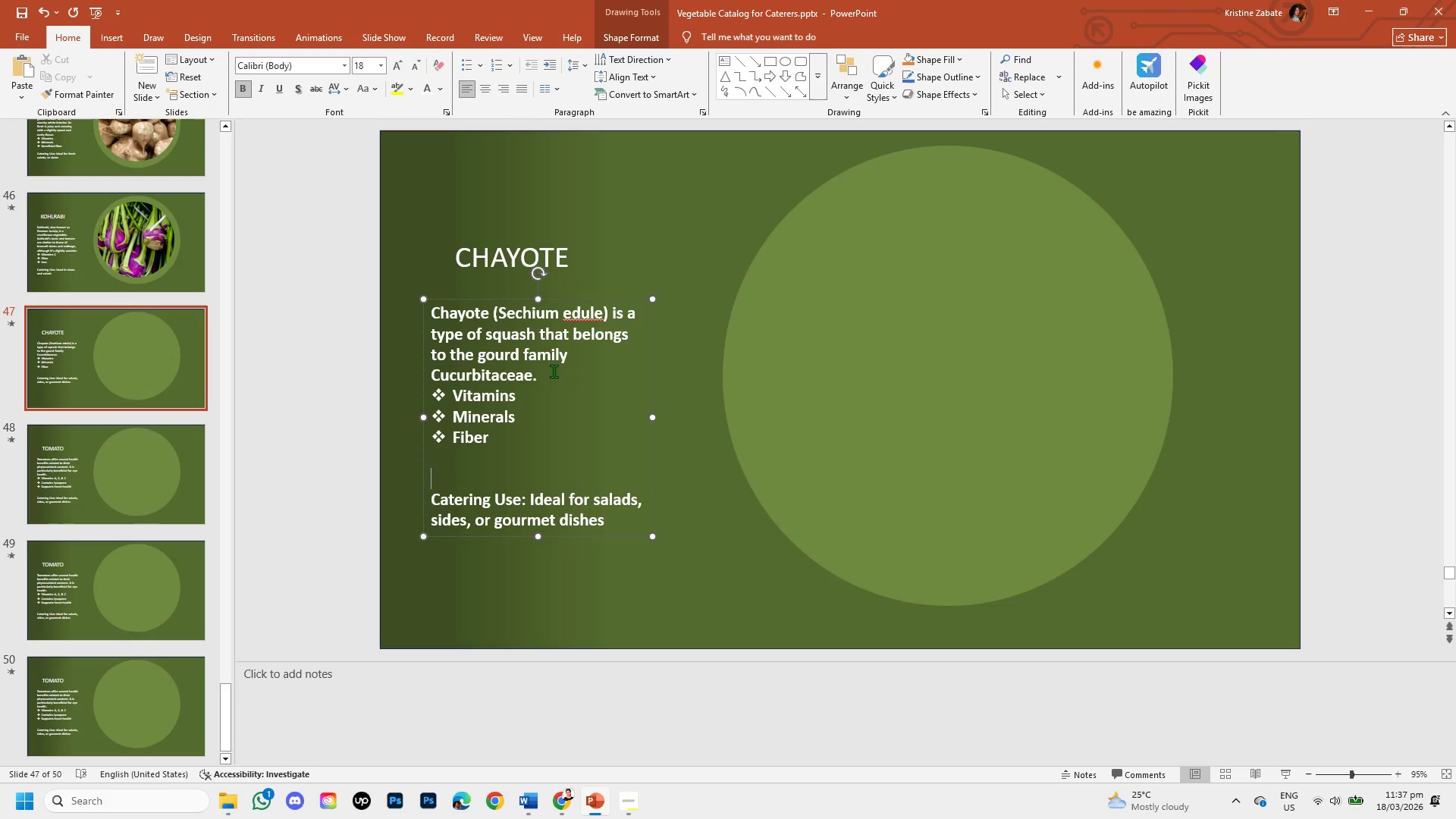 
left_click_drag(start_coordinate=[547, 375], to_coordinate=[455, 312])
 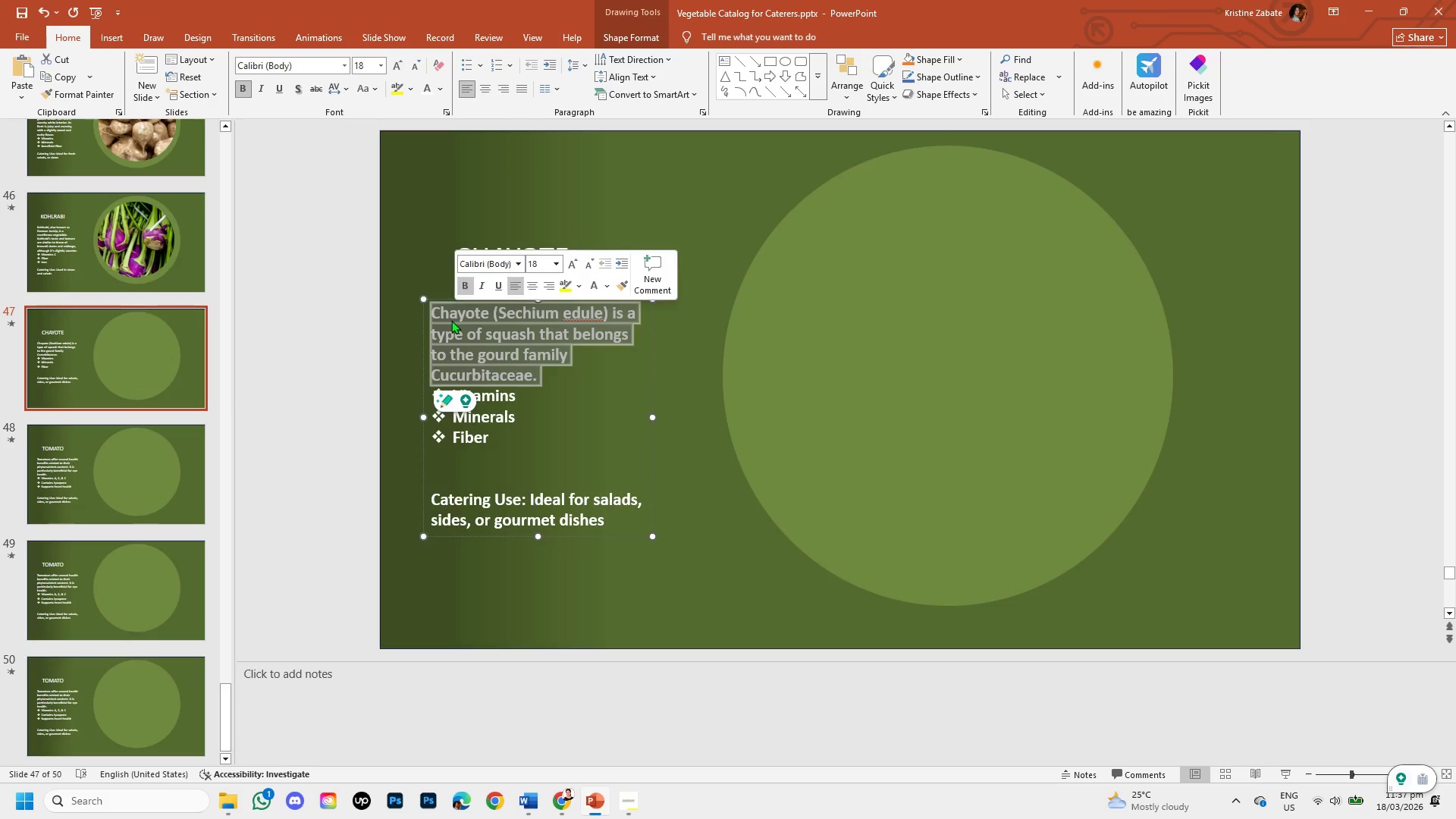 
key(Backspace)
 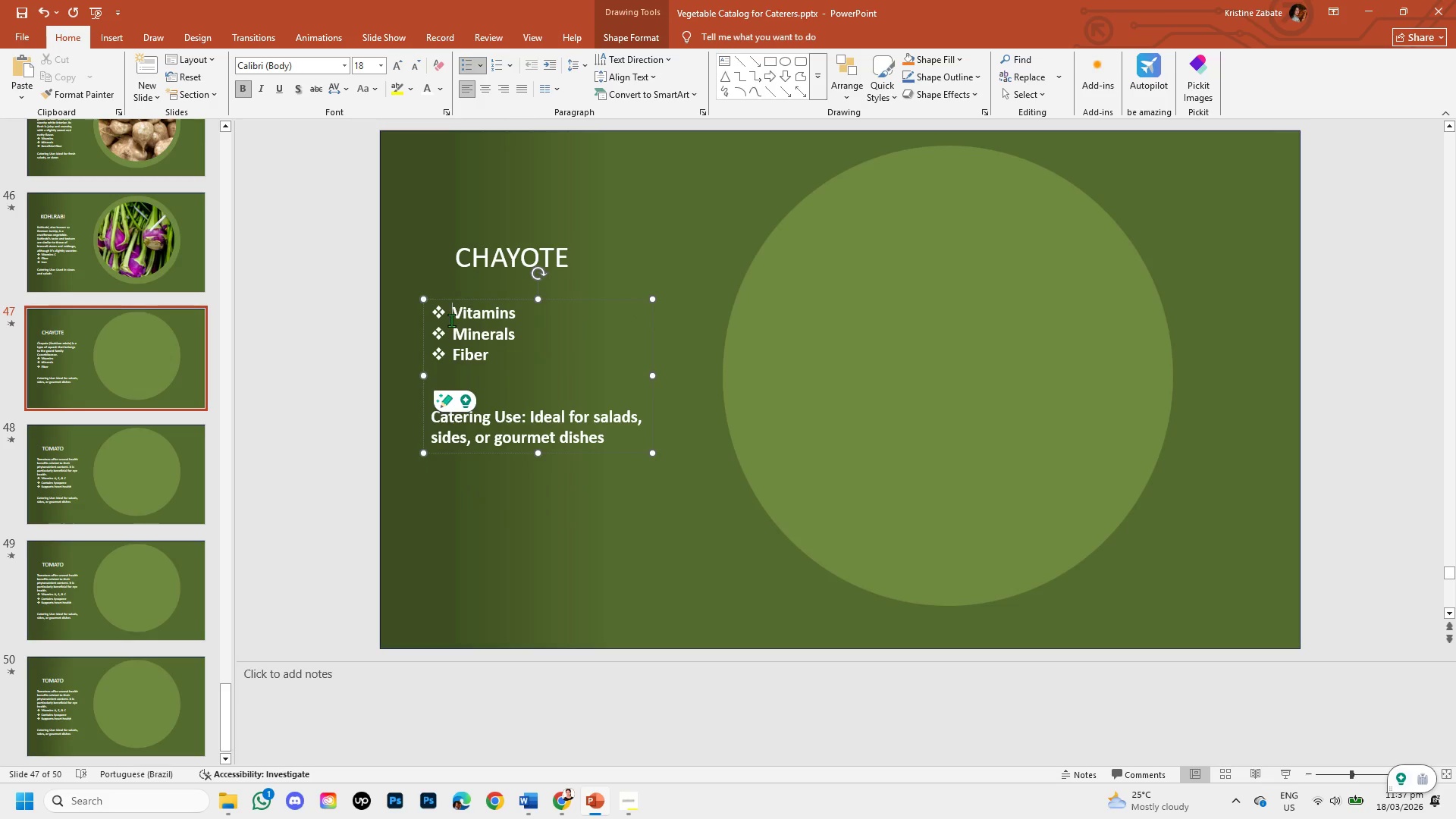 
key(Control+V)
 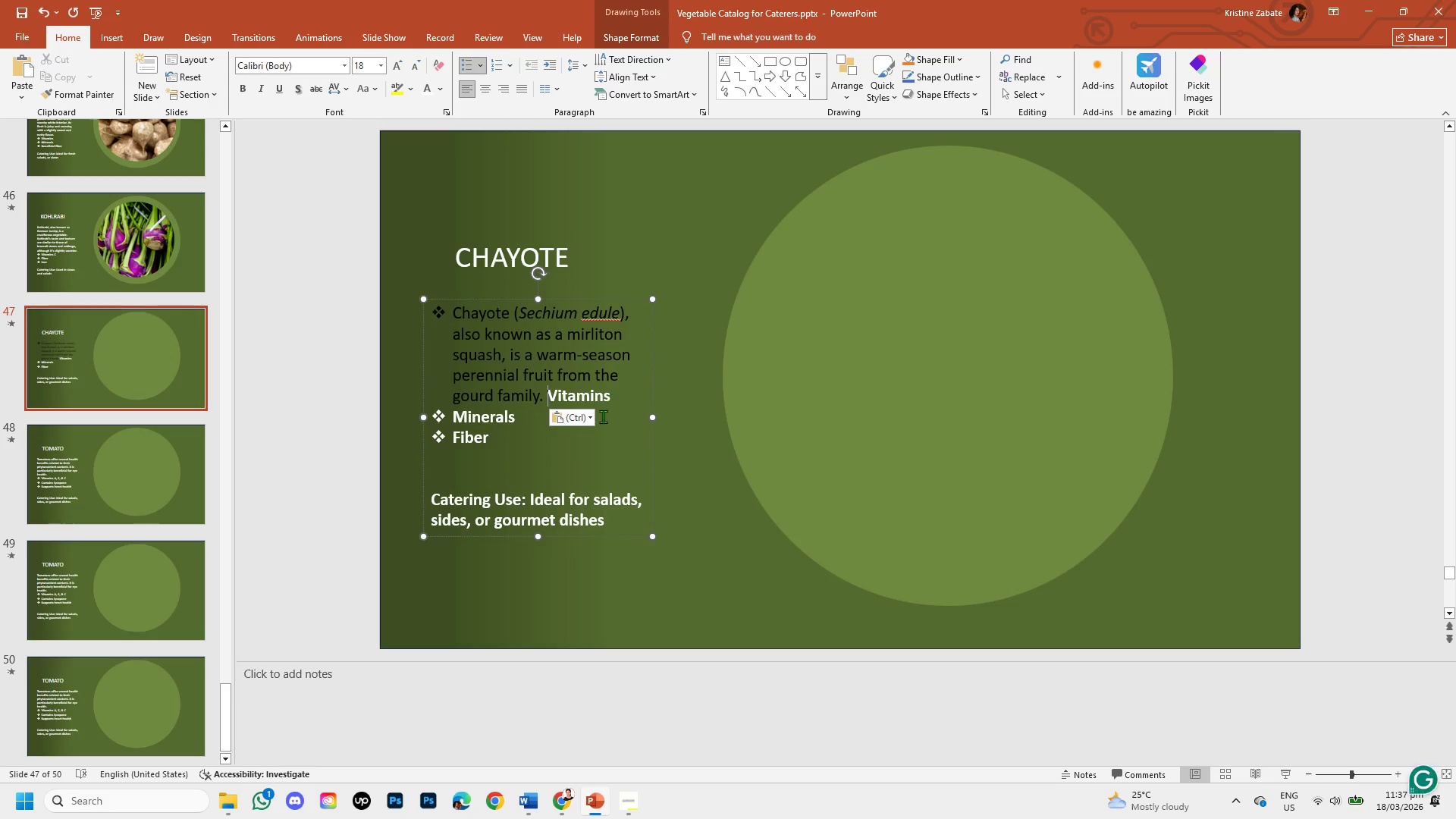 
left_click([588, 419])
 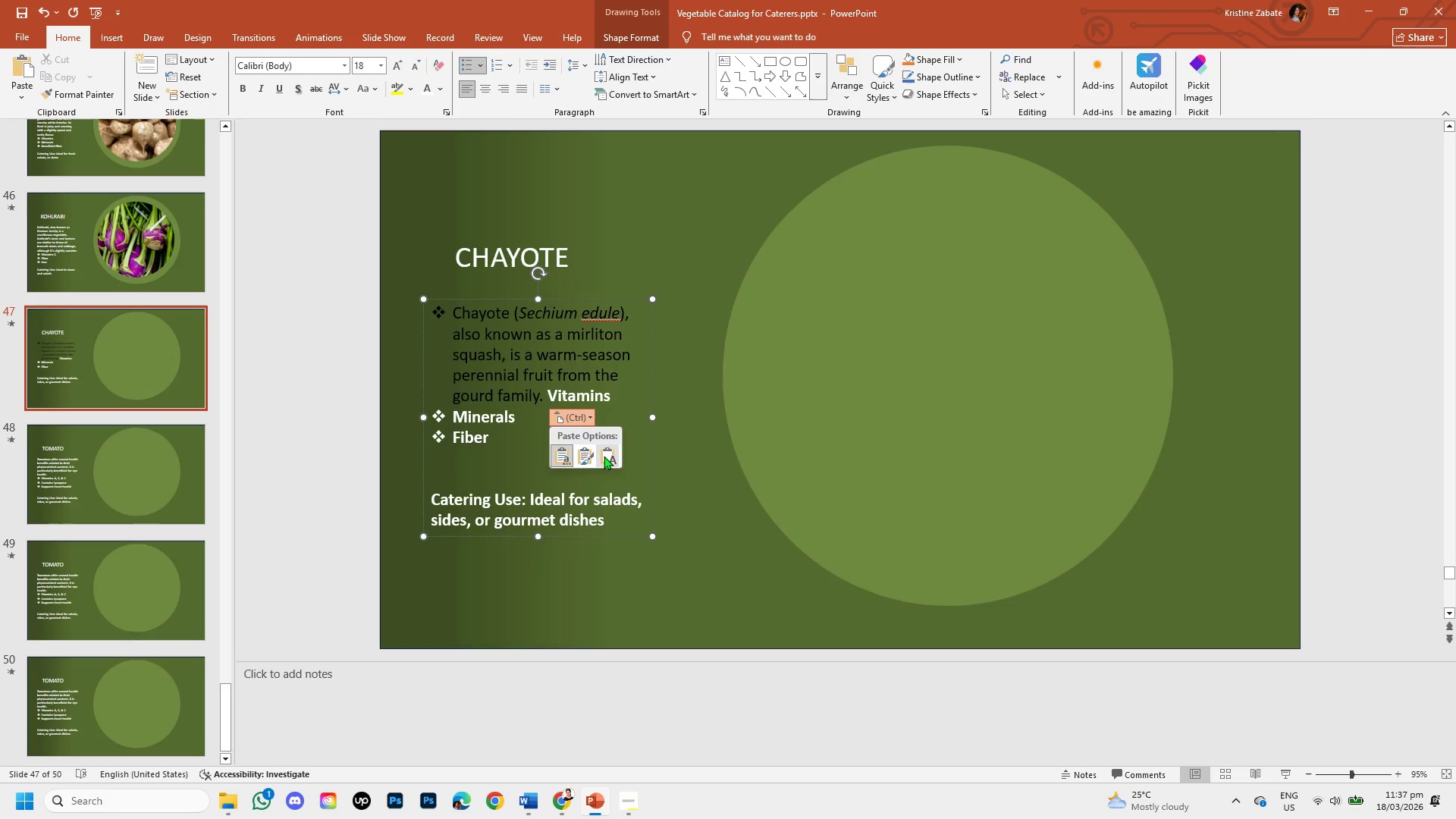 
left_click([604, 456])
 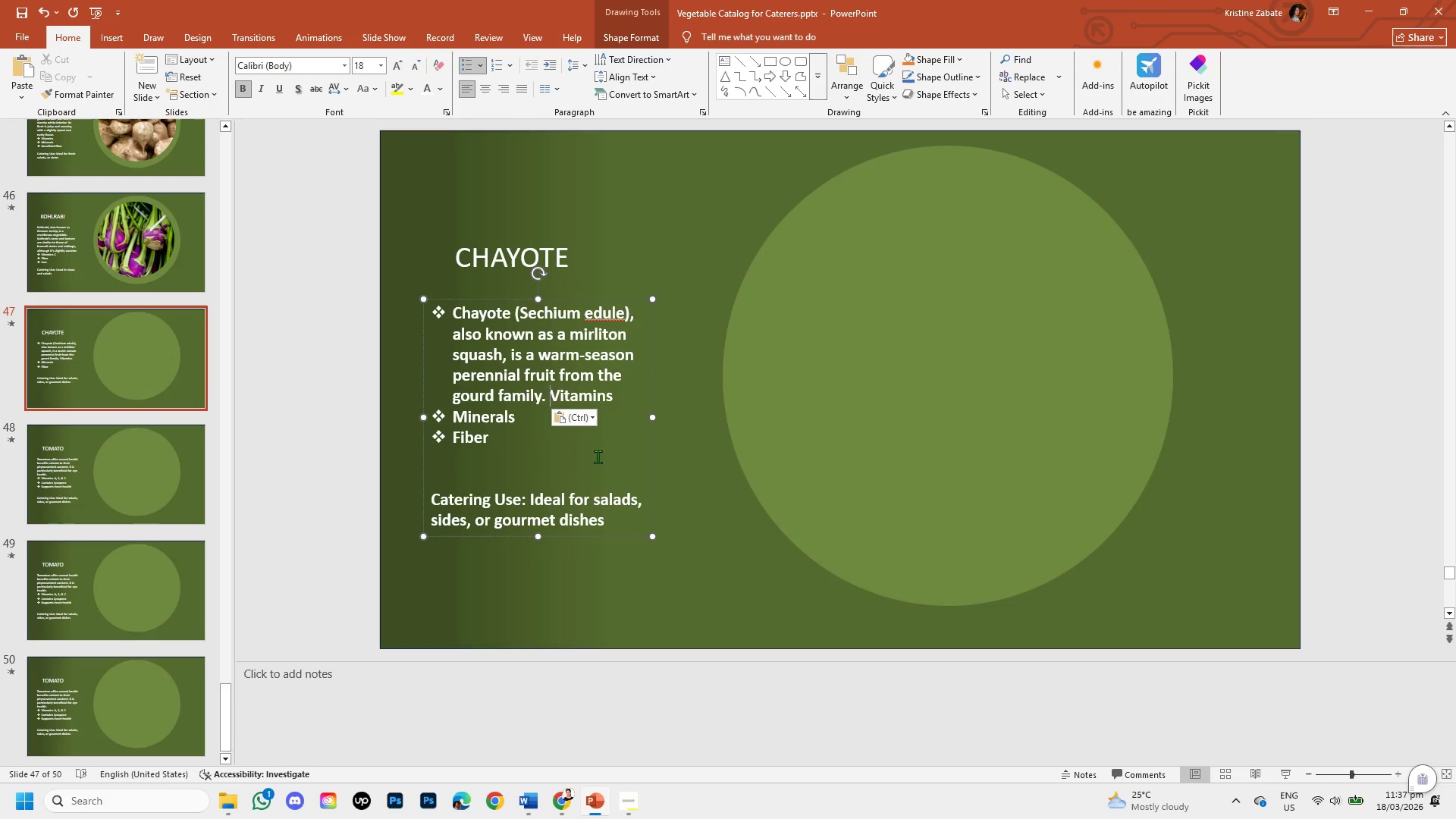 
key(Enter)
 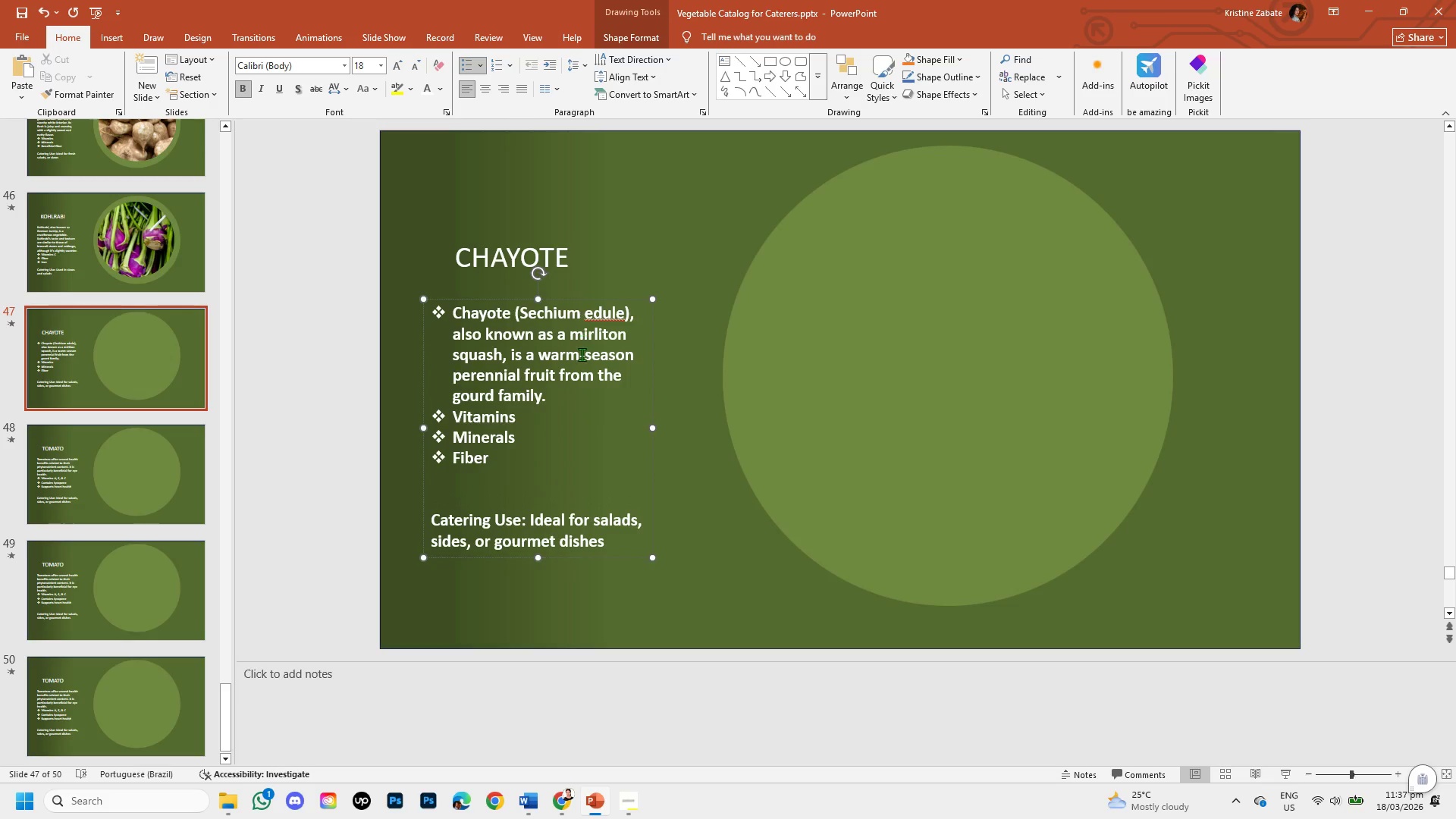 
left_click([560, 495])
 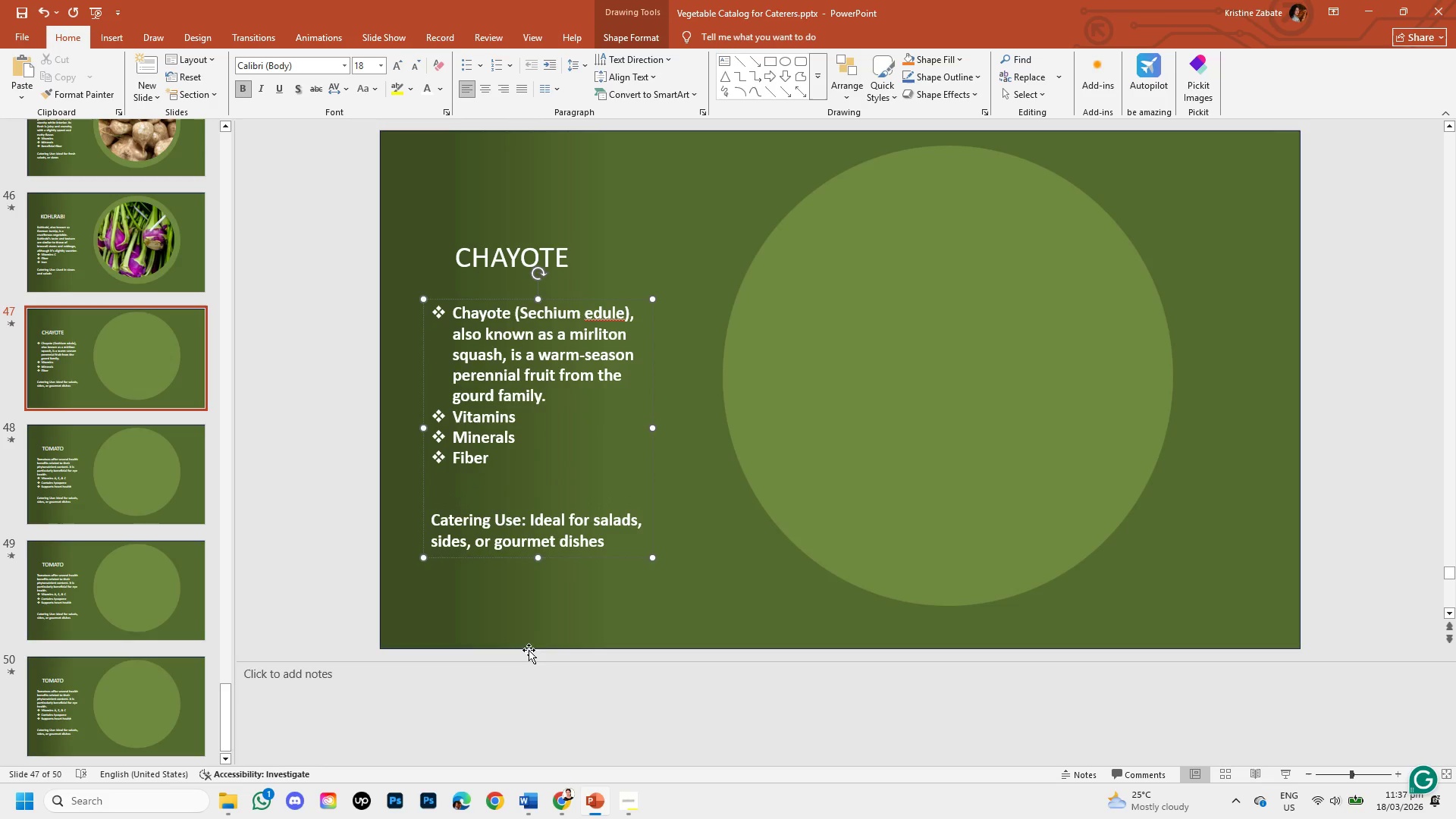 
left_click([538, 708])
 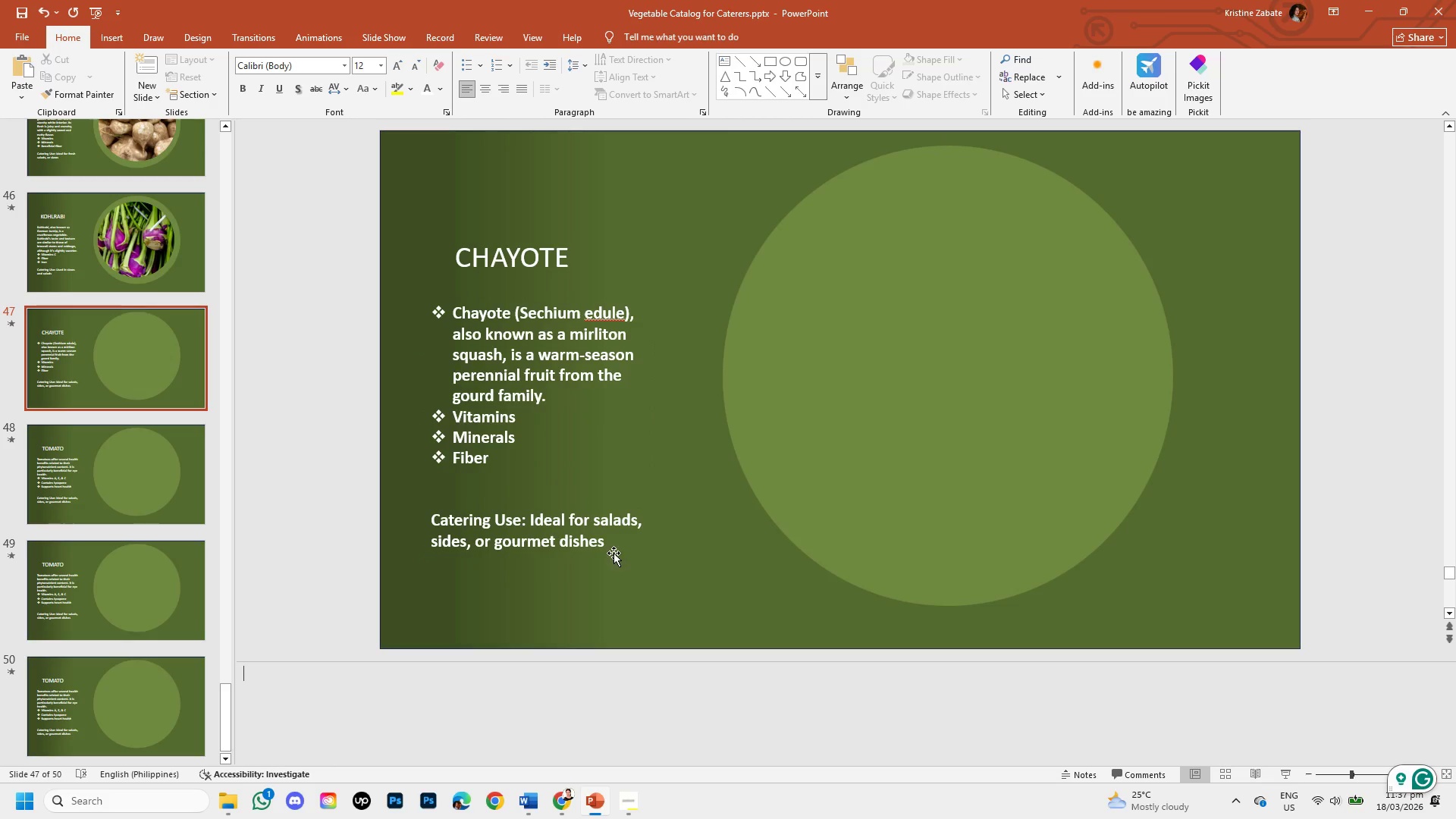 
wait(5.14)
 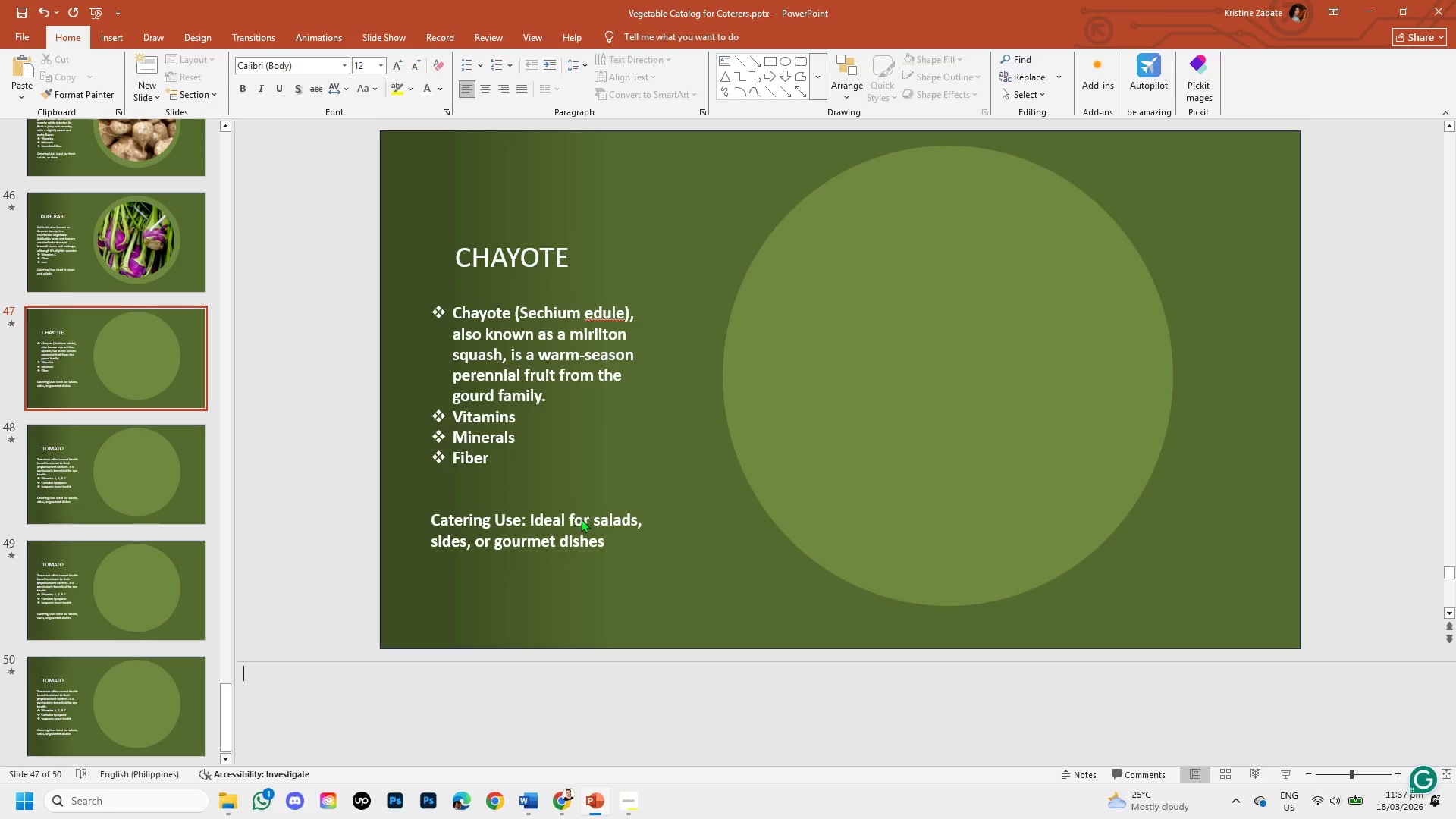 
left_click([605, 538])
 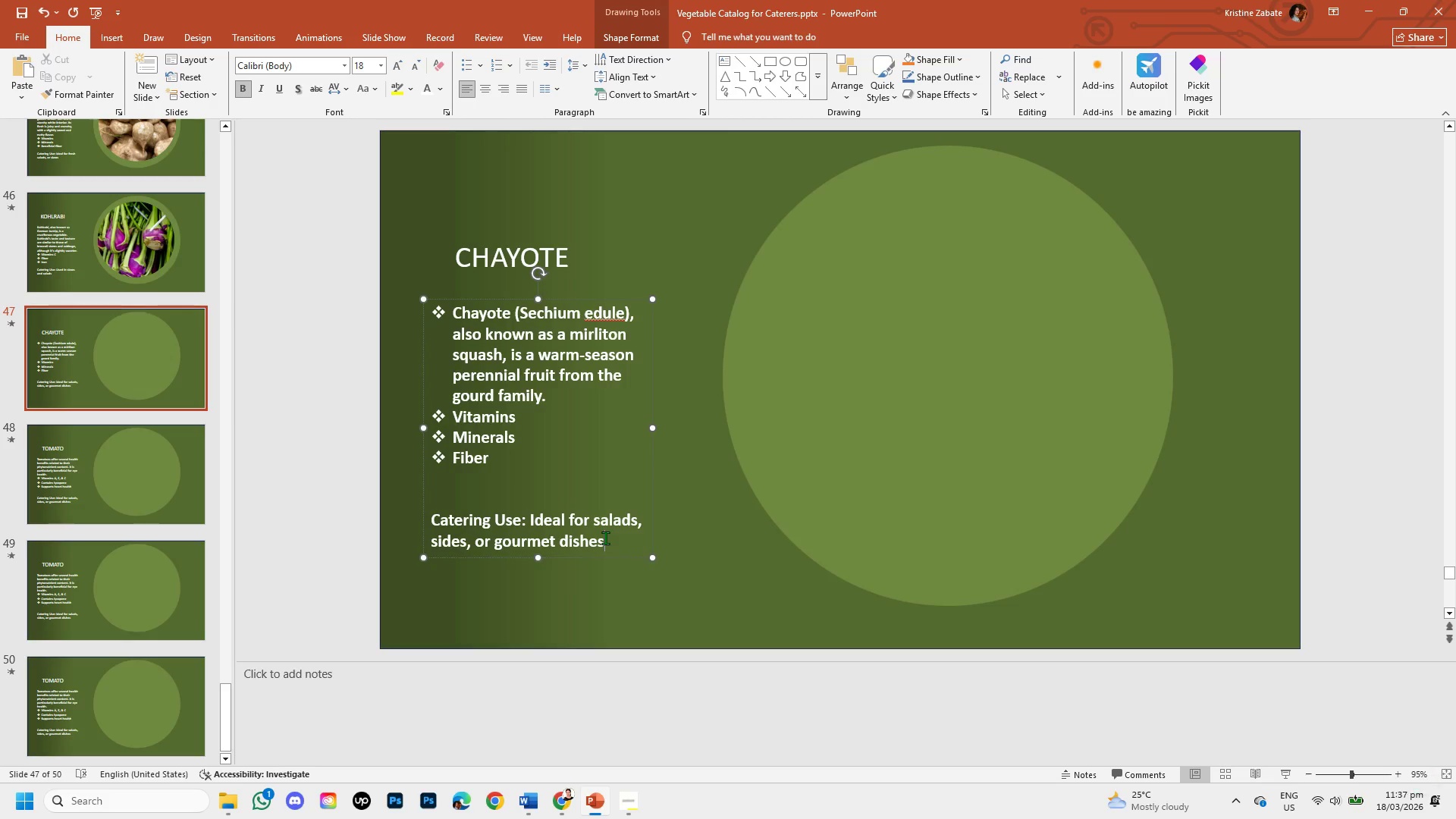 
left_click_drag(start_coordinate=[605, 538], to_coordinate=[552, 516])
 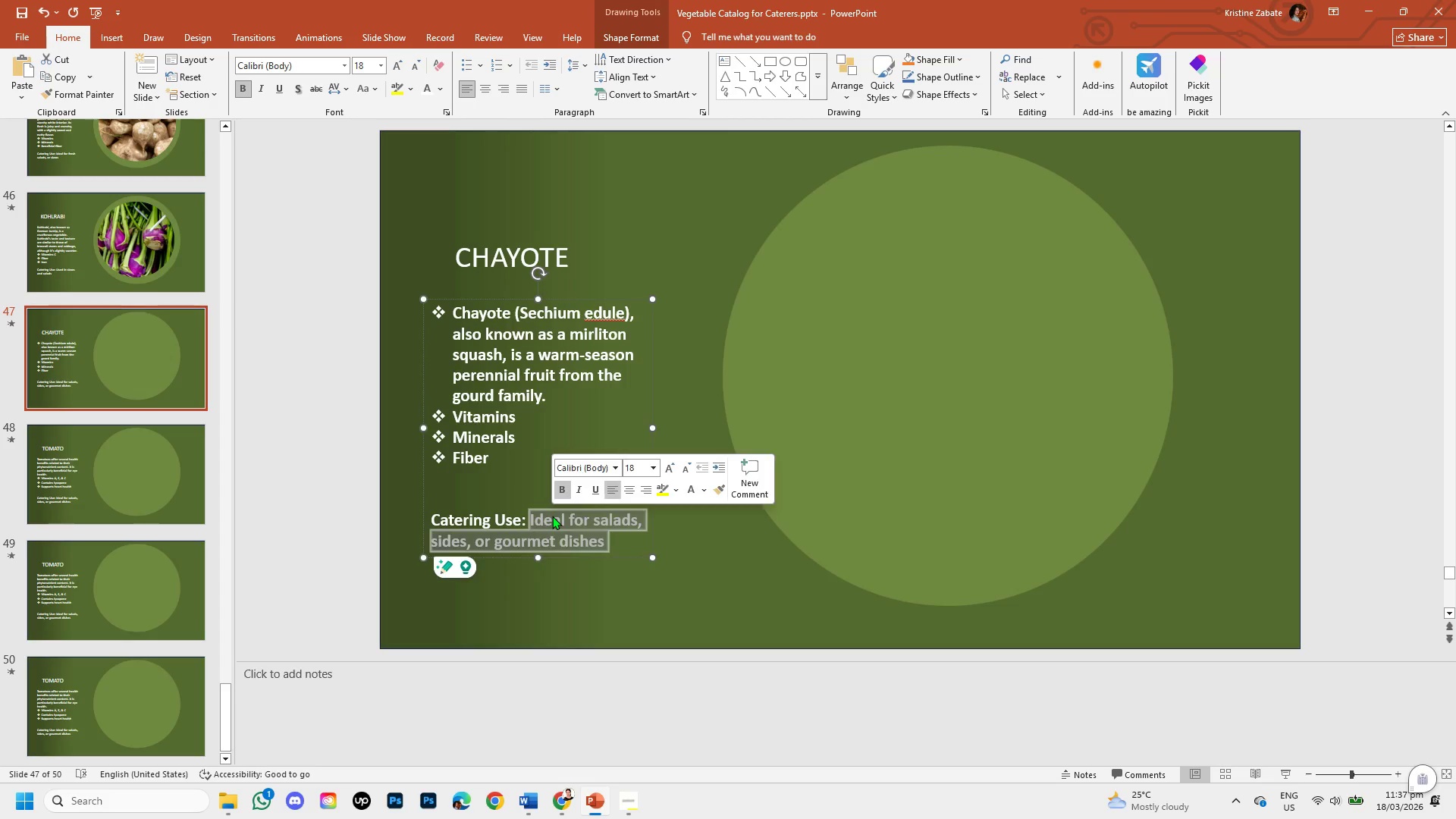 
key(Backspace)
type(U)
key(Backspace)
type( Used in light sauteed dius)
key(Backspace)
key(Backspace)
type(shes )
 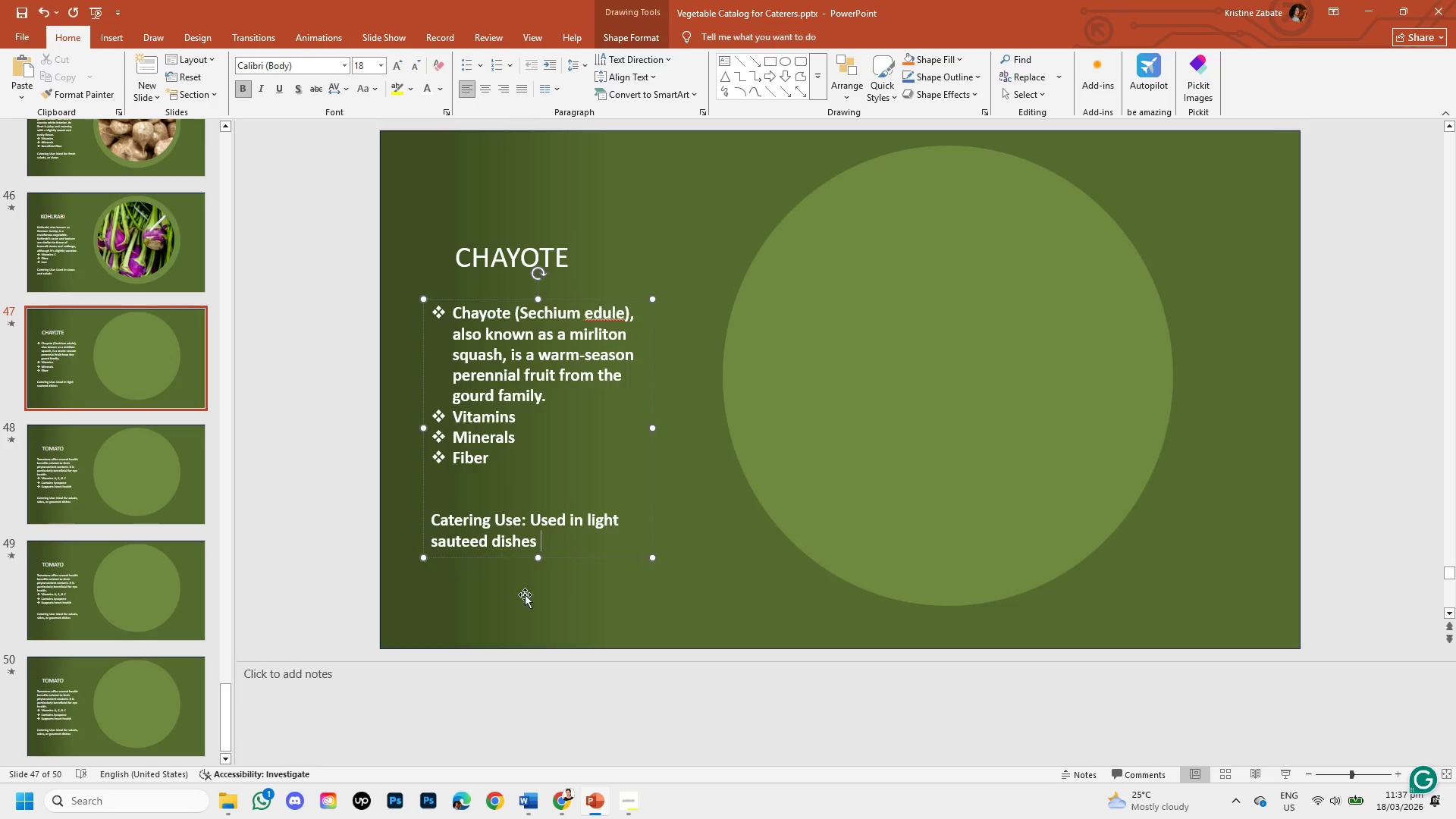 
left_click([551, 805])
 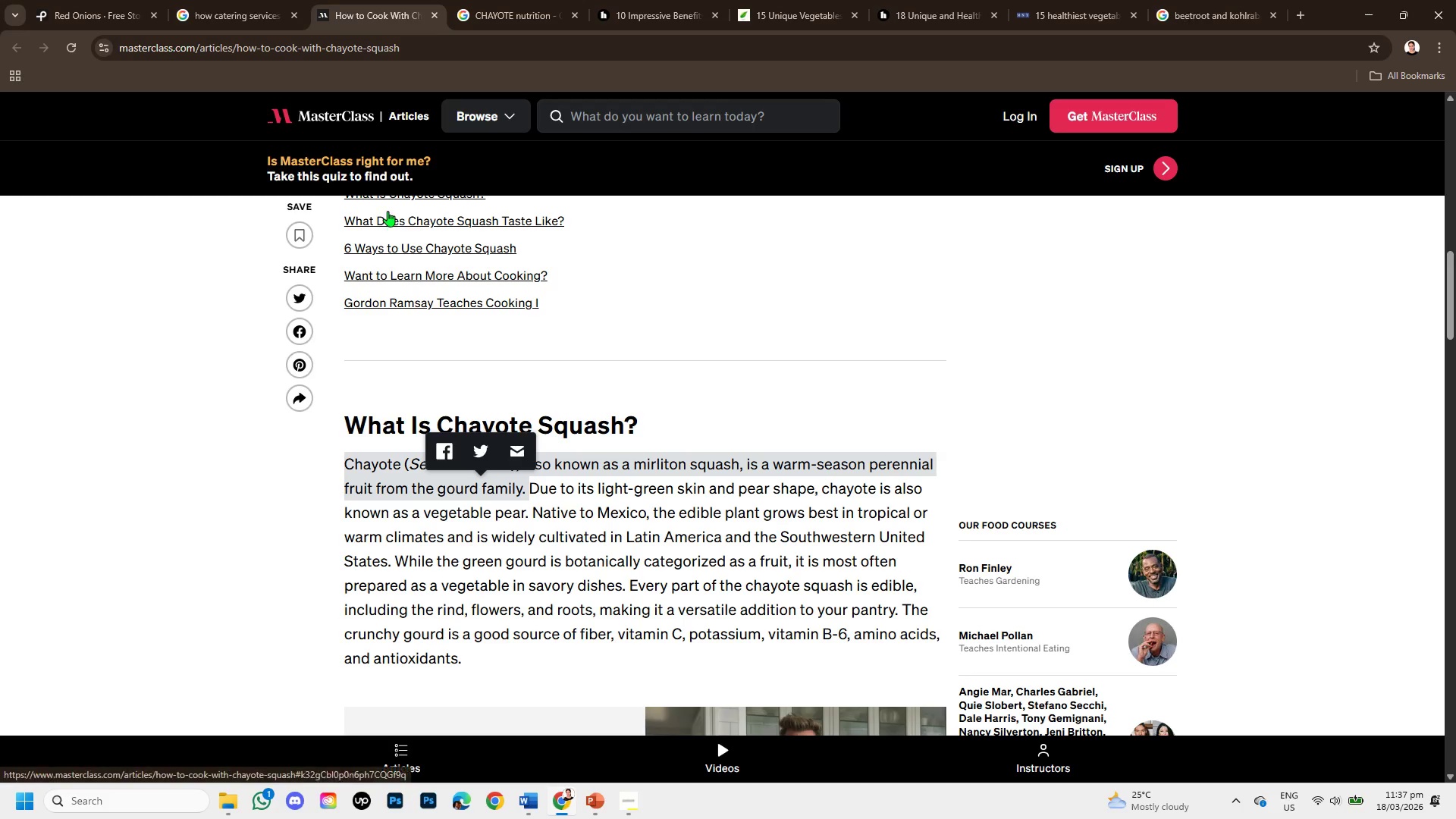 
scroll: coordinate [544, 313], scroll_direction: down, amount: 4.0
 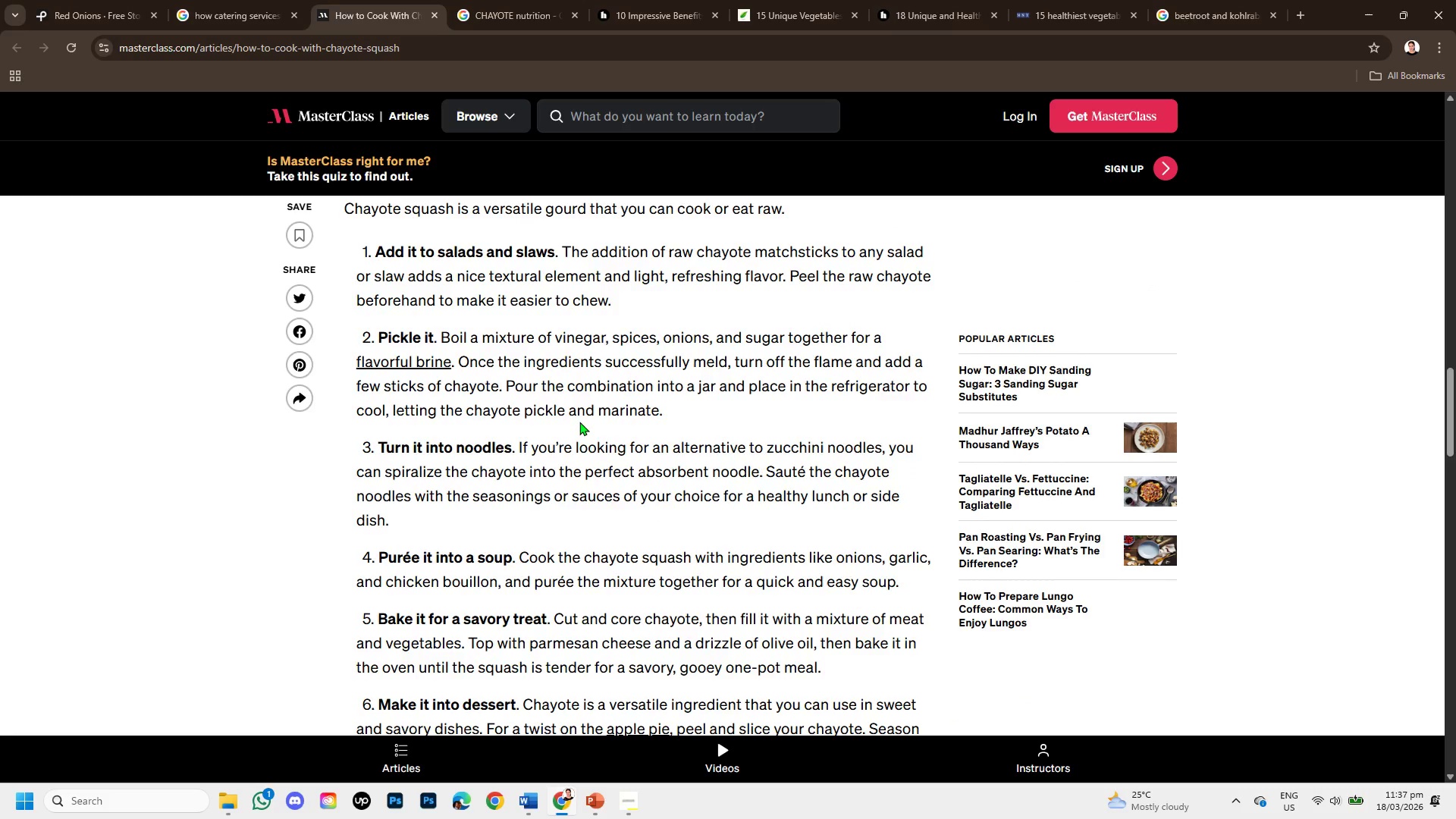 
scroll: coordinate [579, 422], scroll_direction: up, amount: 1.0
 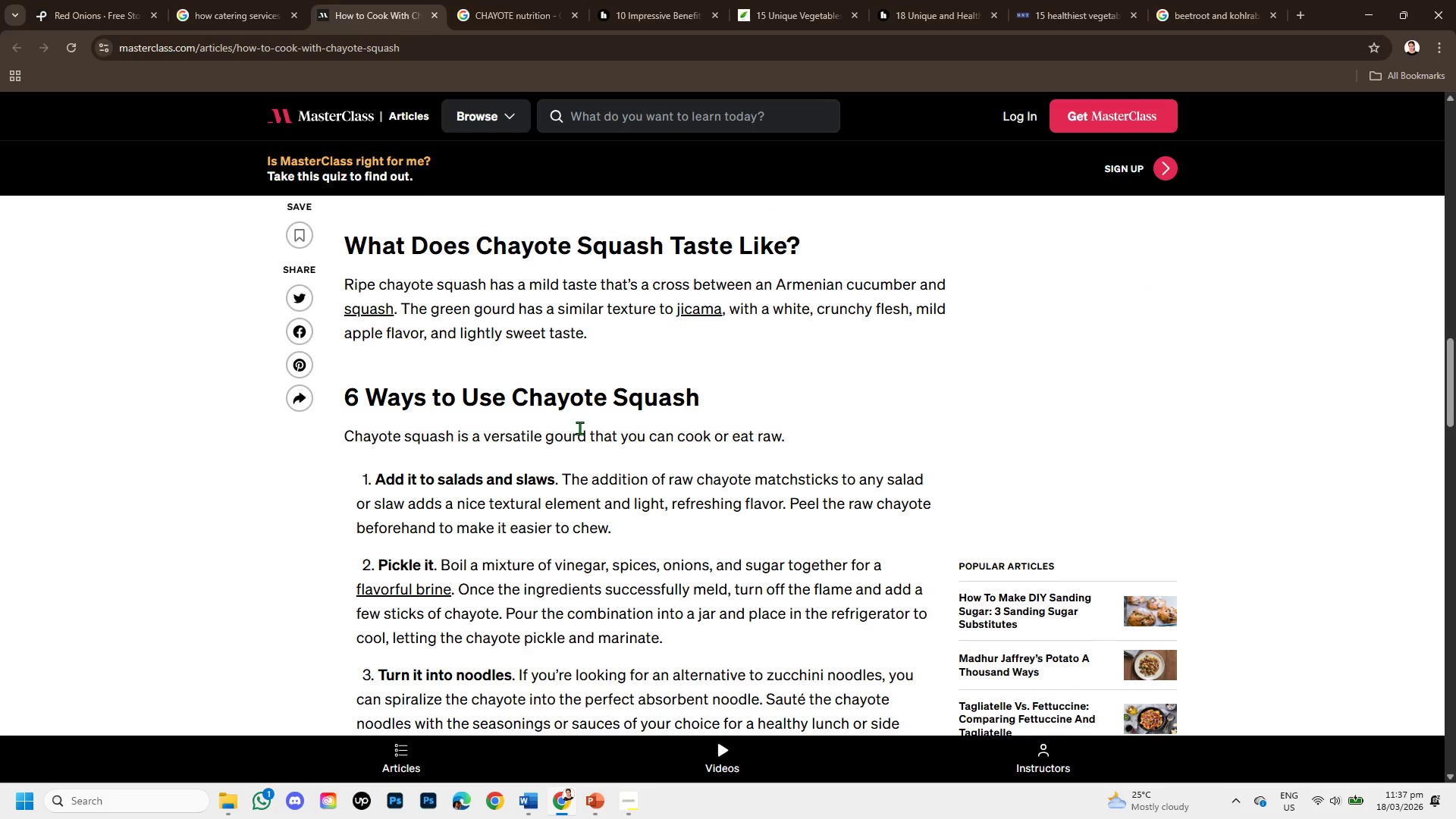 
scroll: coordinate [381, 450], scroll_direction: down, amount: 2.0
 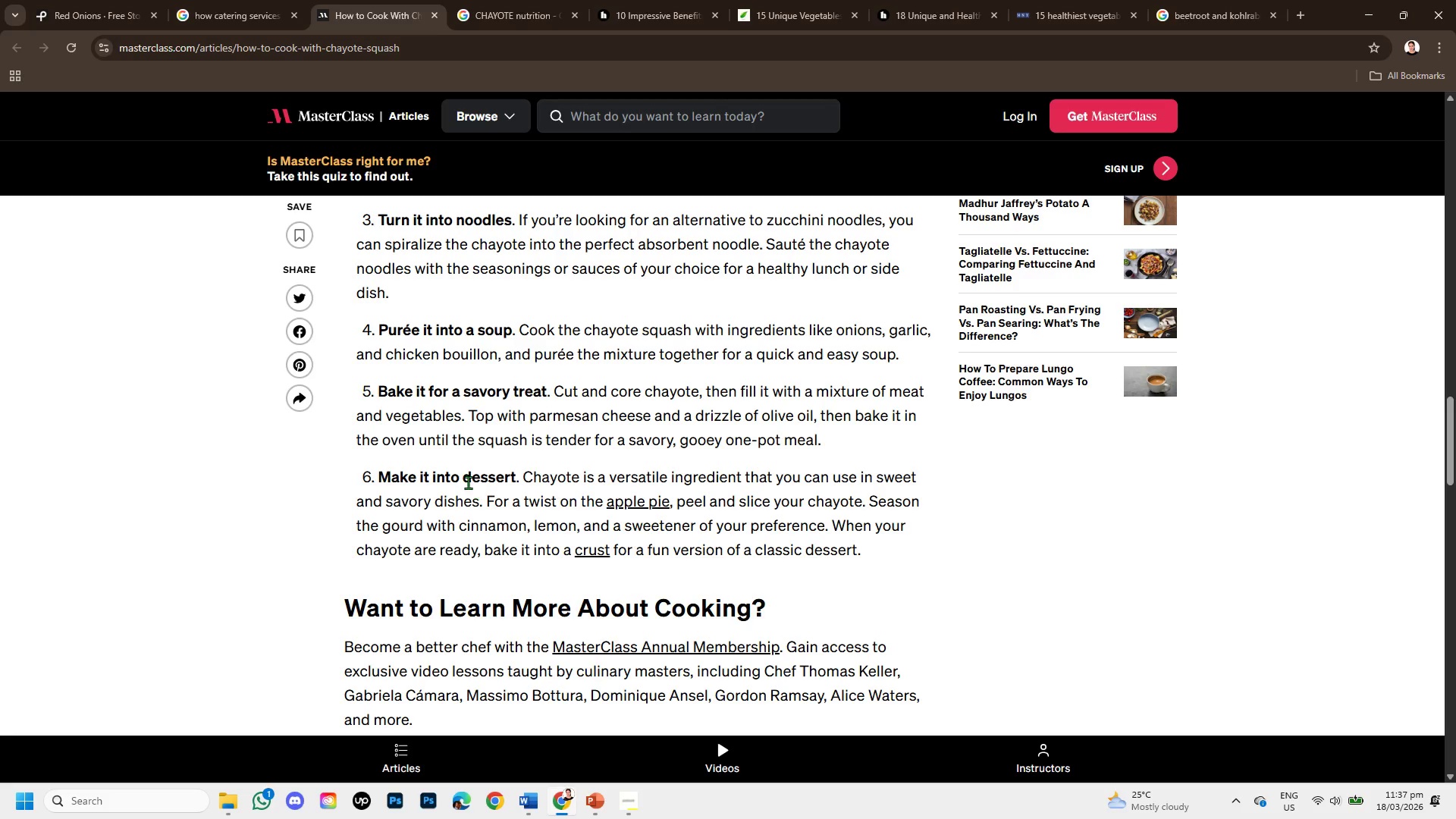 
left_click_drag(start_coordinate=[468, 482], to_coordinate=[529, 464])
 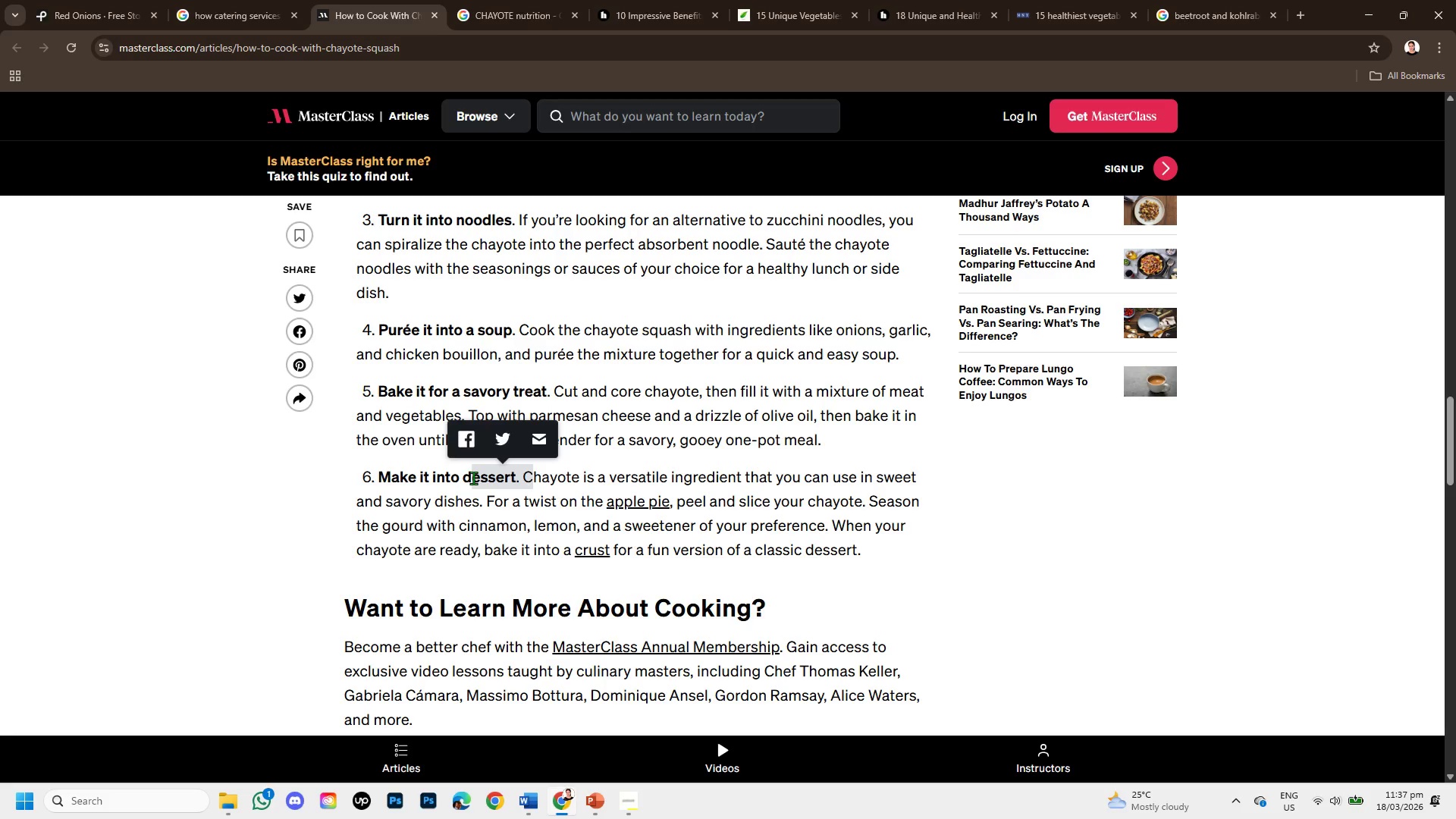 
left_click_drag(start_coordinate=[465, 475], to_coordinate=[515, 479])
 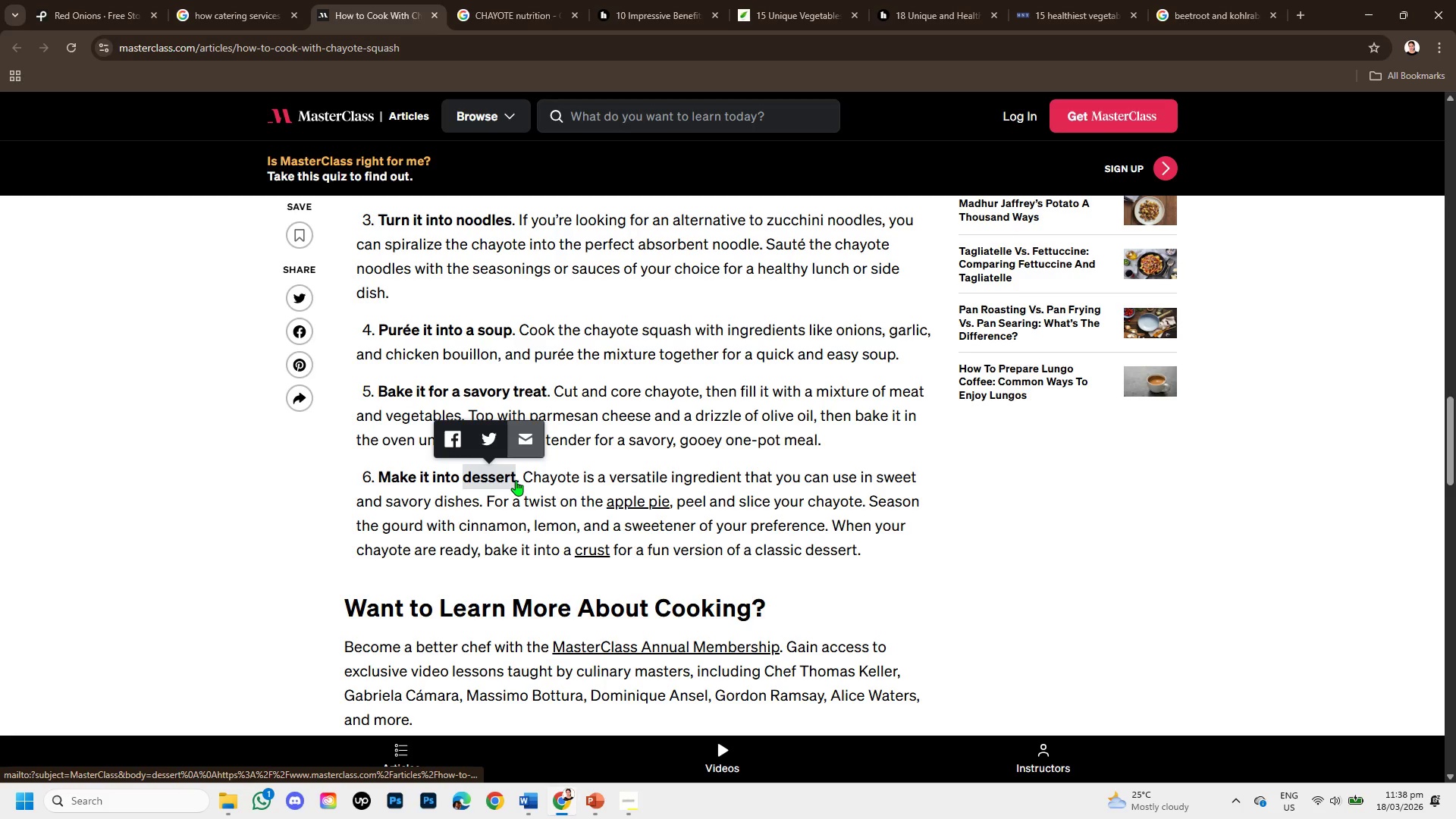 
key(Control+C)
 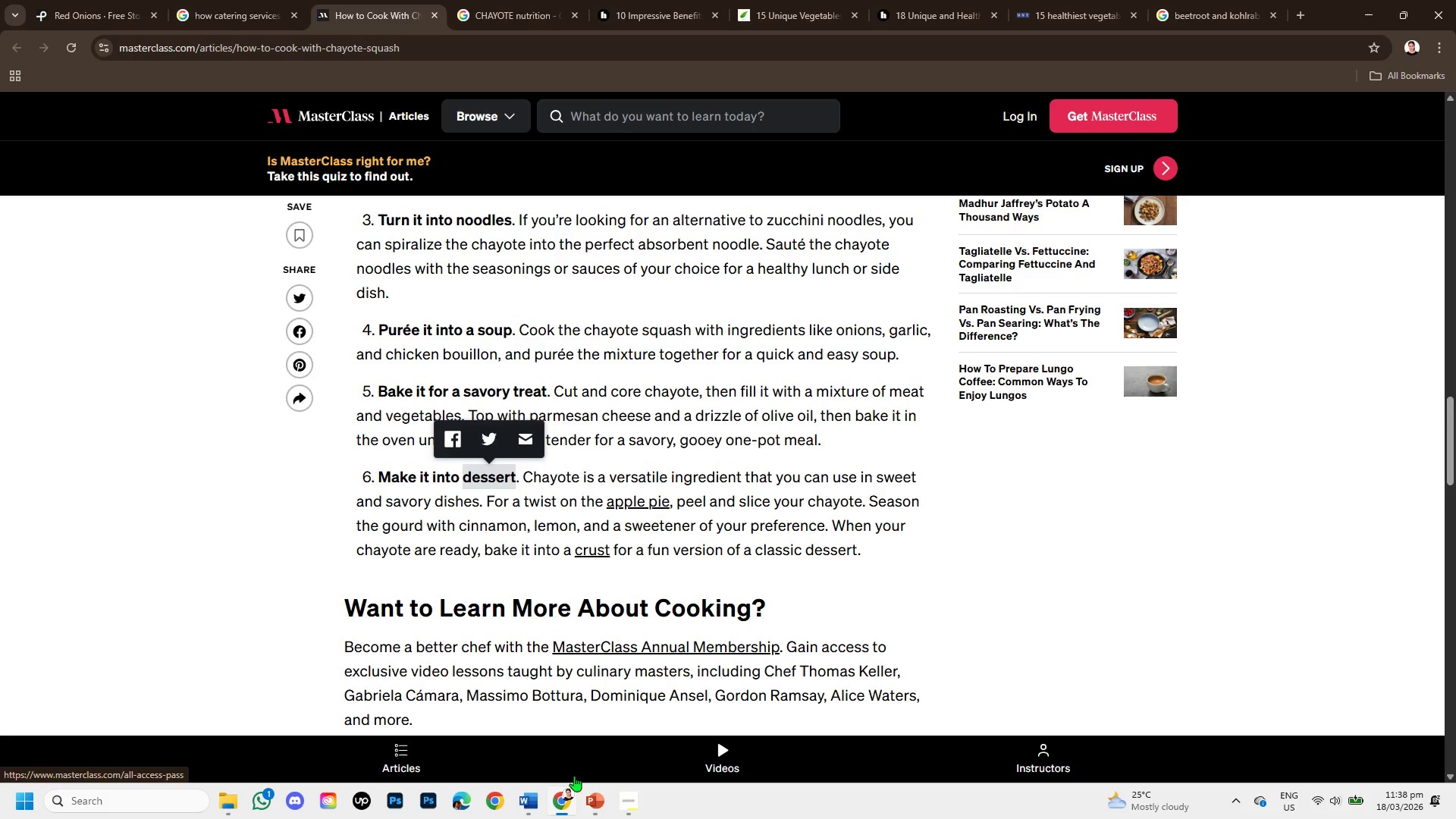 
left_click([591, 794])
 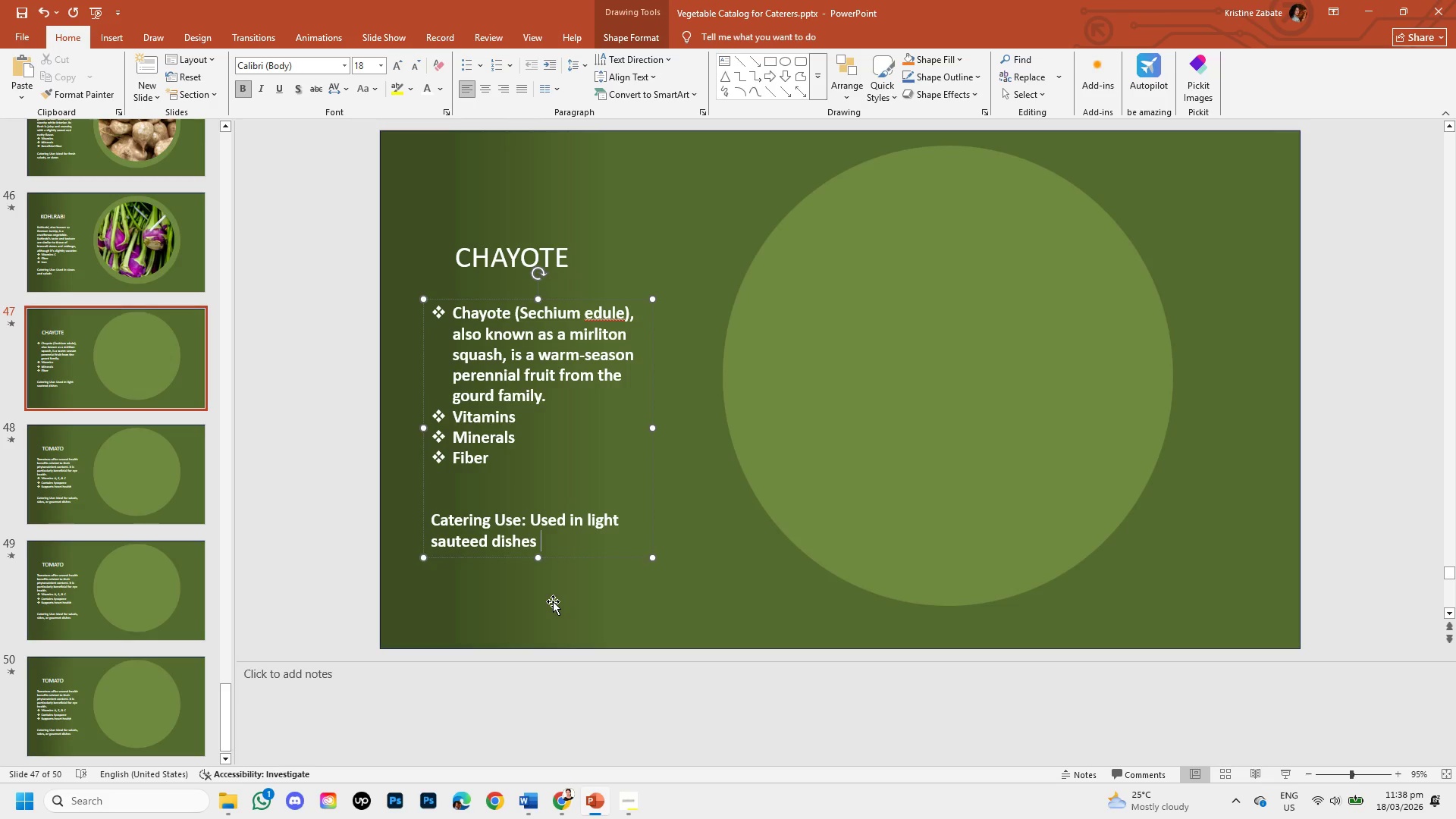 
key(Backspace)
 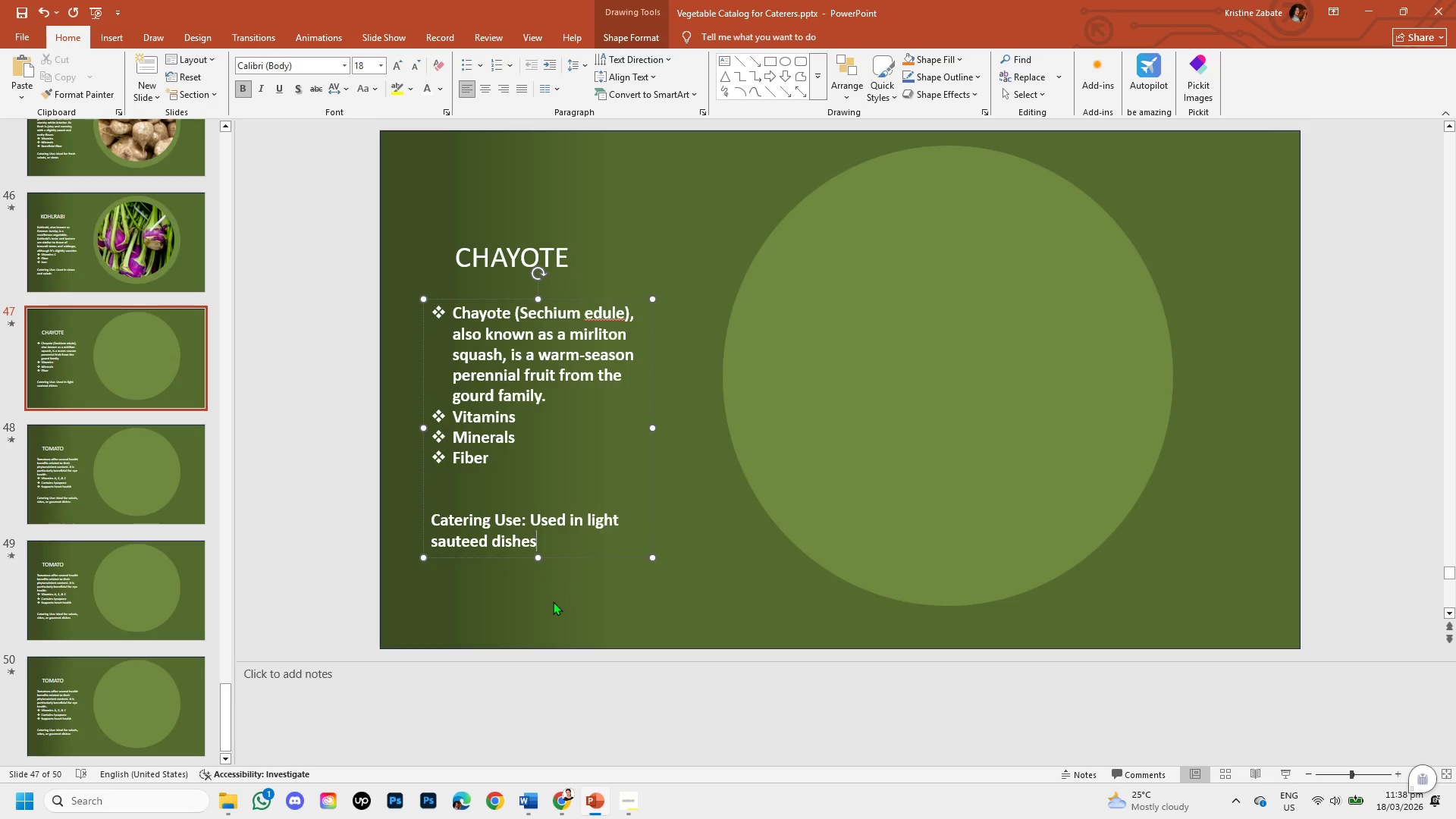 
key(Comma)
 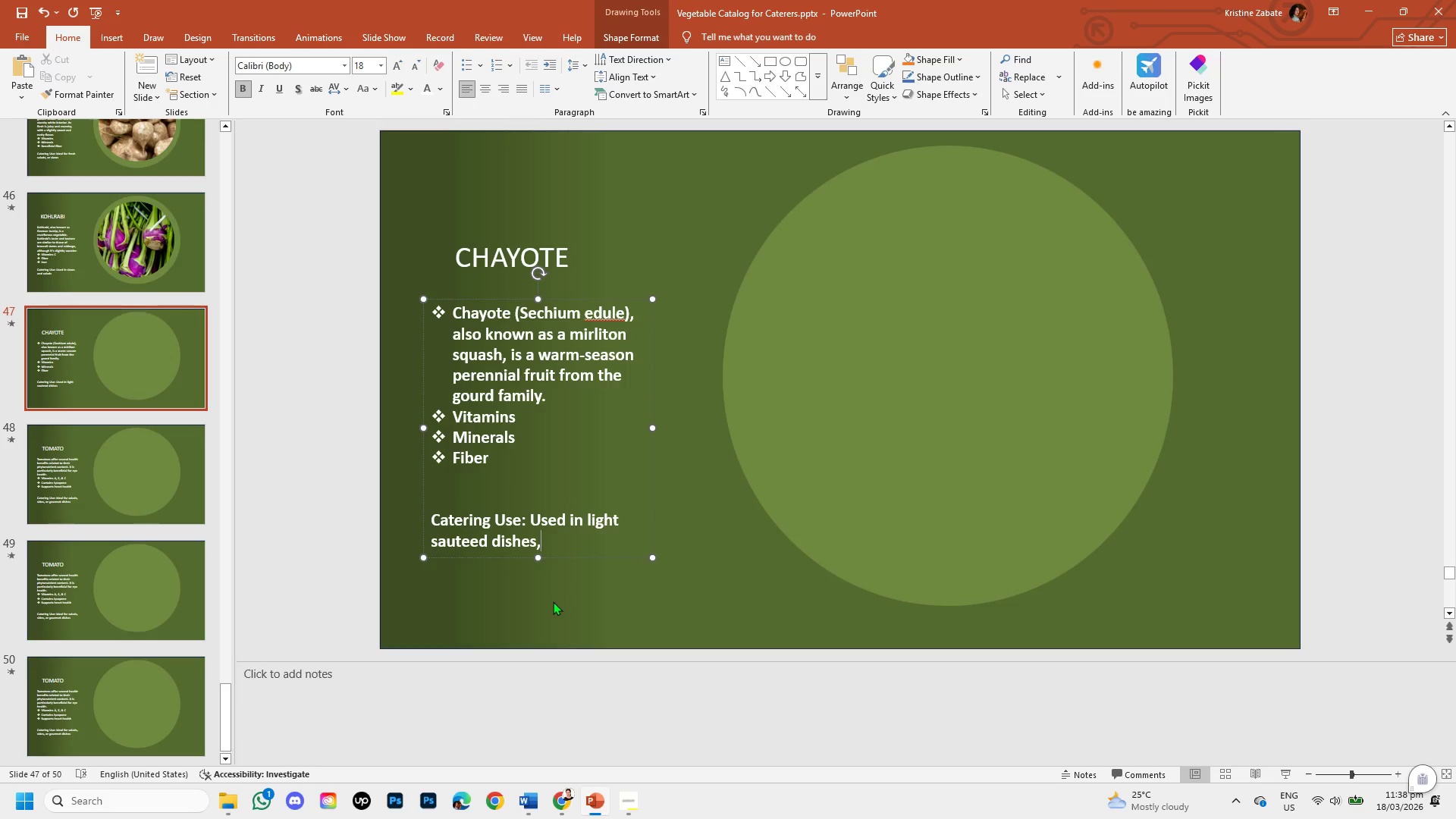 
key(Space)
 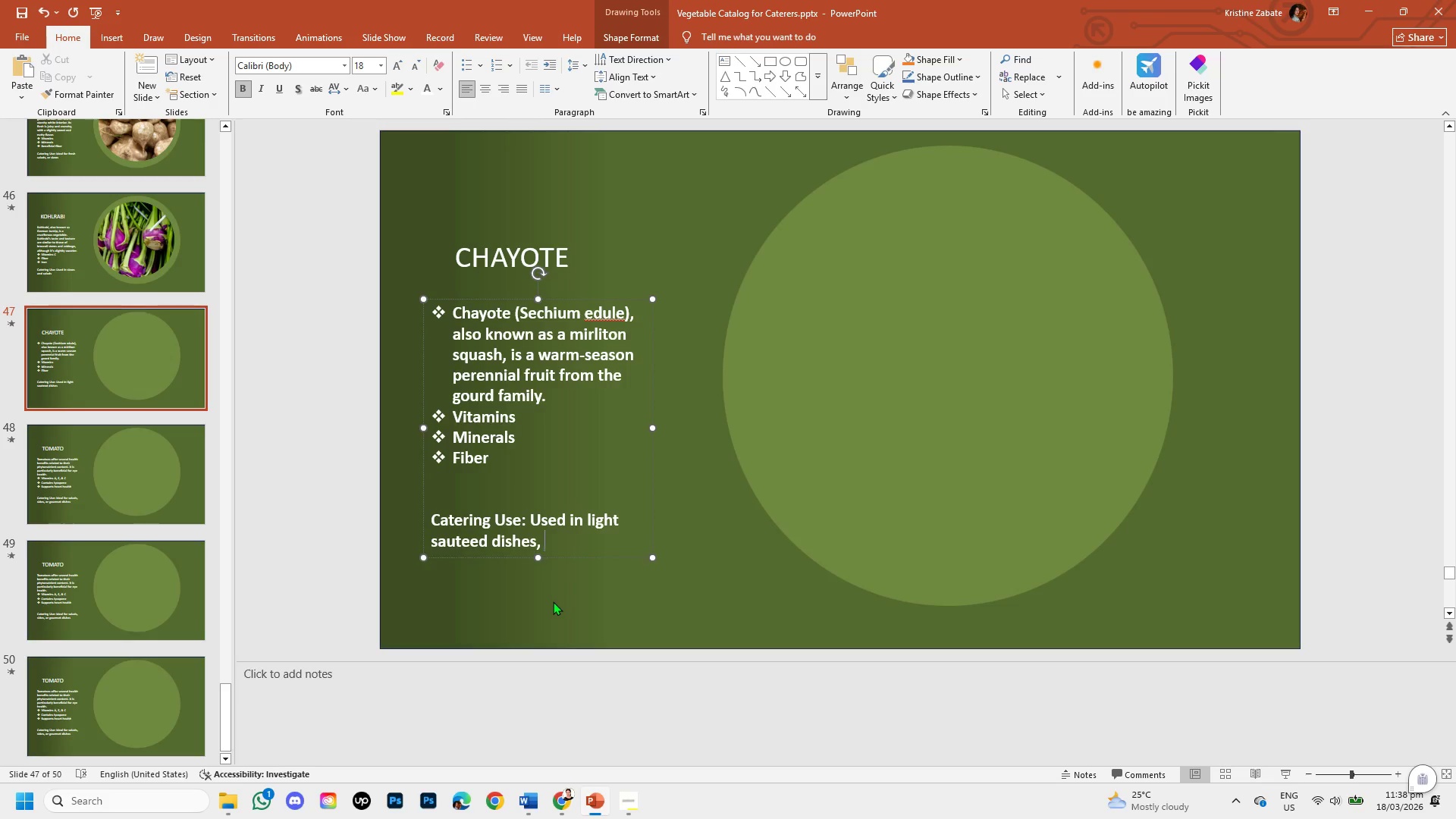 
key(Control+V)
 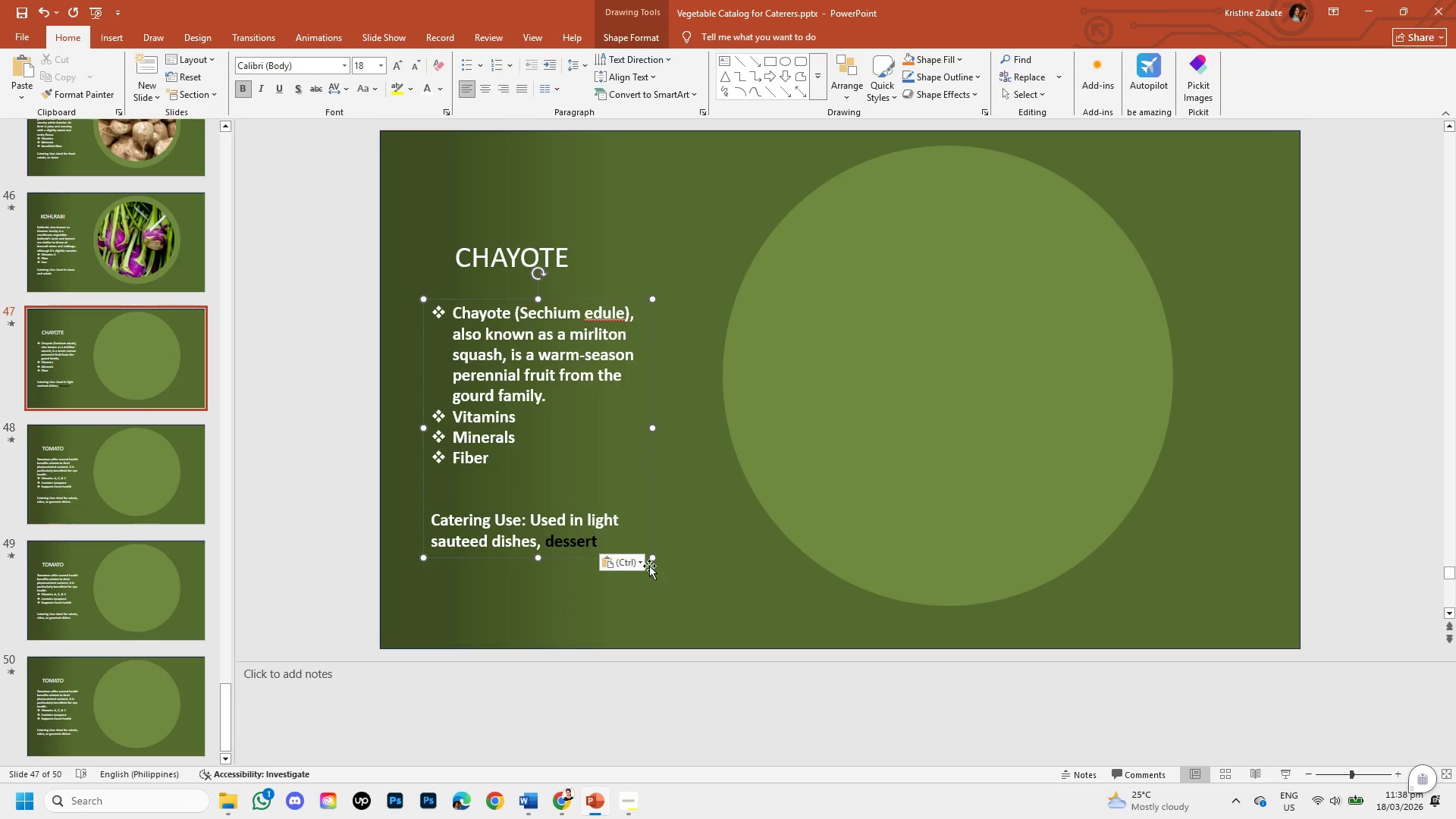 
left_click([640, 562])
 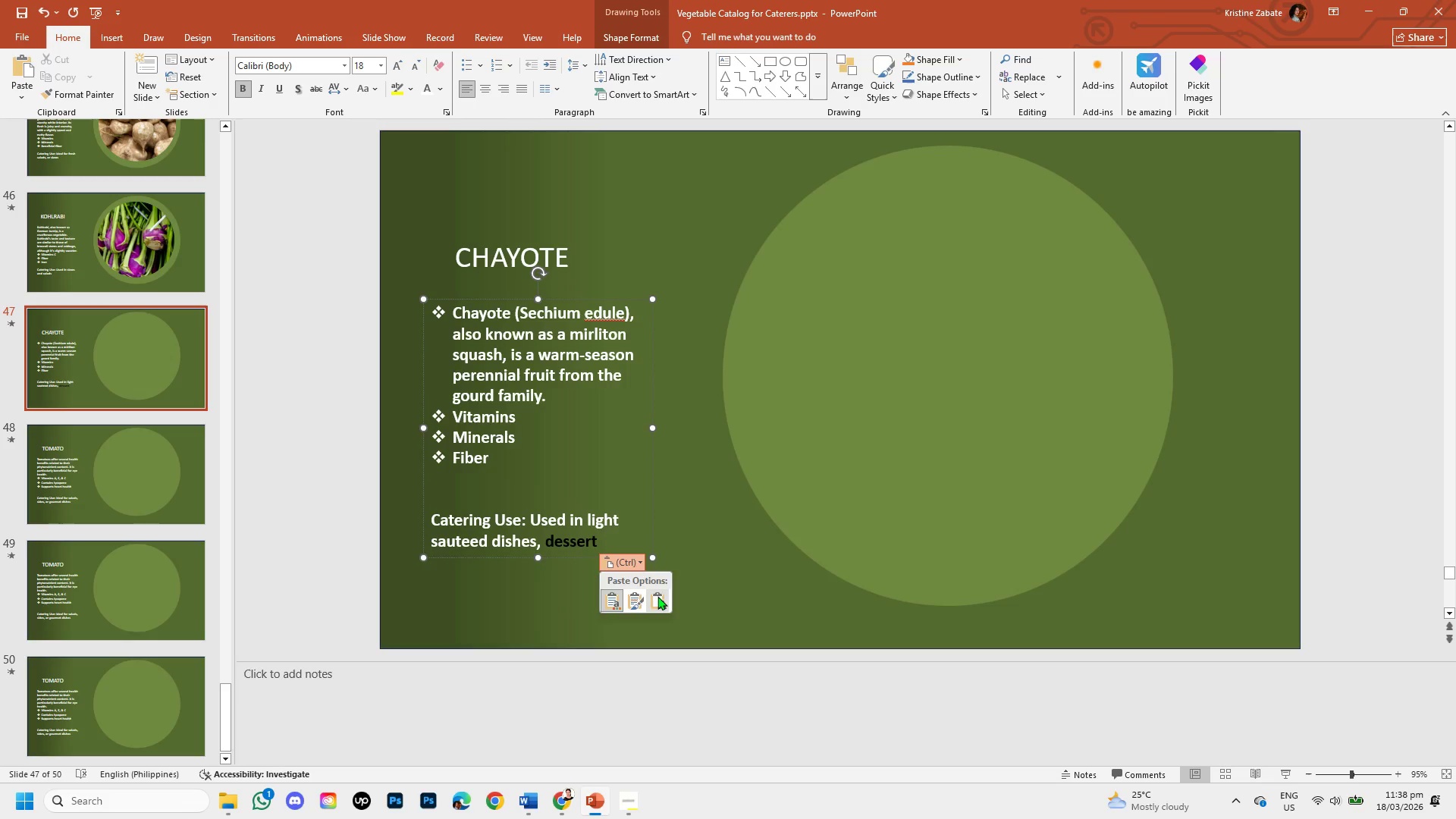 
left_click([657, 596])
 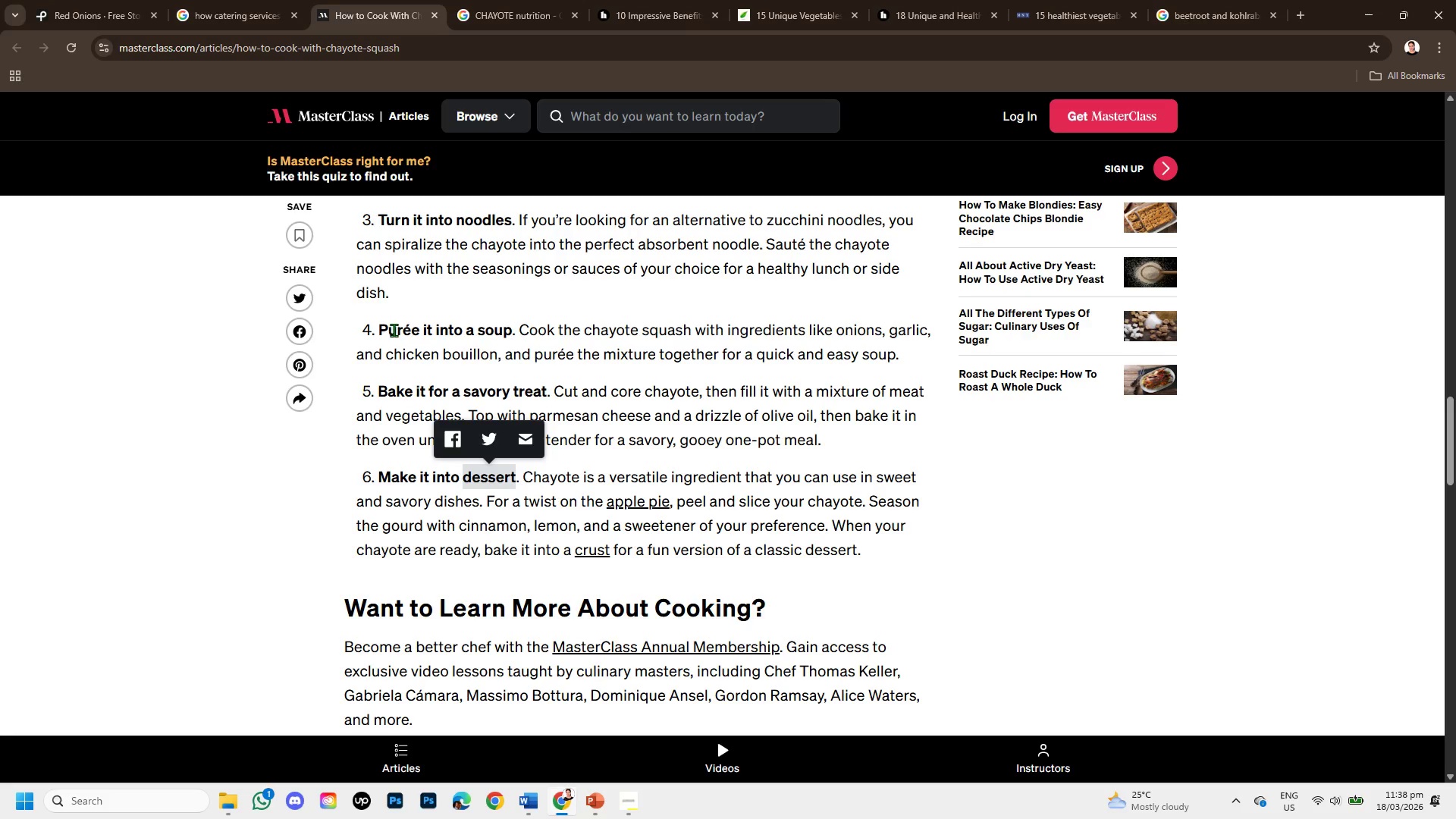 
scroll: coordinate [400, 337], scroll_direction: up, amount: 1.0
 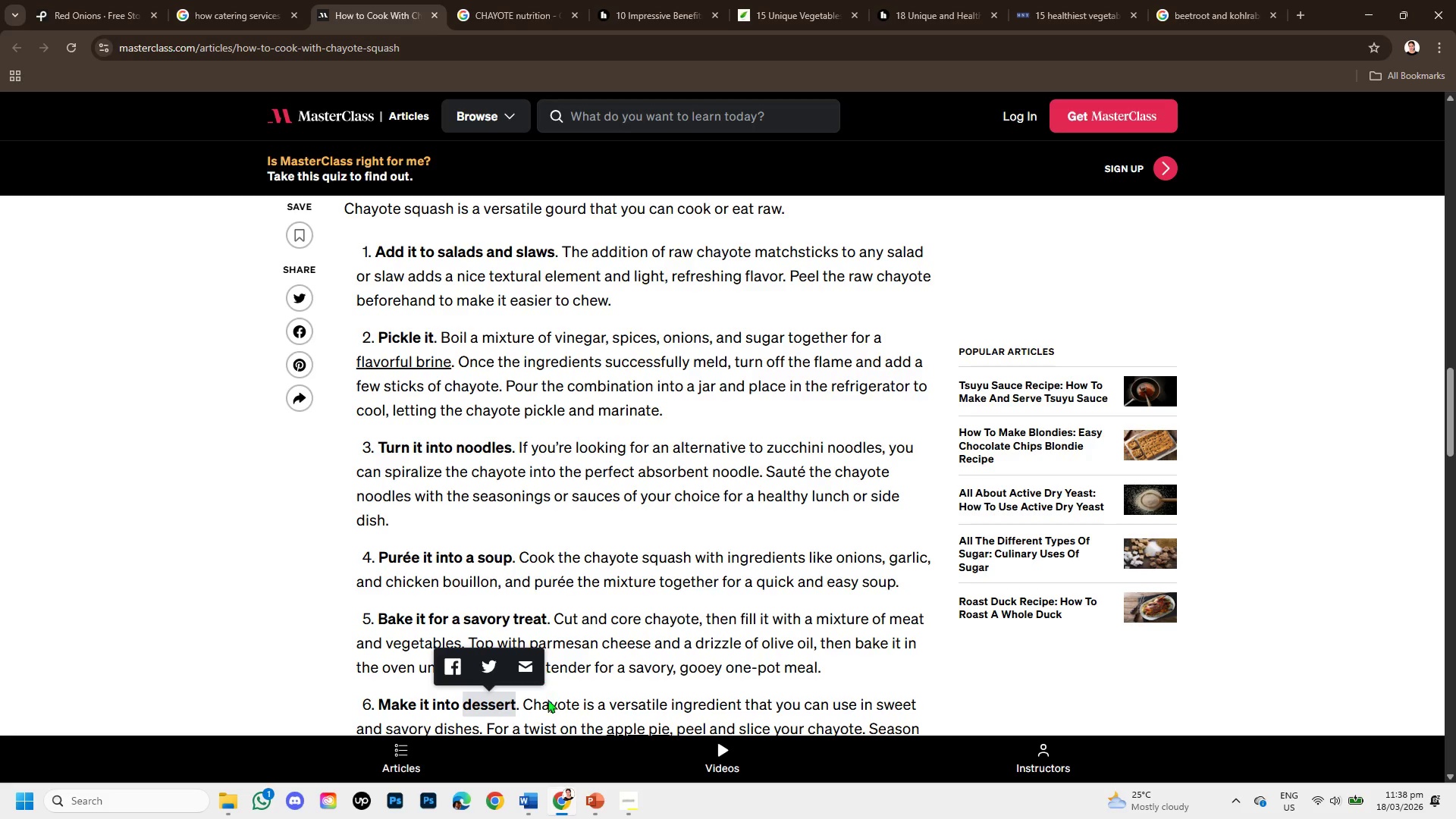 
left_click([585, 806])
 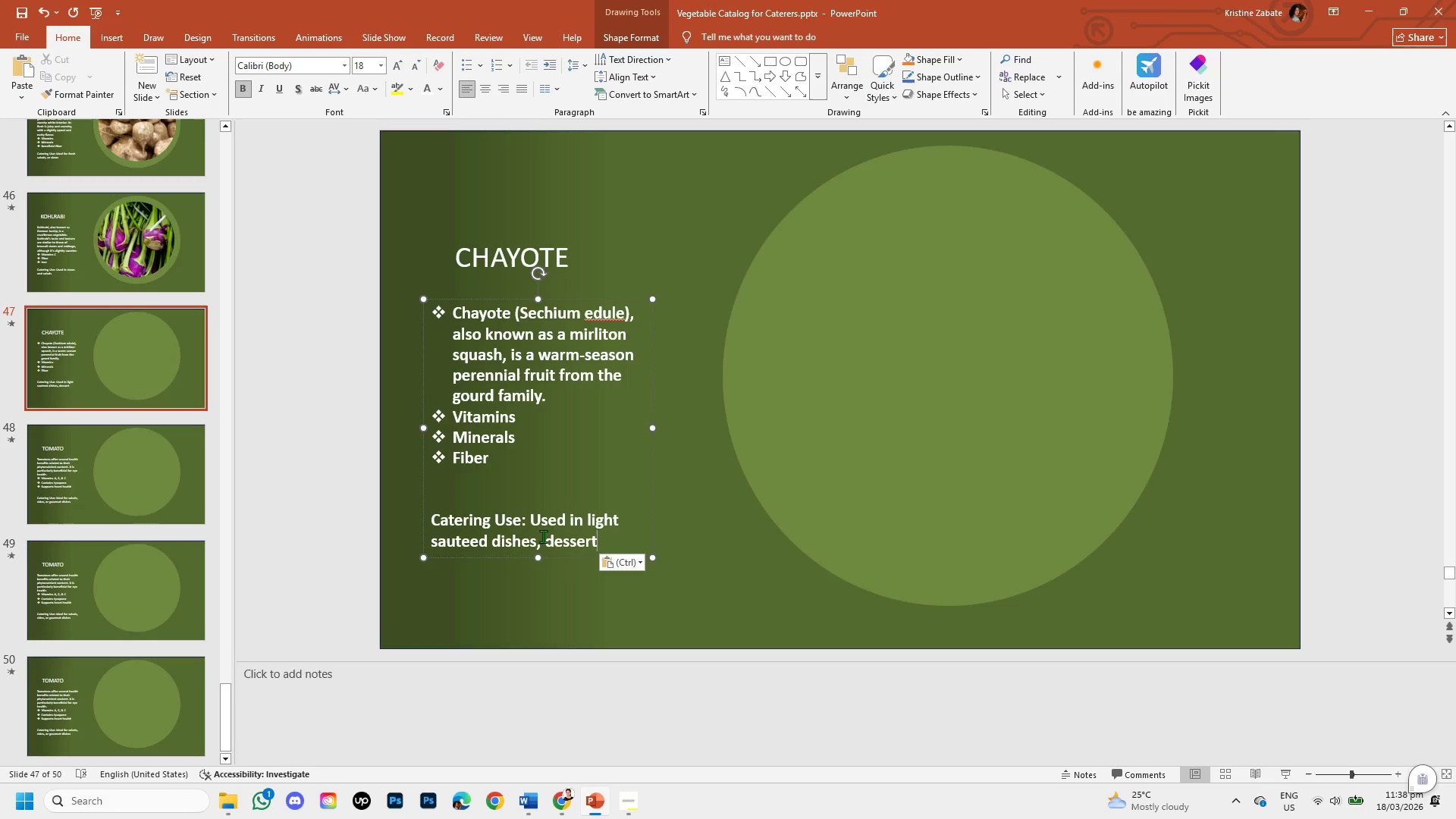 
wait(5.12)
 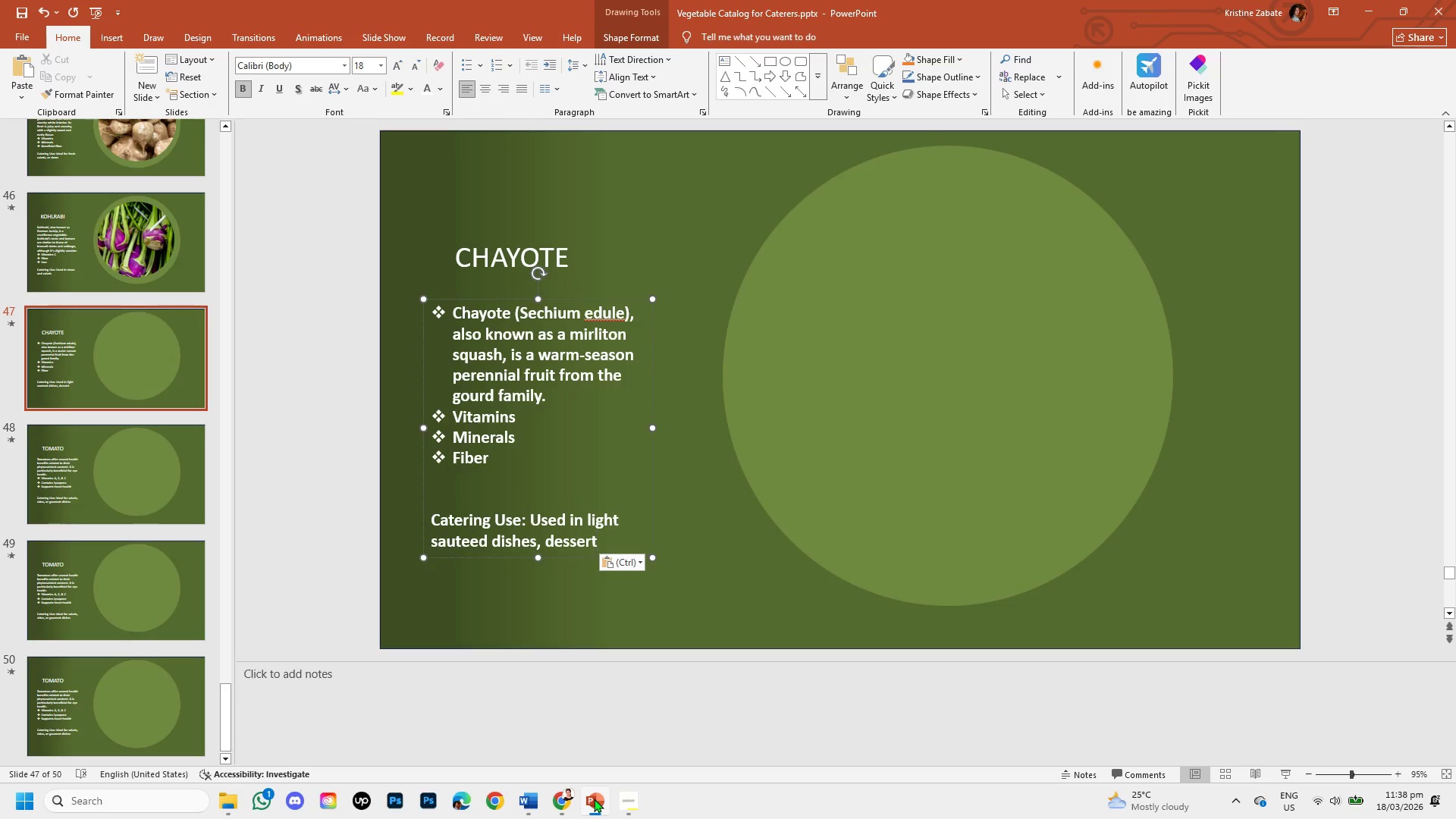 
left_click([548, 542])
 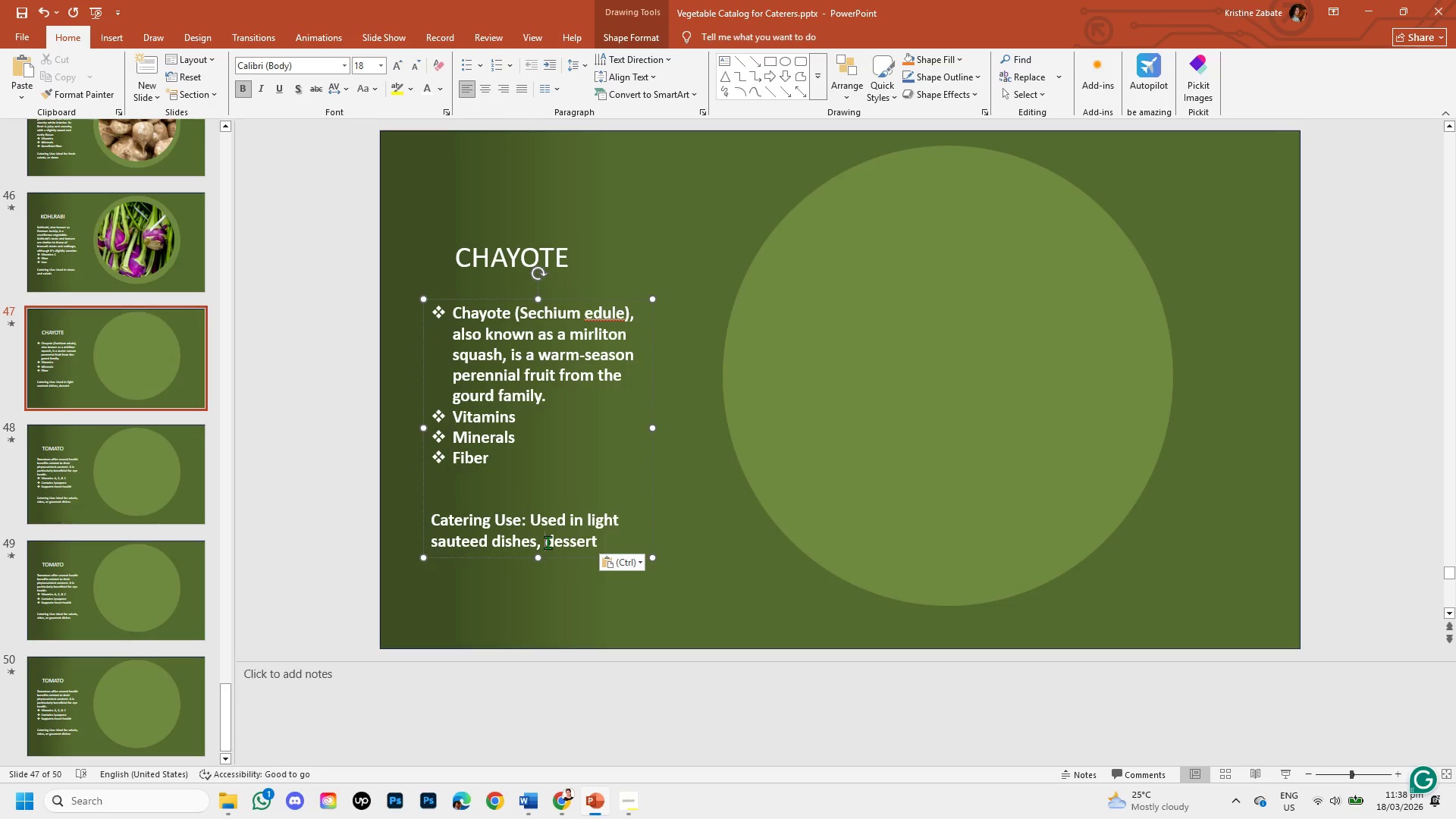 
type(or )
 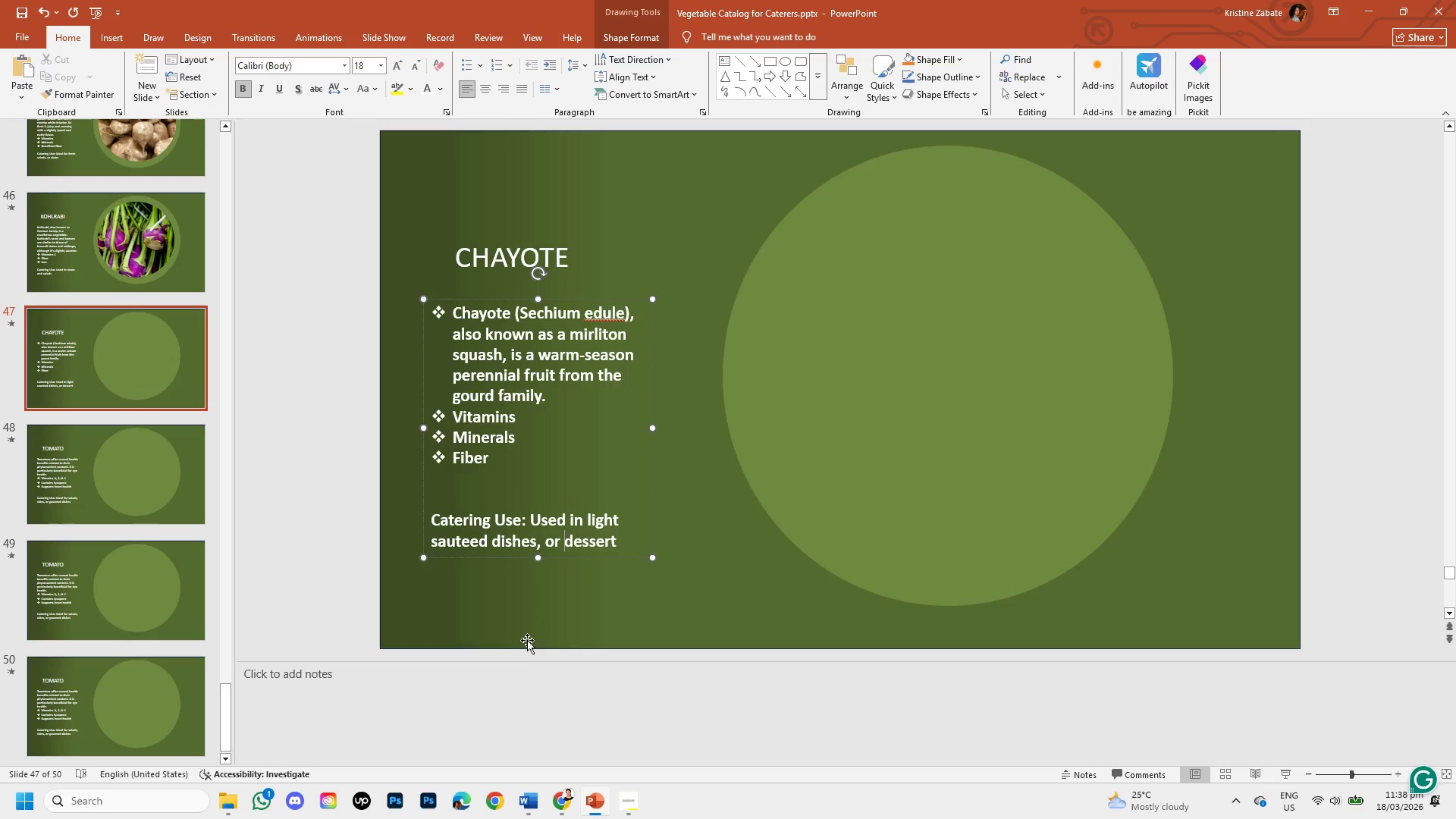 
left_click([531, 680])
 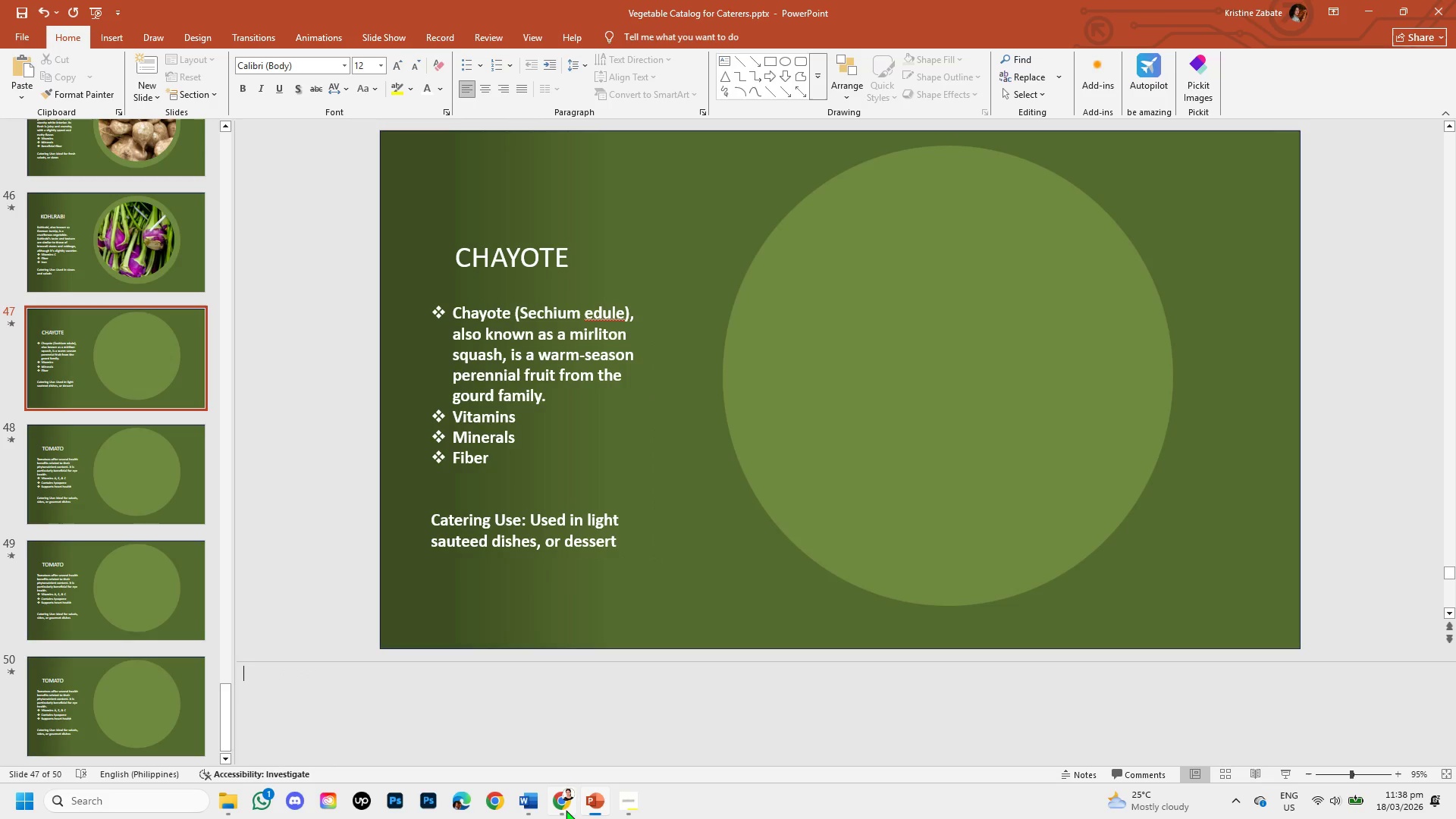 
left_click([566, 810])
 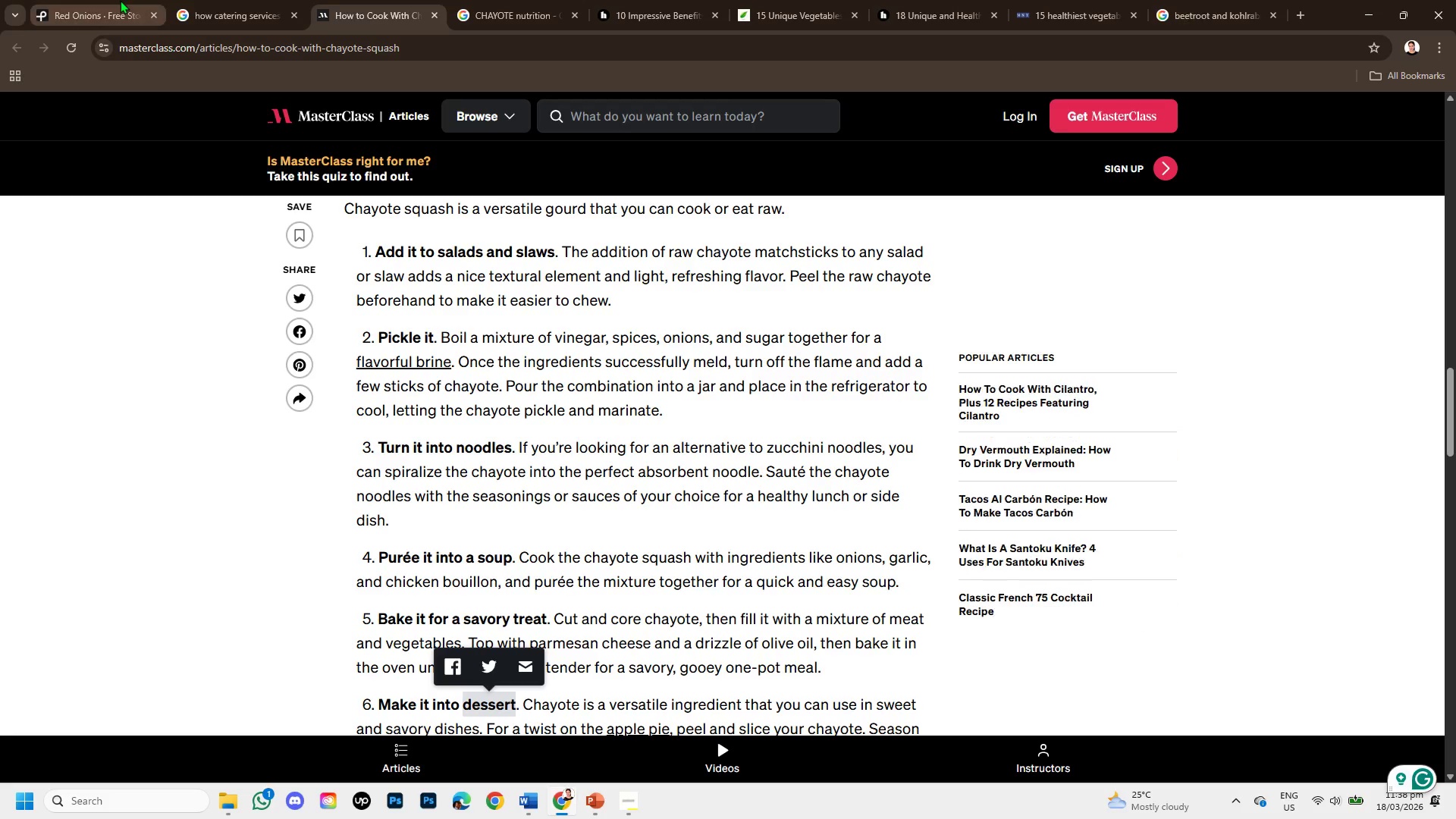 
left_click([120, 0])
 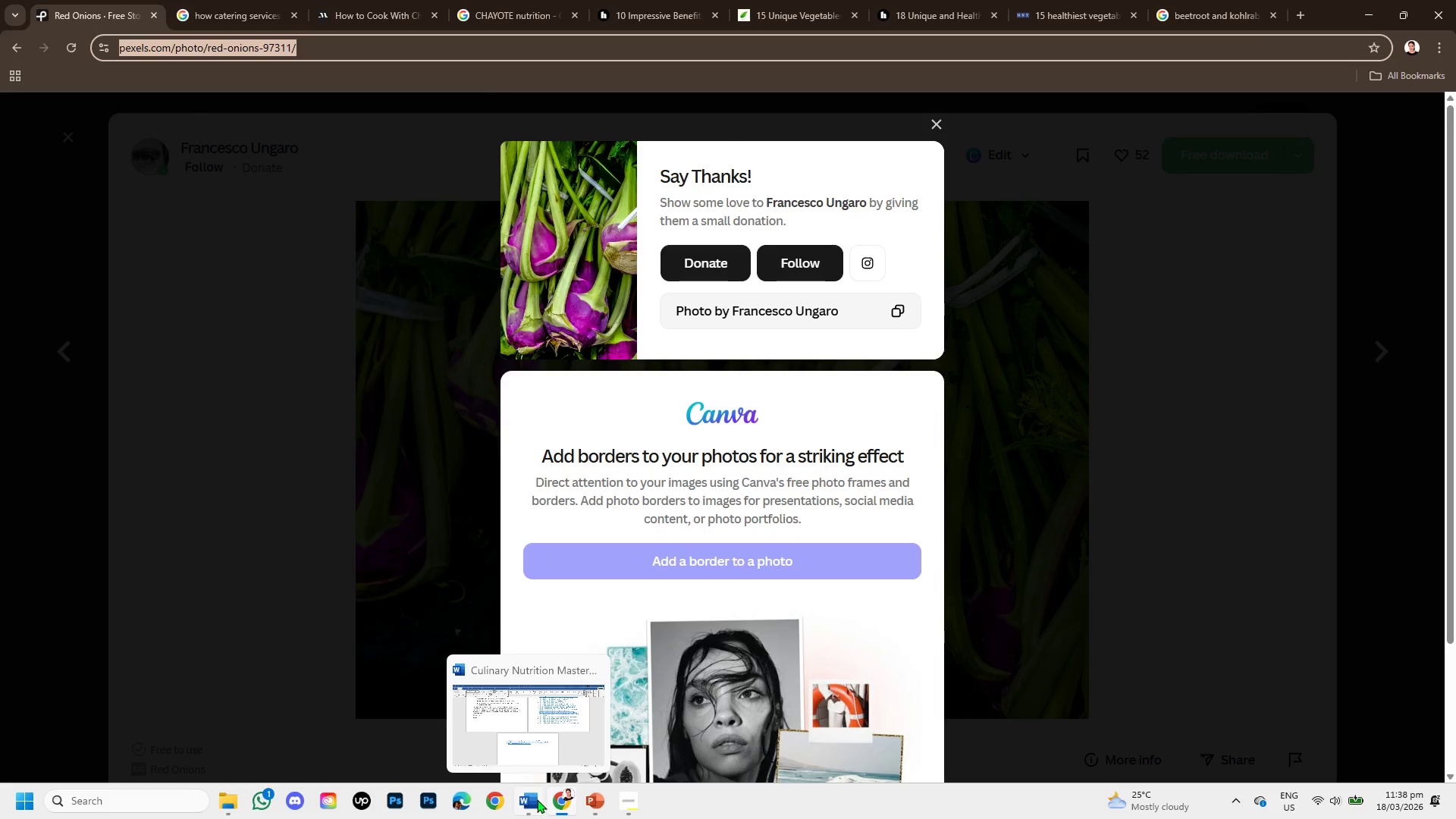 
wait(5.14)
 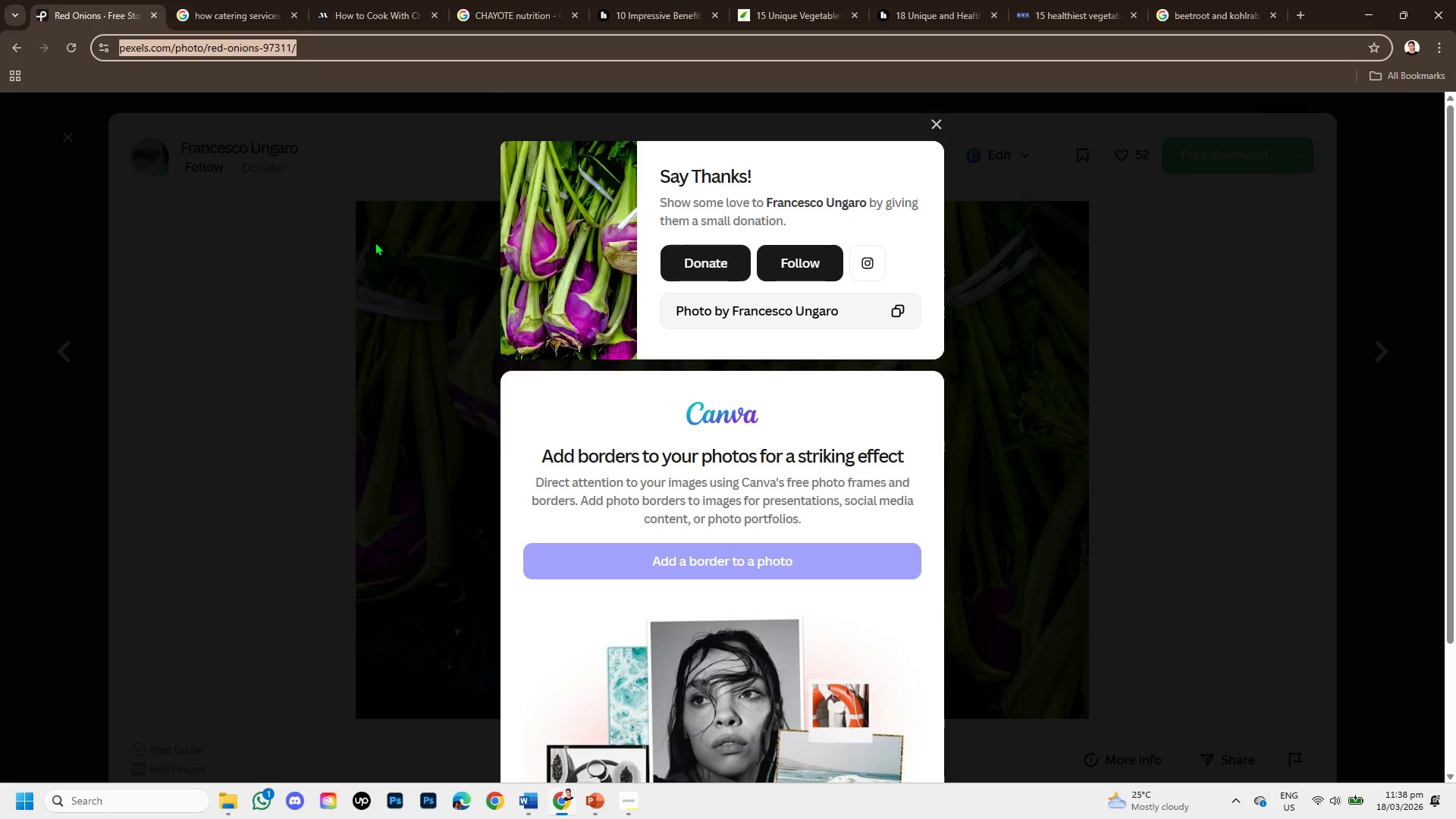 
left_click([529, 789])
 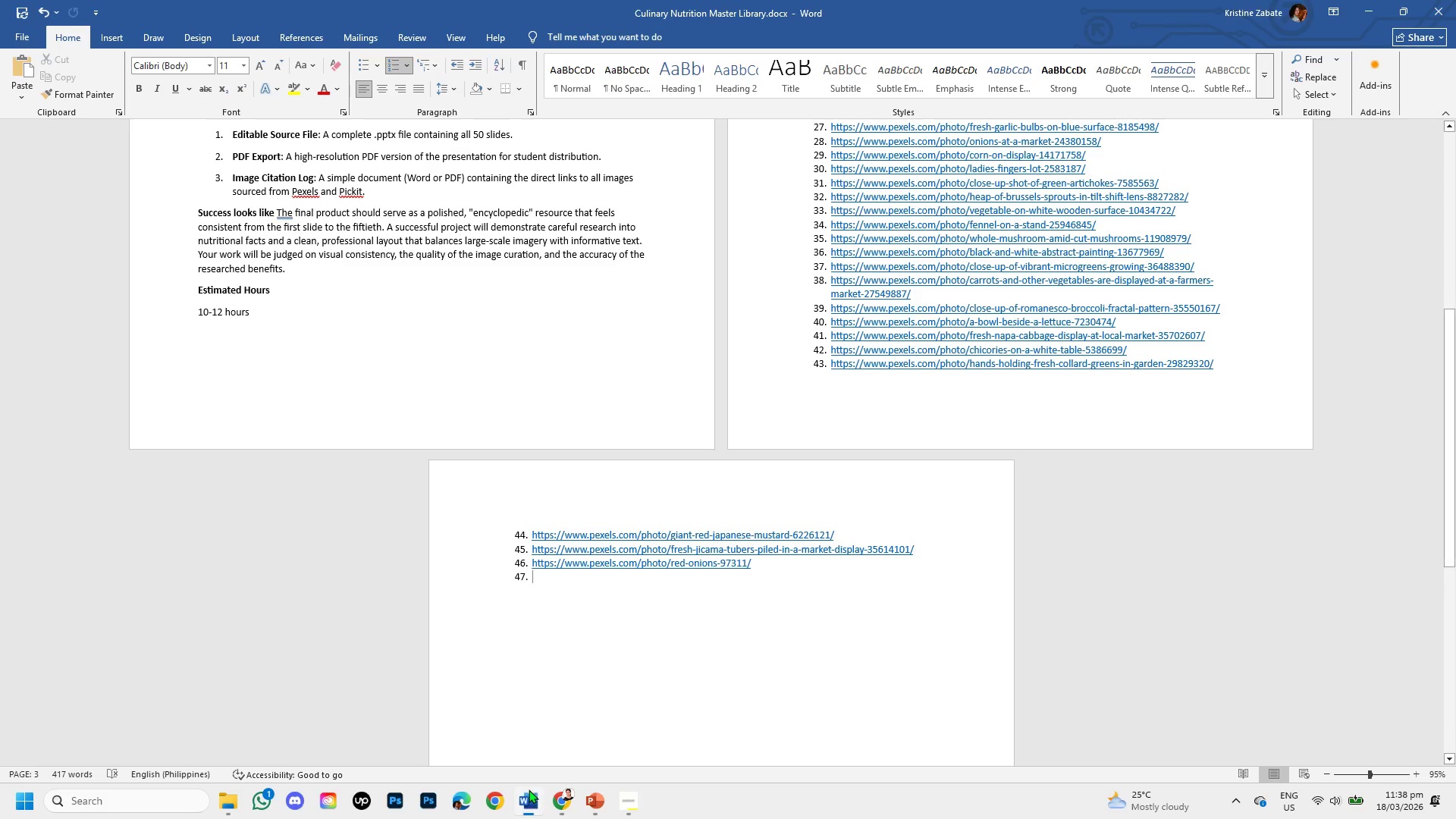 
mouse_move([548, 802])
 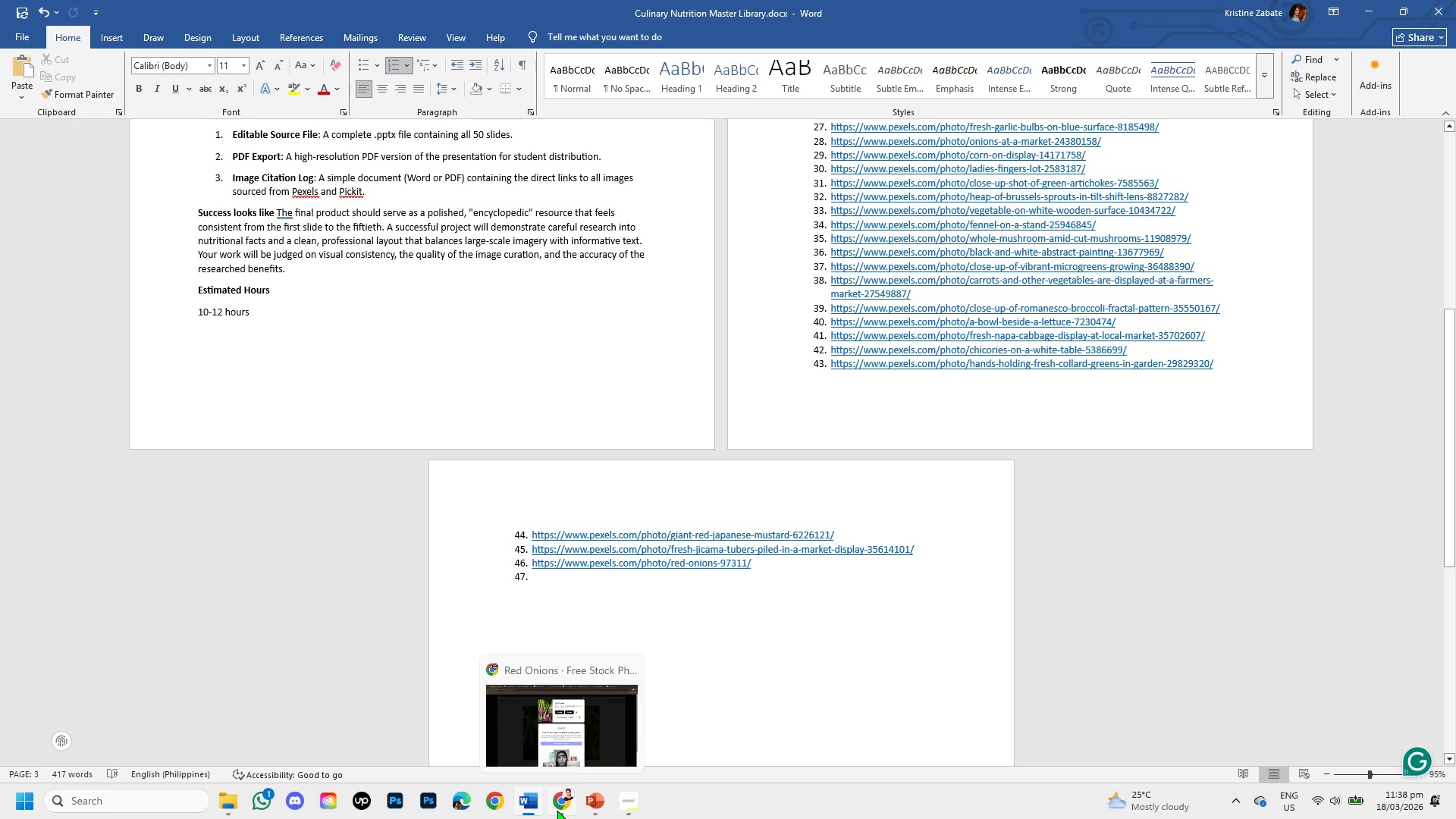 
left_click([557, 810])
 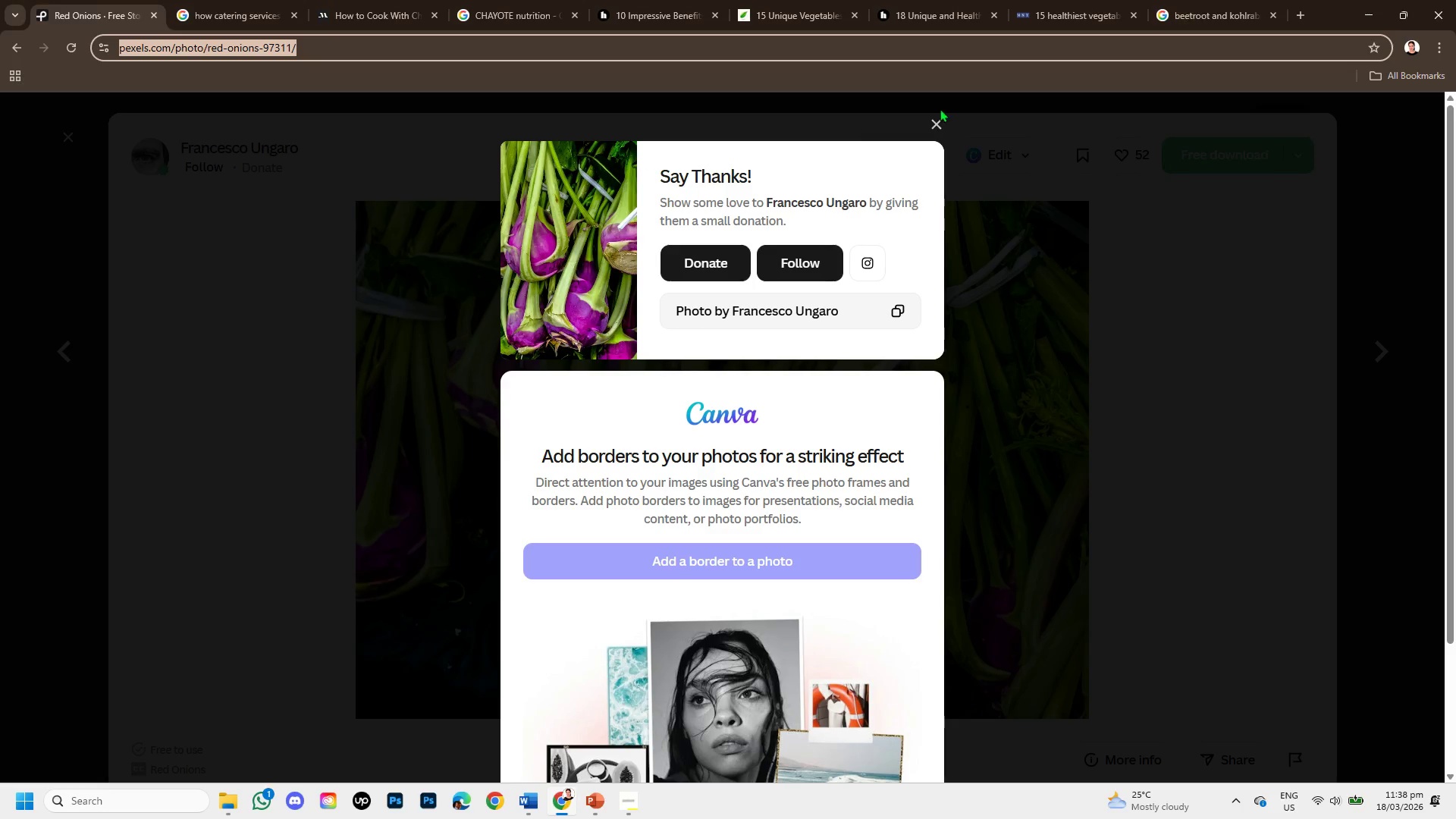 
left_click([940, 113])
 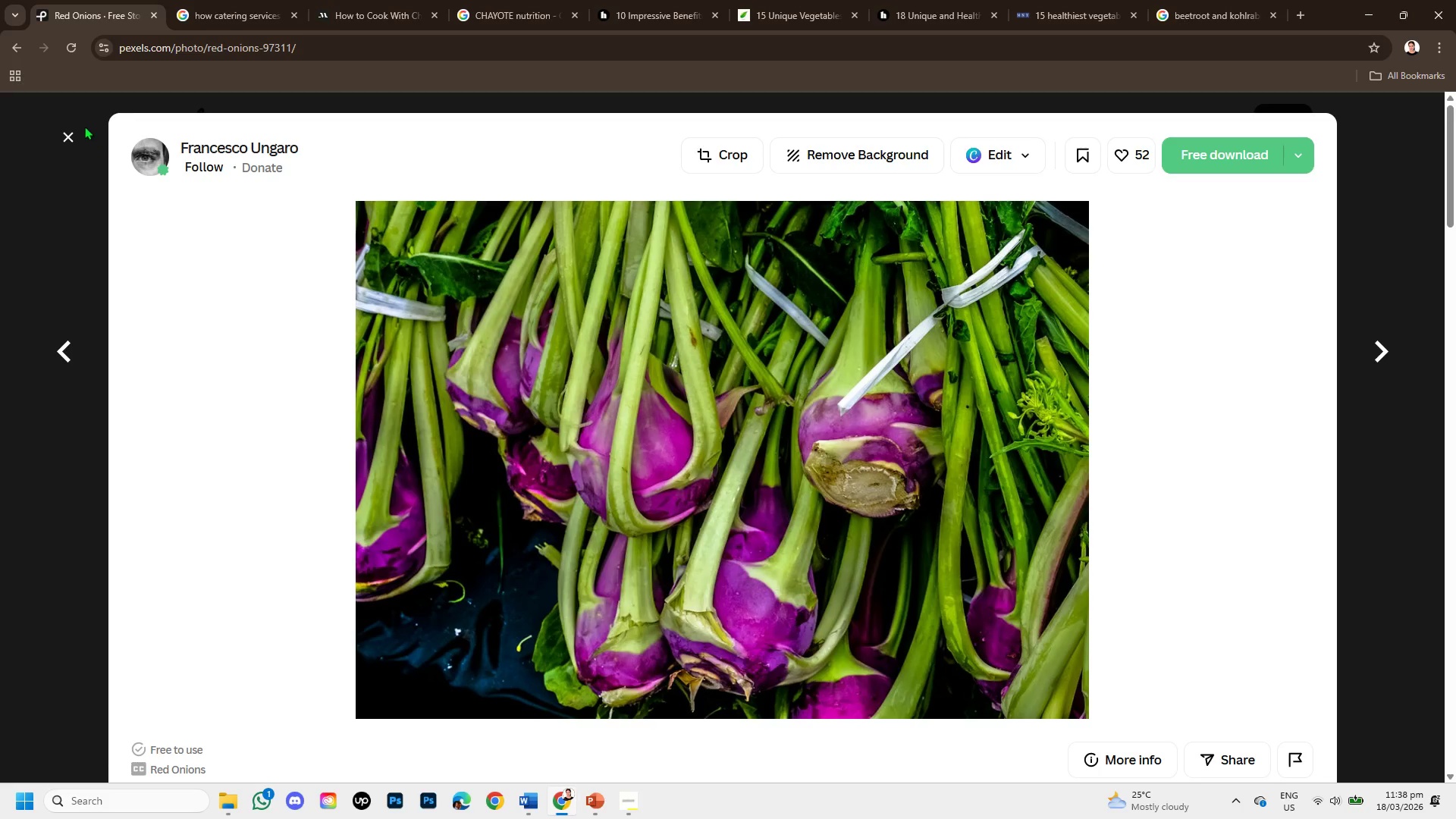 
left_click([71, 133])
 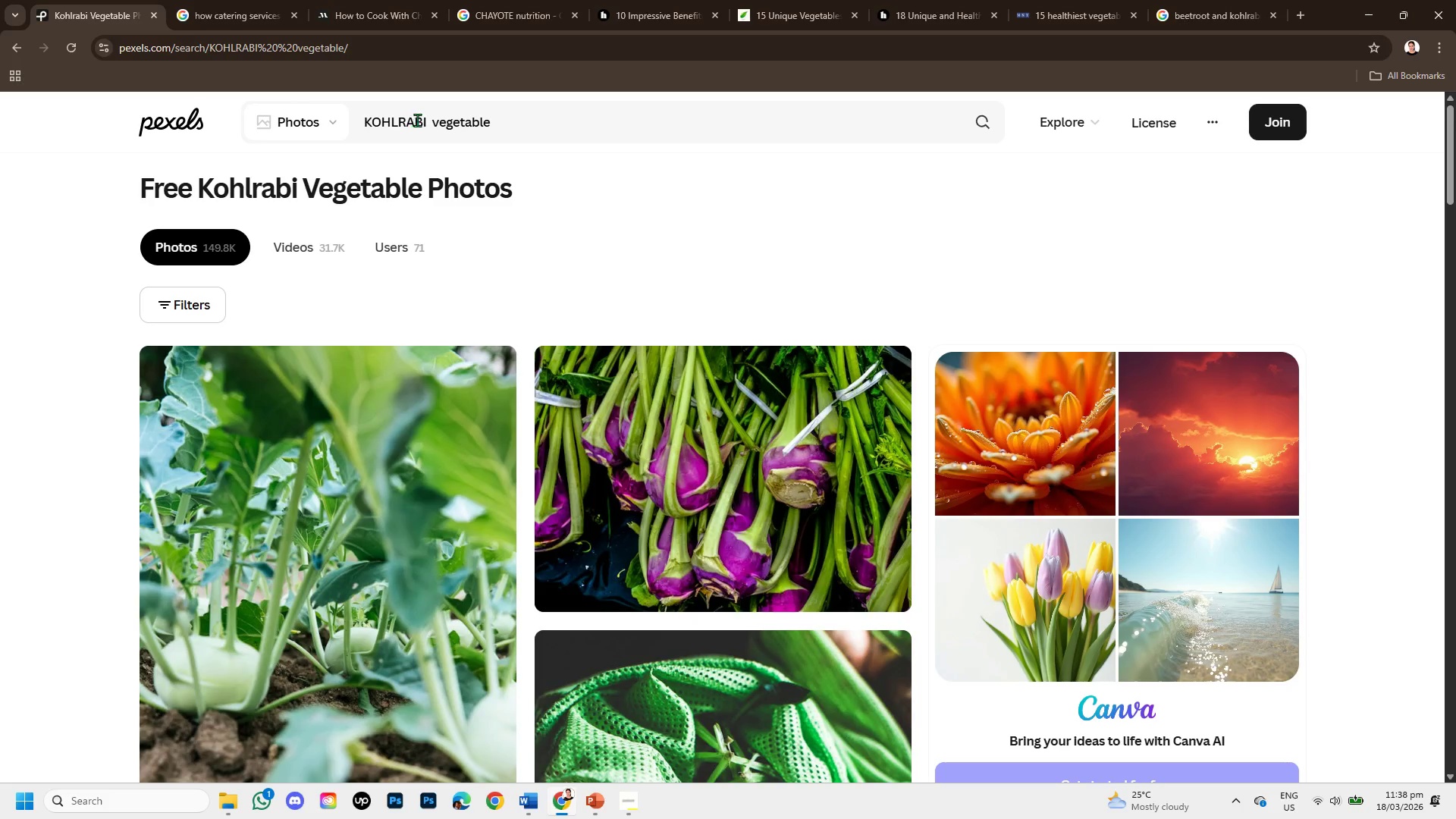 
left_click_drag(start_coordinate=[428, 122], to_coordinate=[357, 121])
 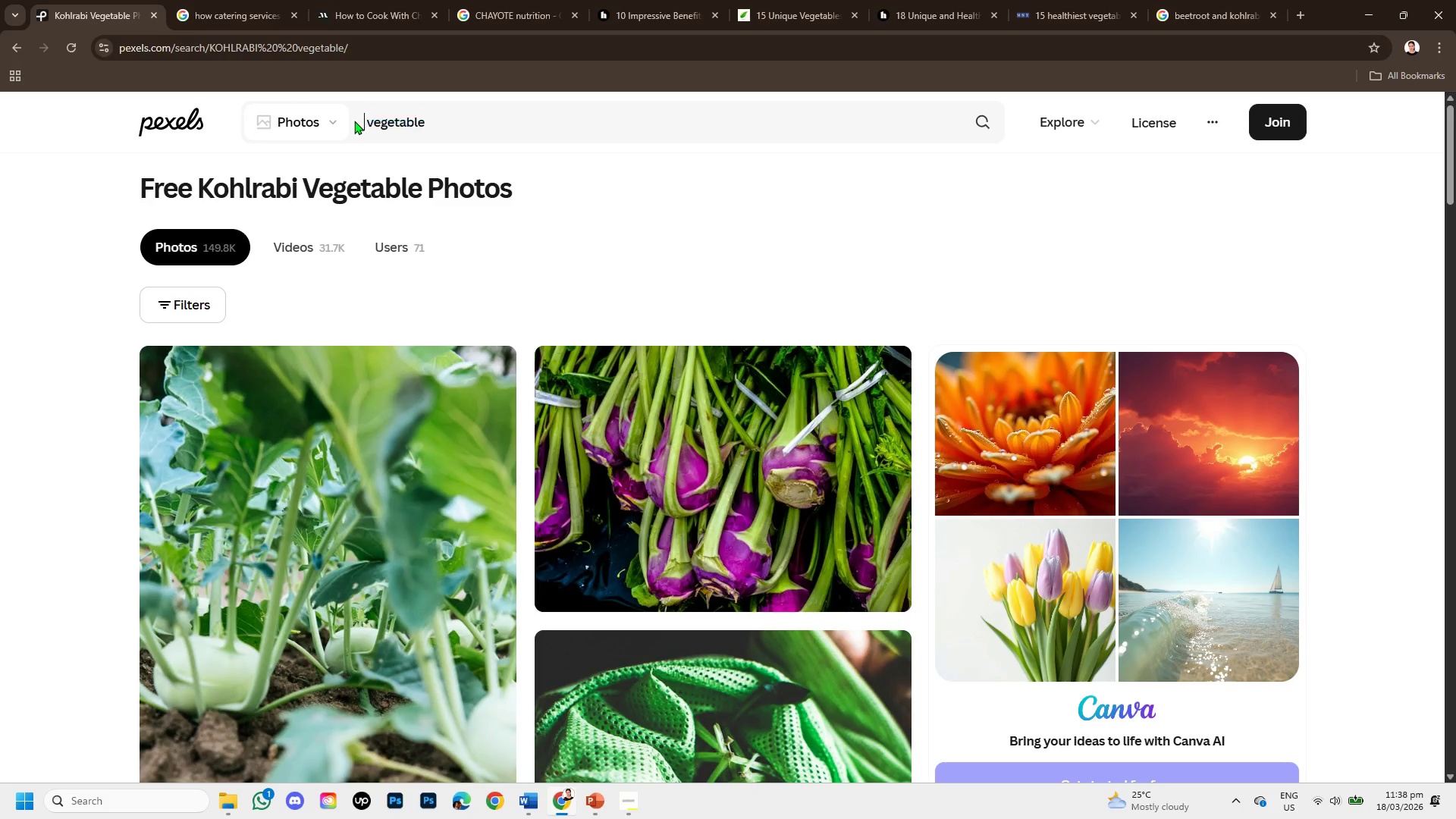 
key(Backspace)
type(v)
key(Backspace)
type(chayote )
key(Backspace)
 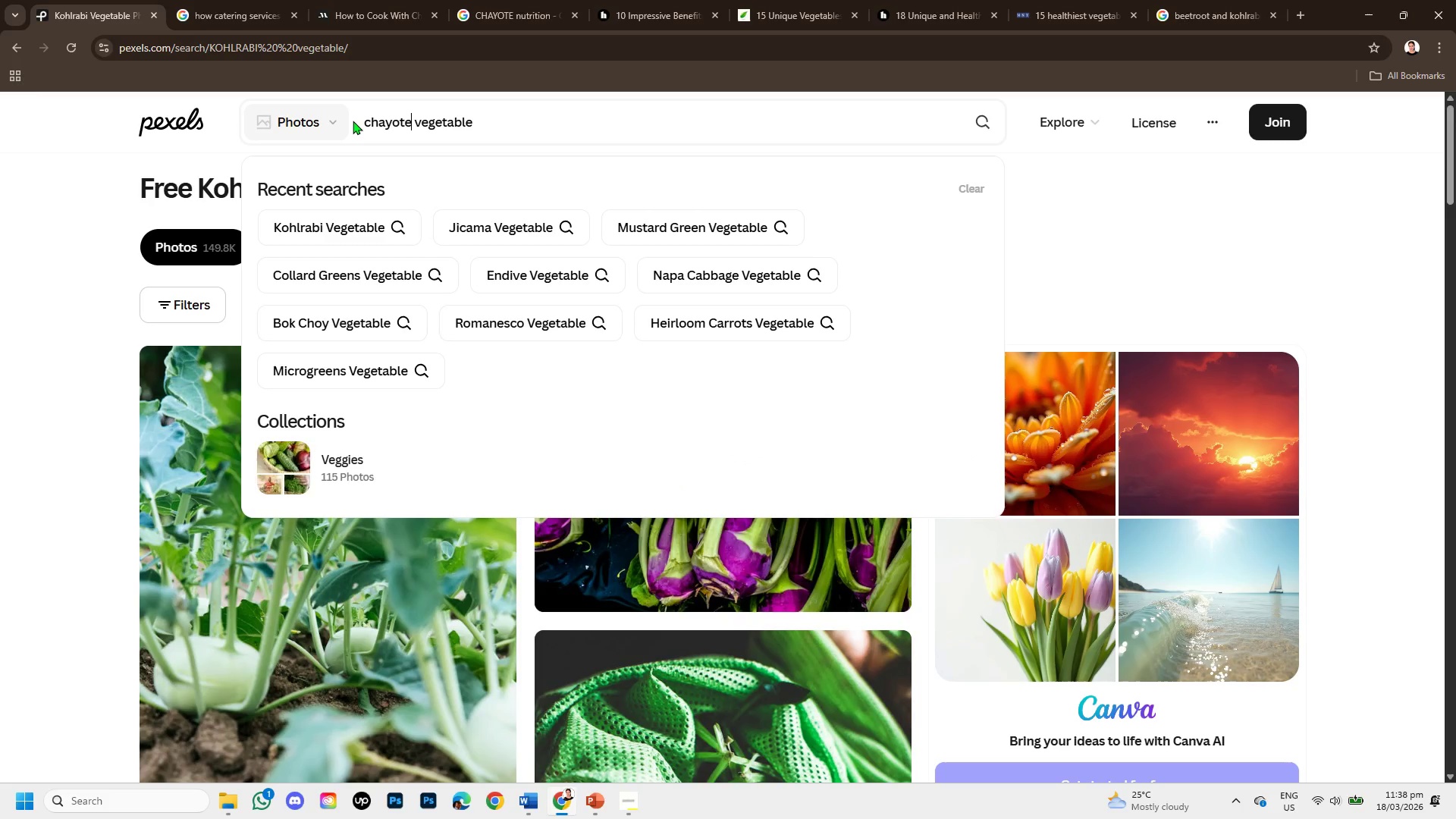 
key(Enter)
 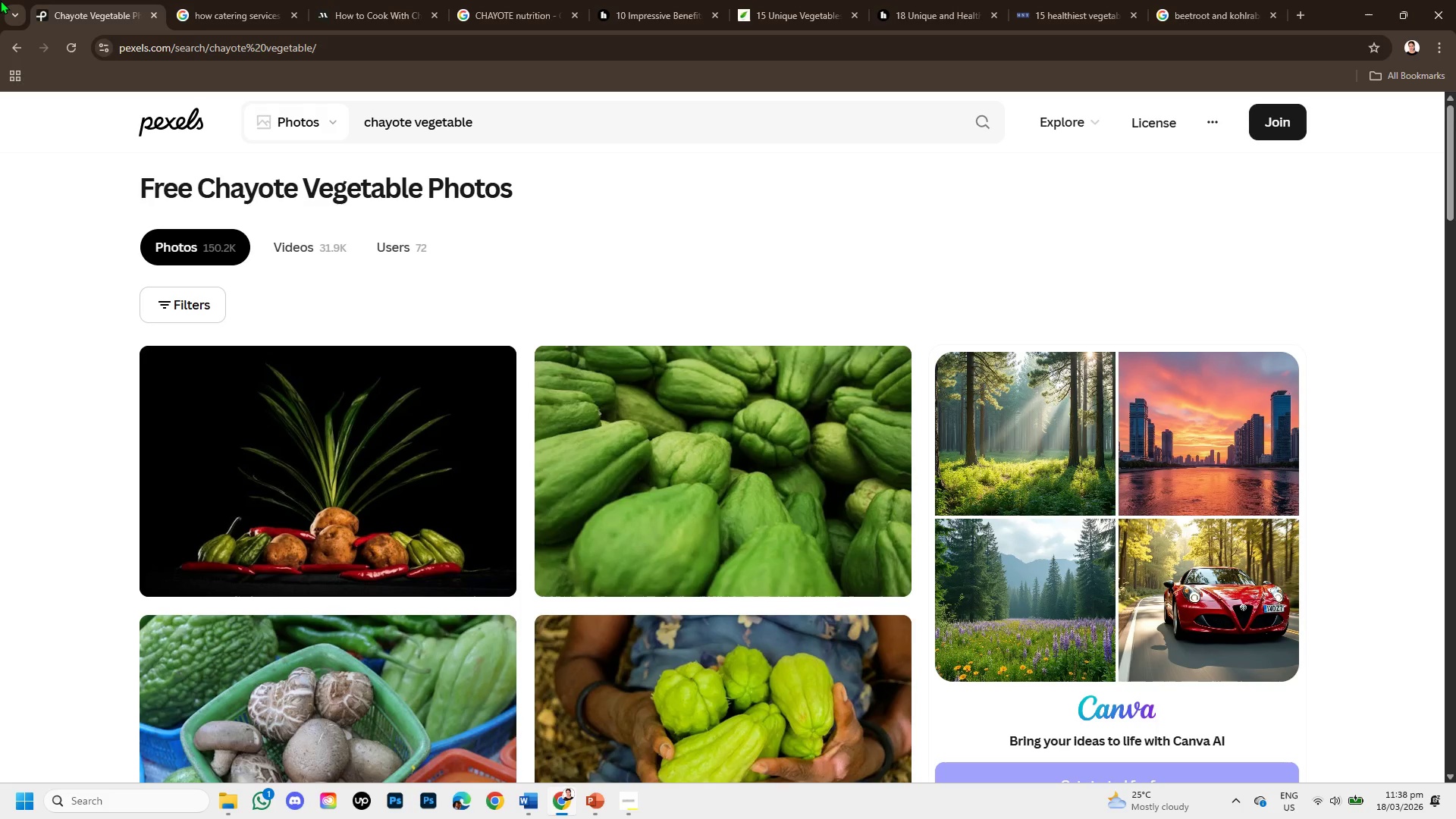 
scroll: coordinate [858, 720], scroll_direction: down, amount: 3.0
 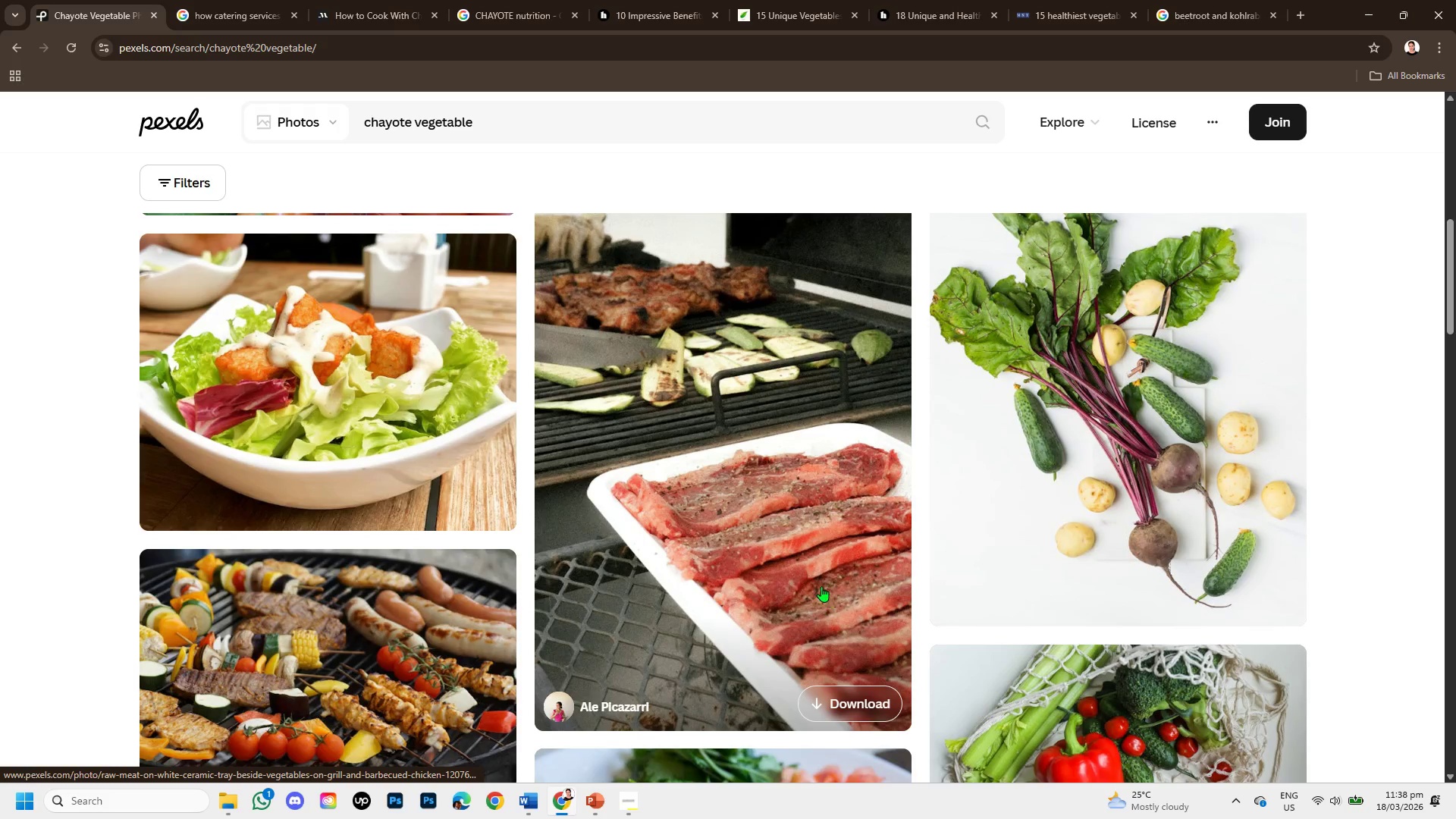 
left_click([772, 454])
 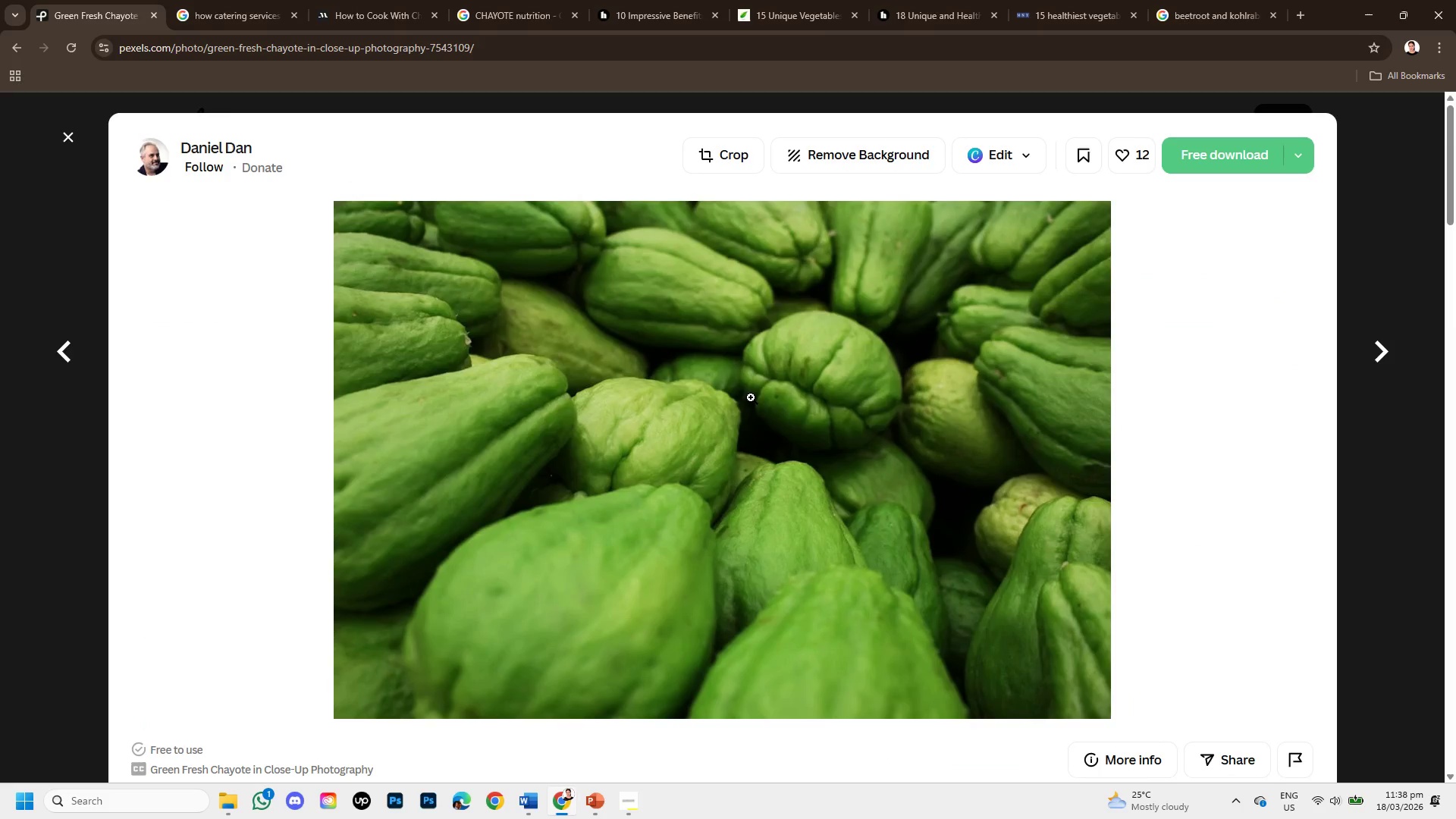 
scroll: coordinate [821, 579], scroll_direction: up, amount: 4.0
 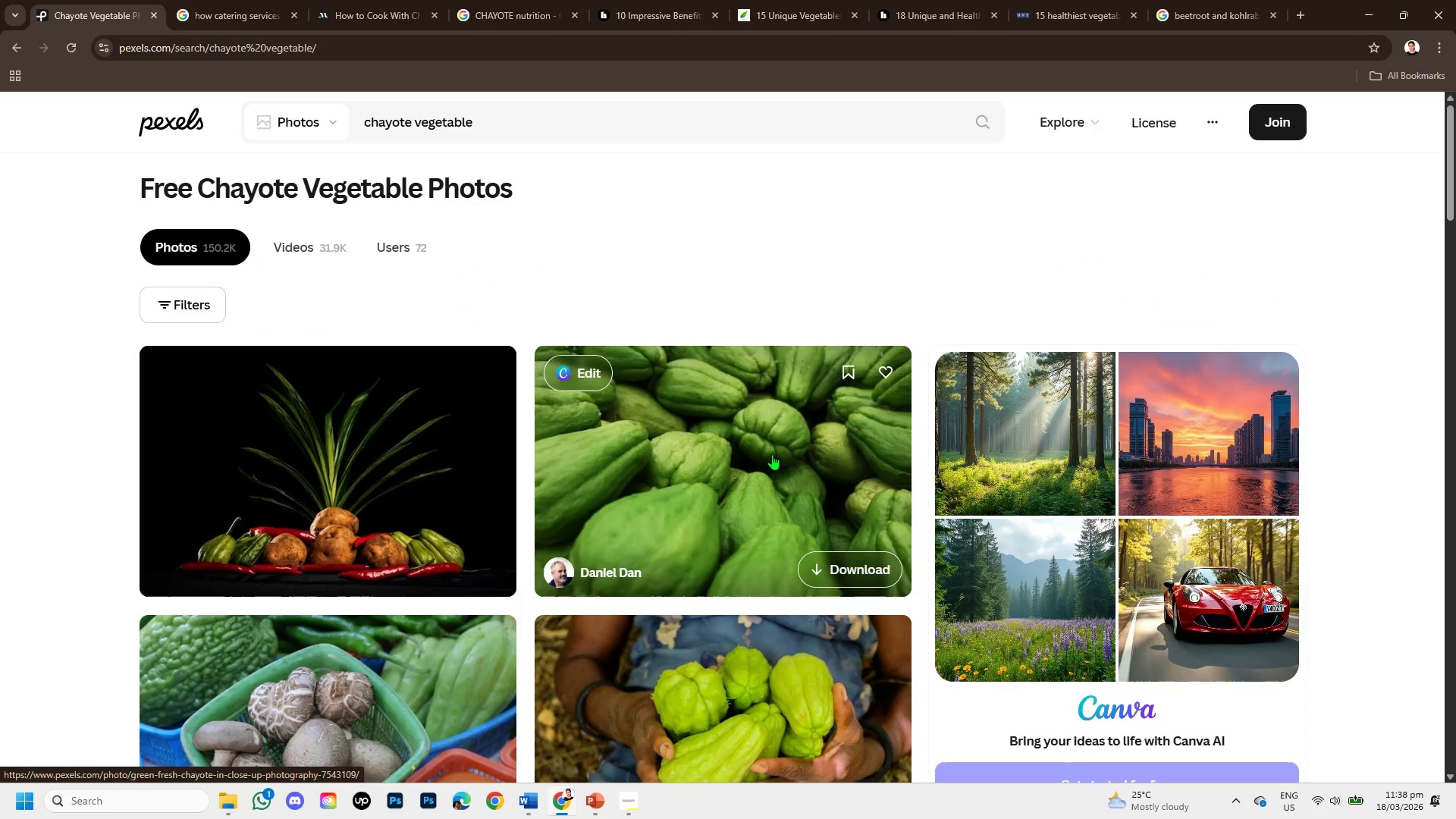 
scroll: coordinate [717, 434], scroll_direction: down, amount: 3.0
 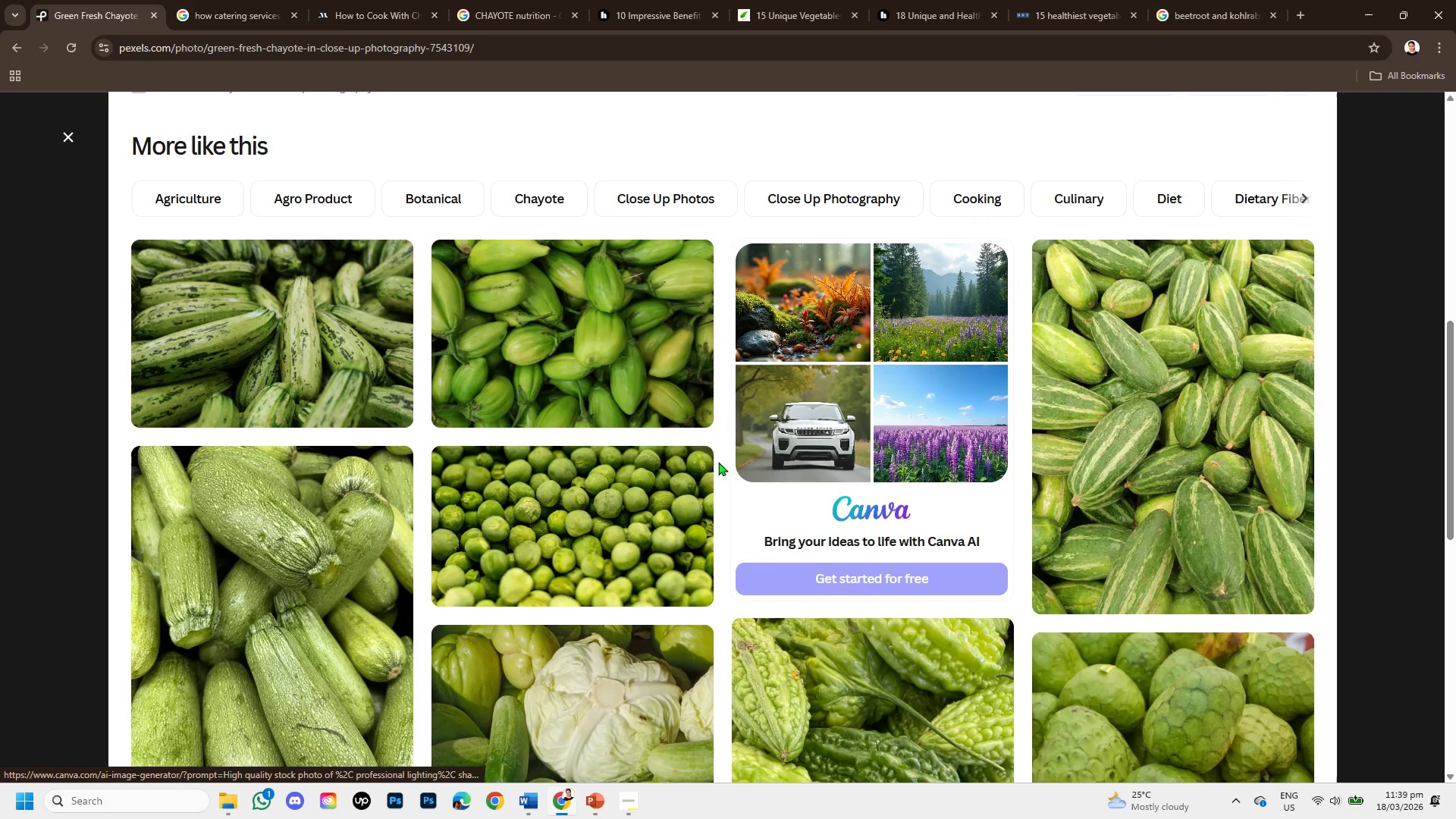 
scroll: coordinate [717, 517], scroll_direction: up, amount: 4.0
 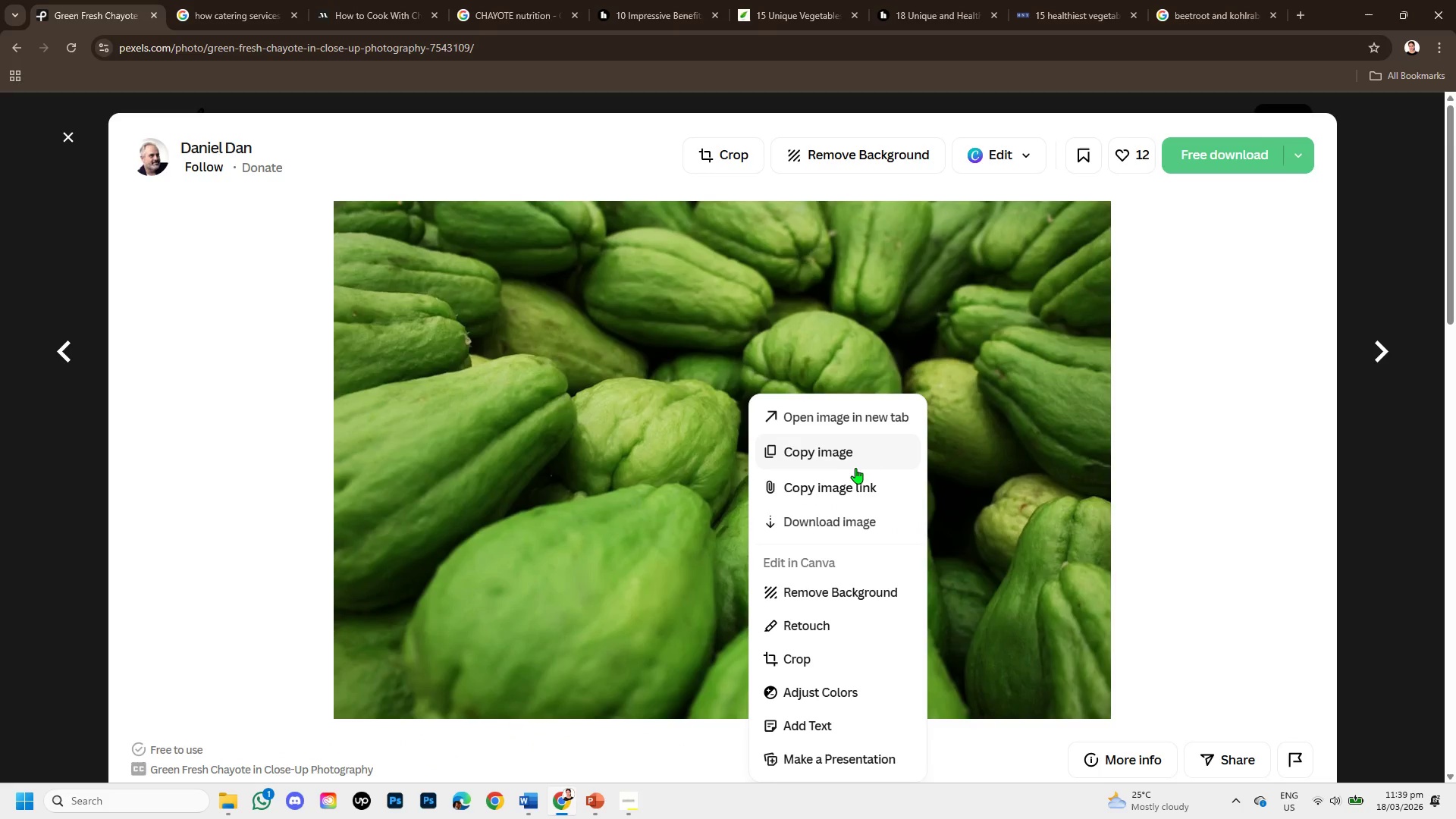 
left_click([848, 453])
 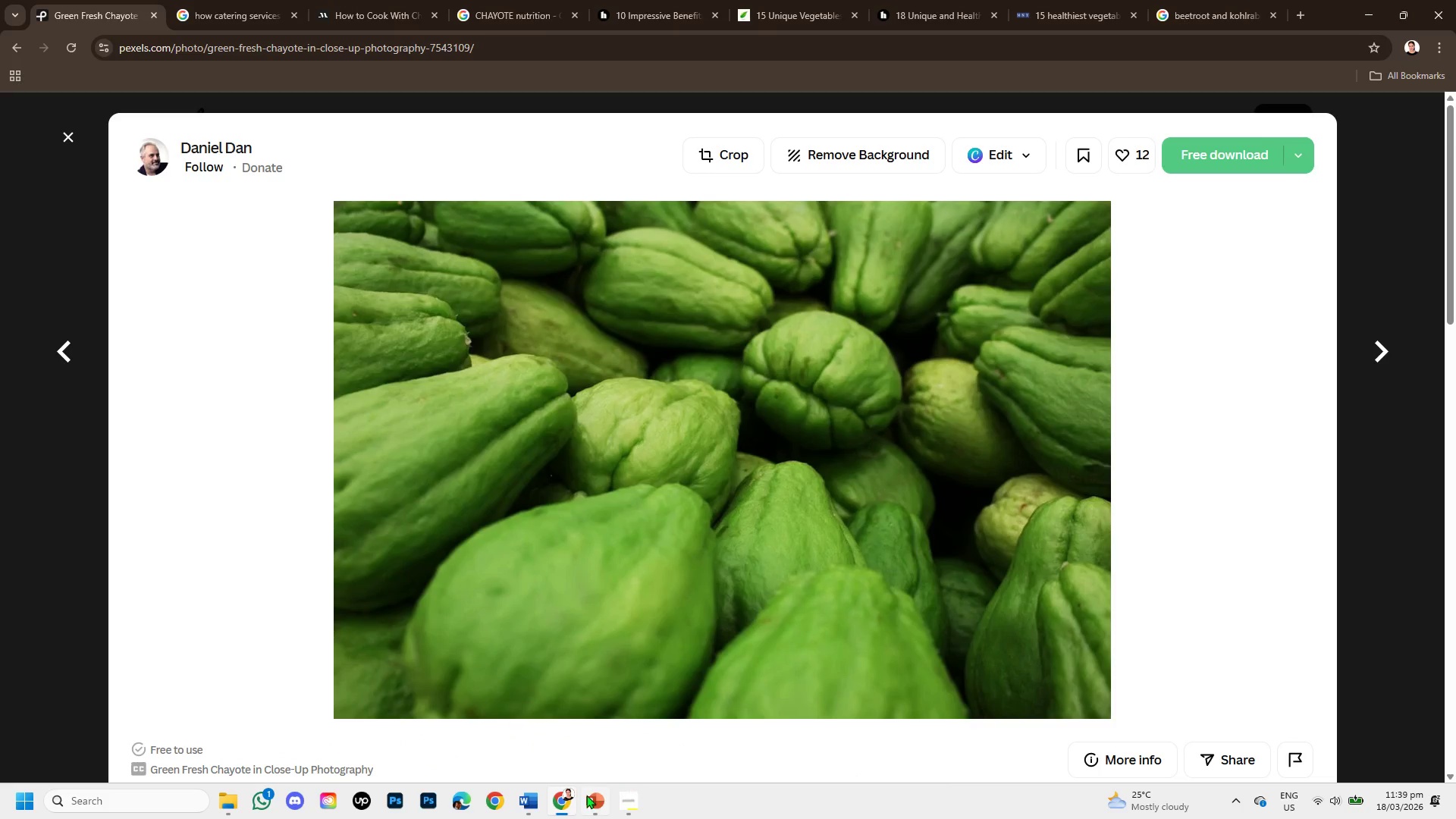 
left_click([586, 795])
 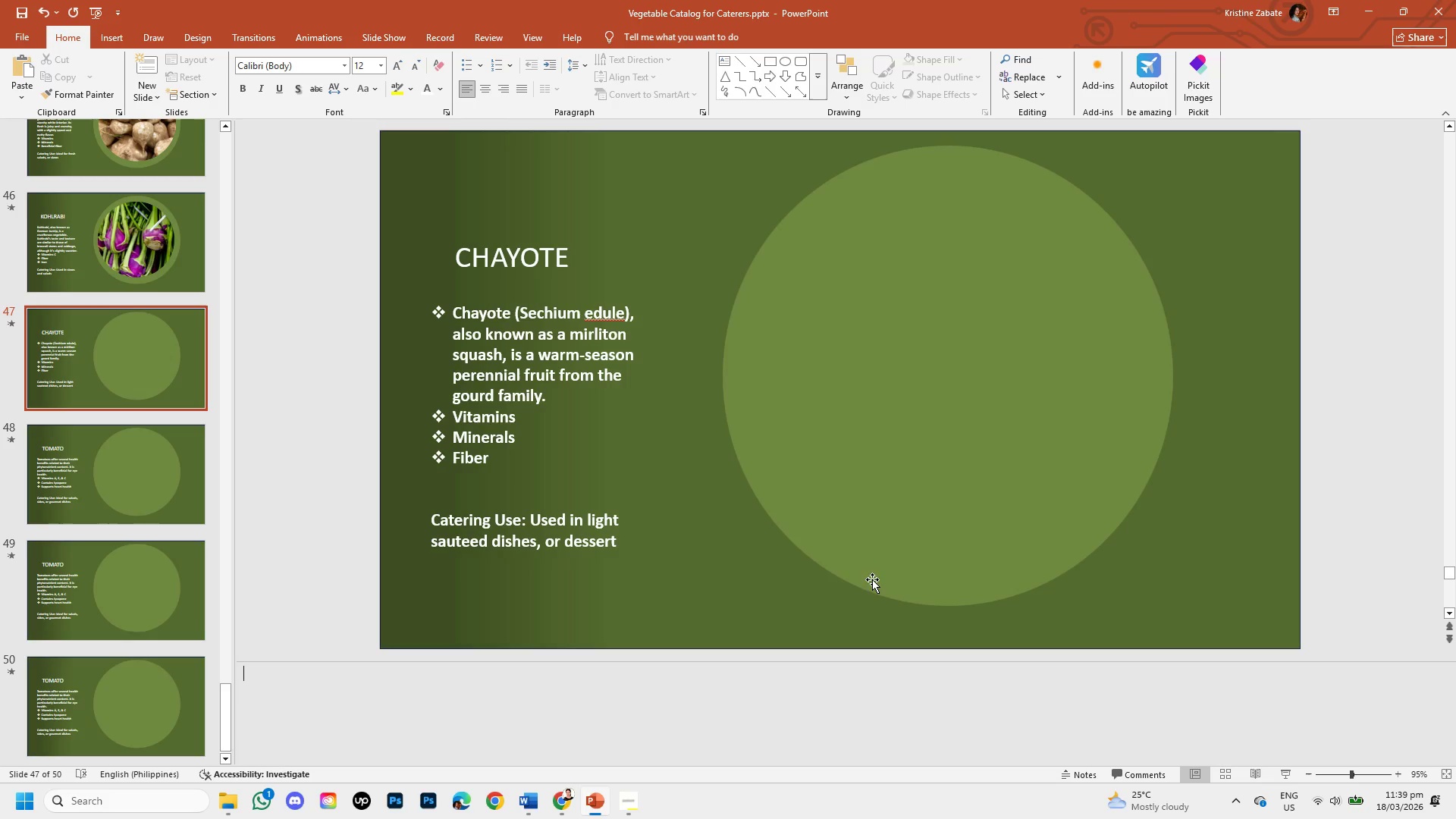 
key(Control+V)
 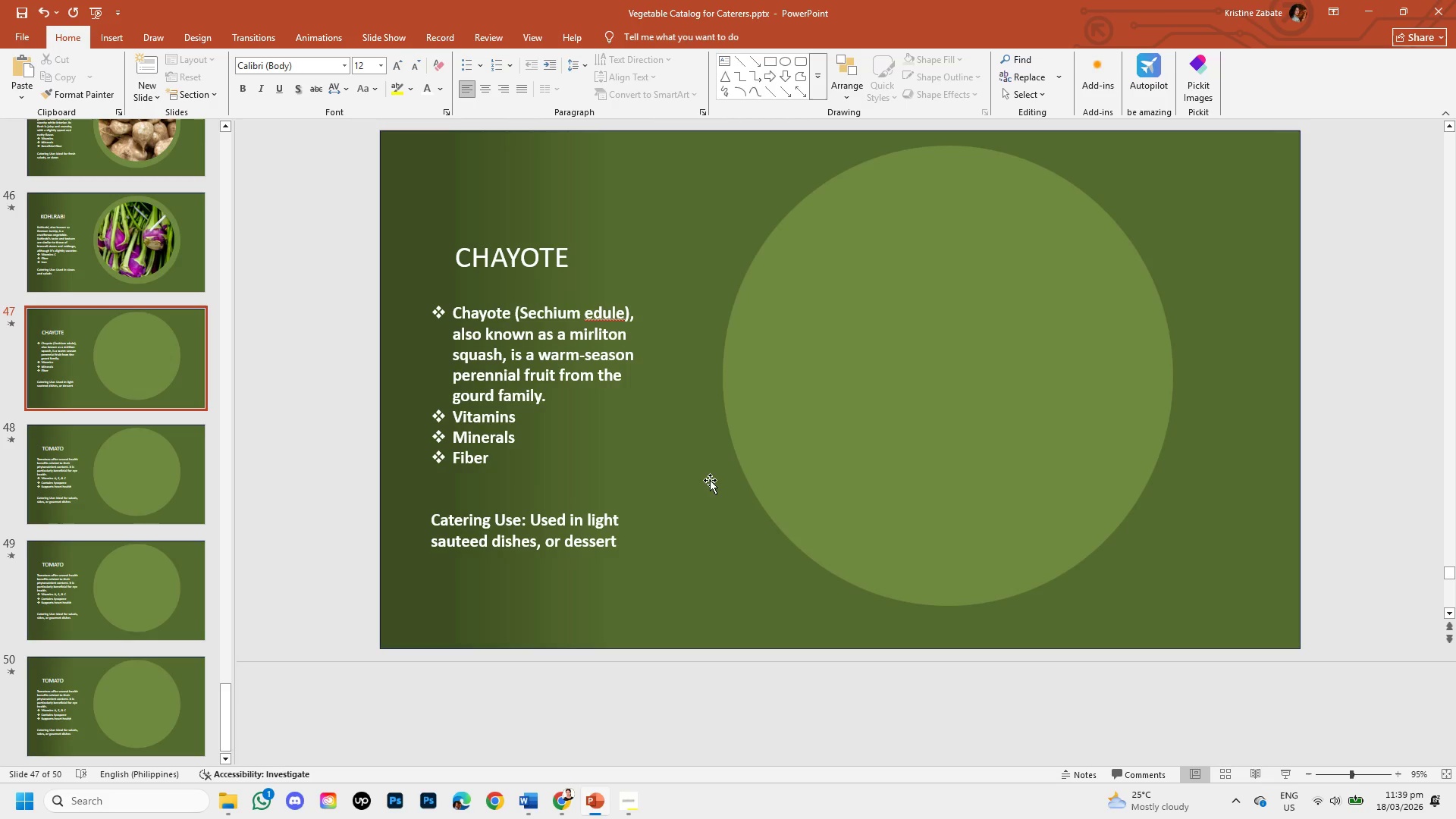 
key(Control+V)
 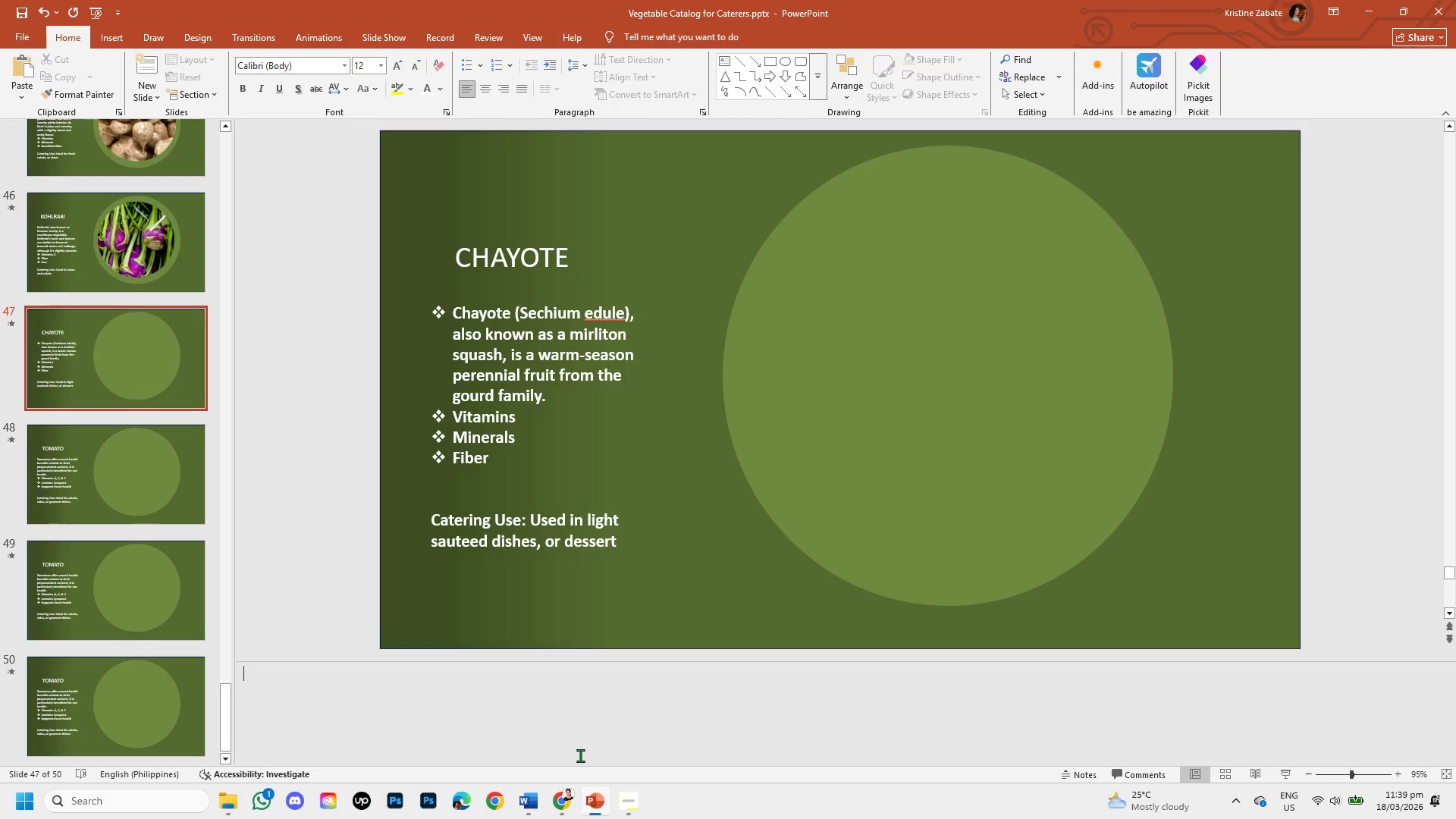 
left_click([564, 797])
 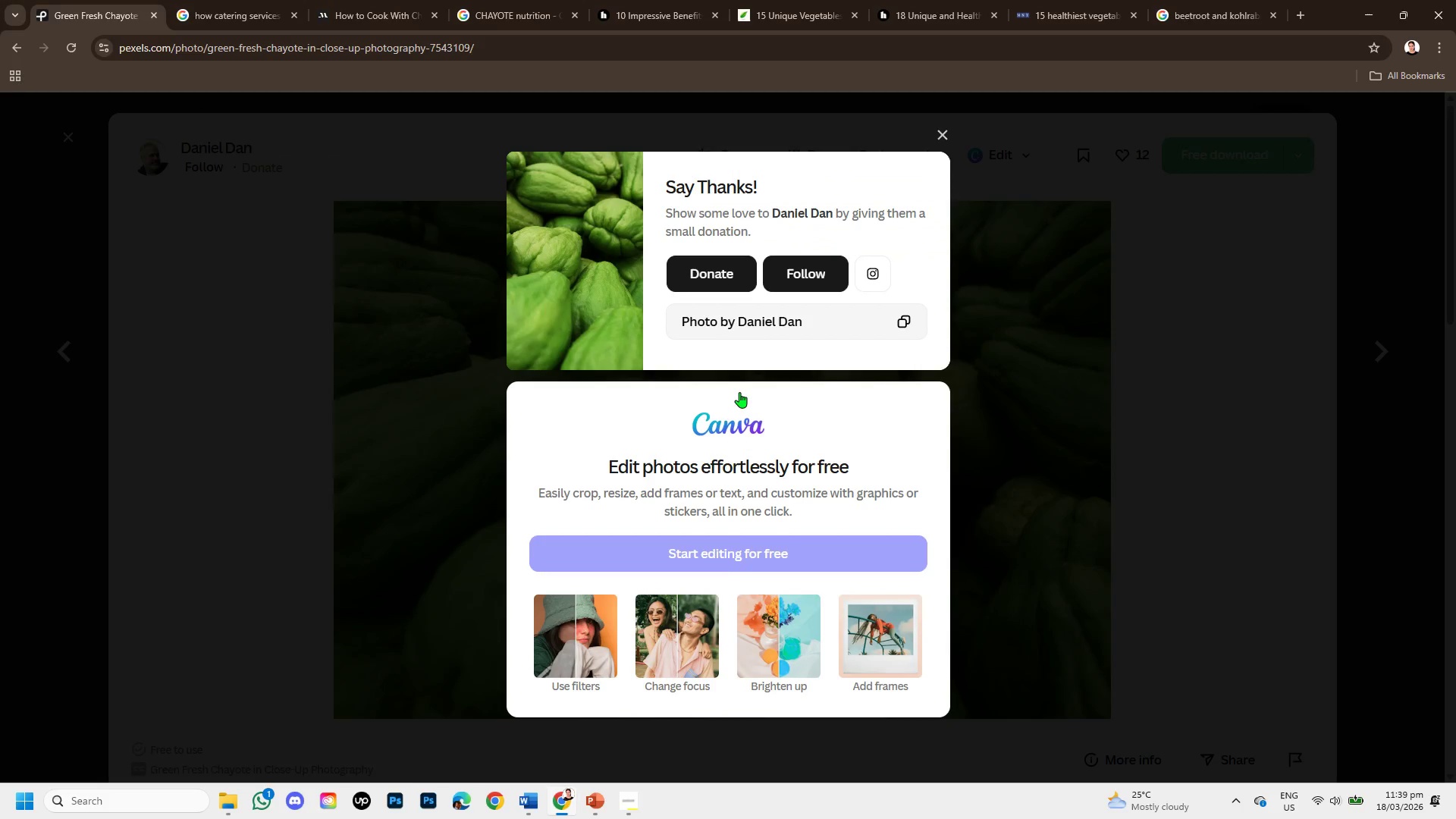 
right_click([739, 392])
 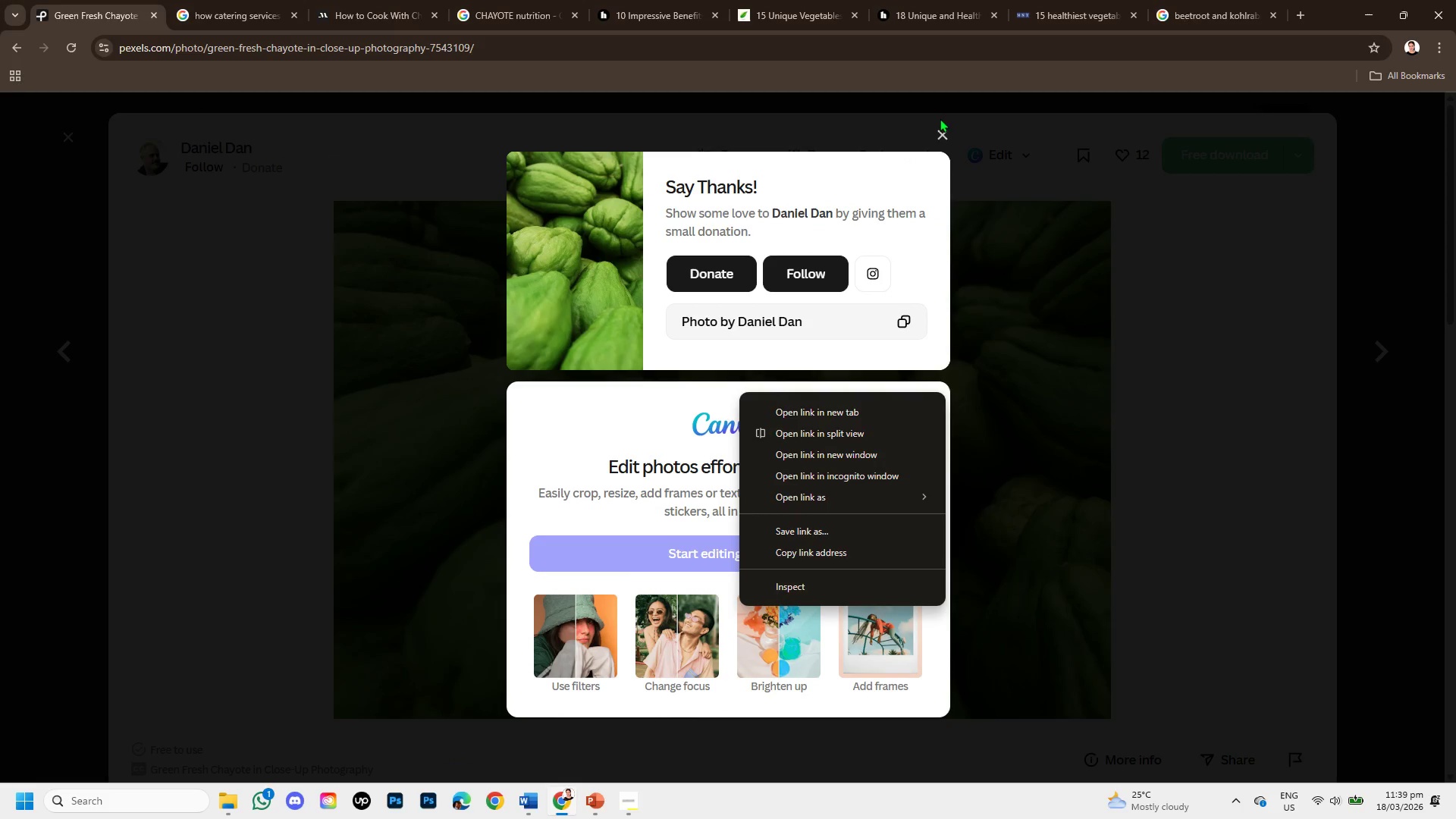 
left_click([940, 134])
 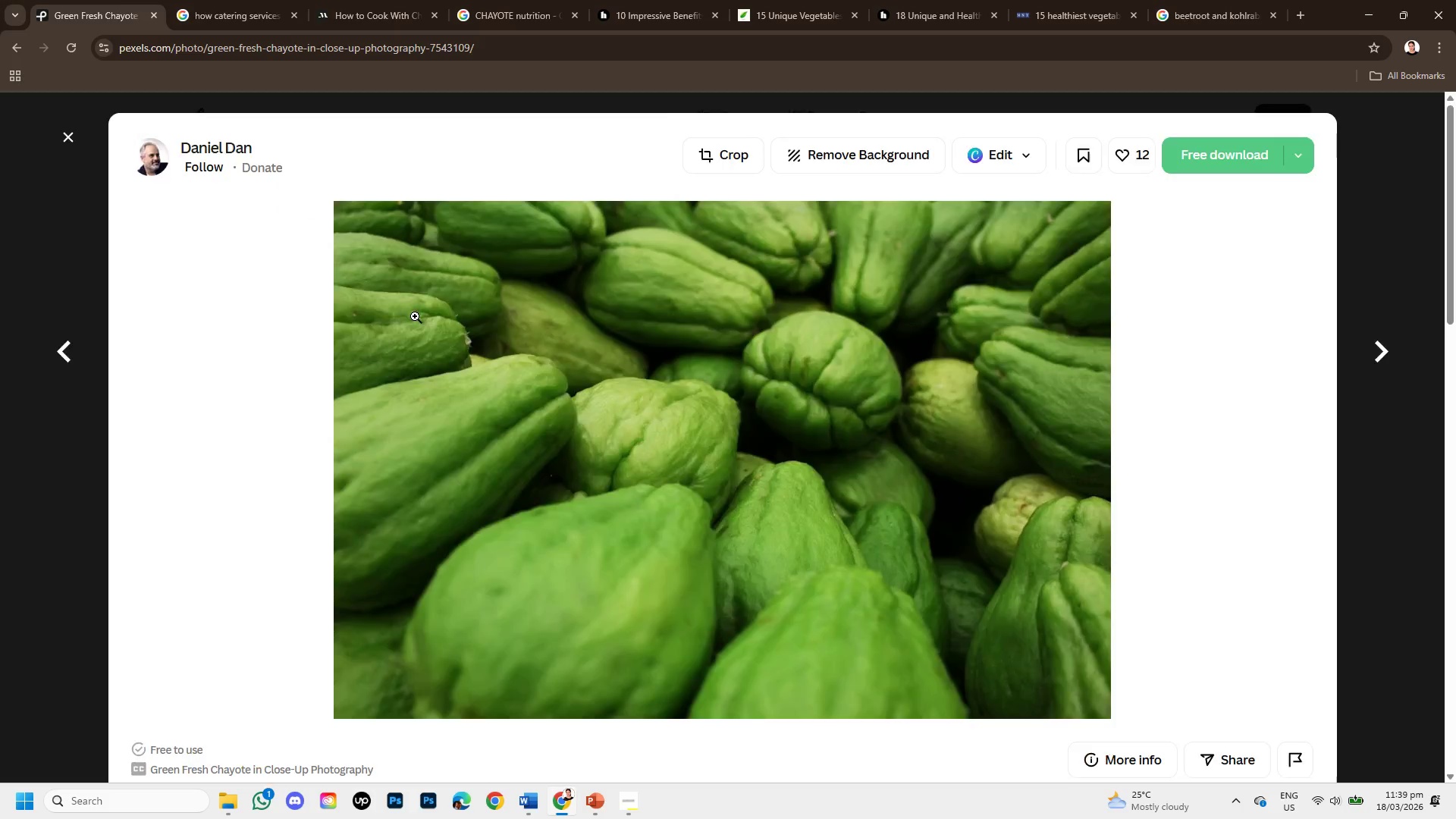 
left_click([415, 316])
 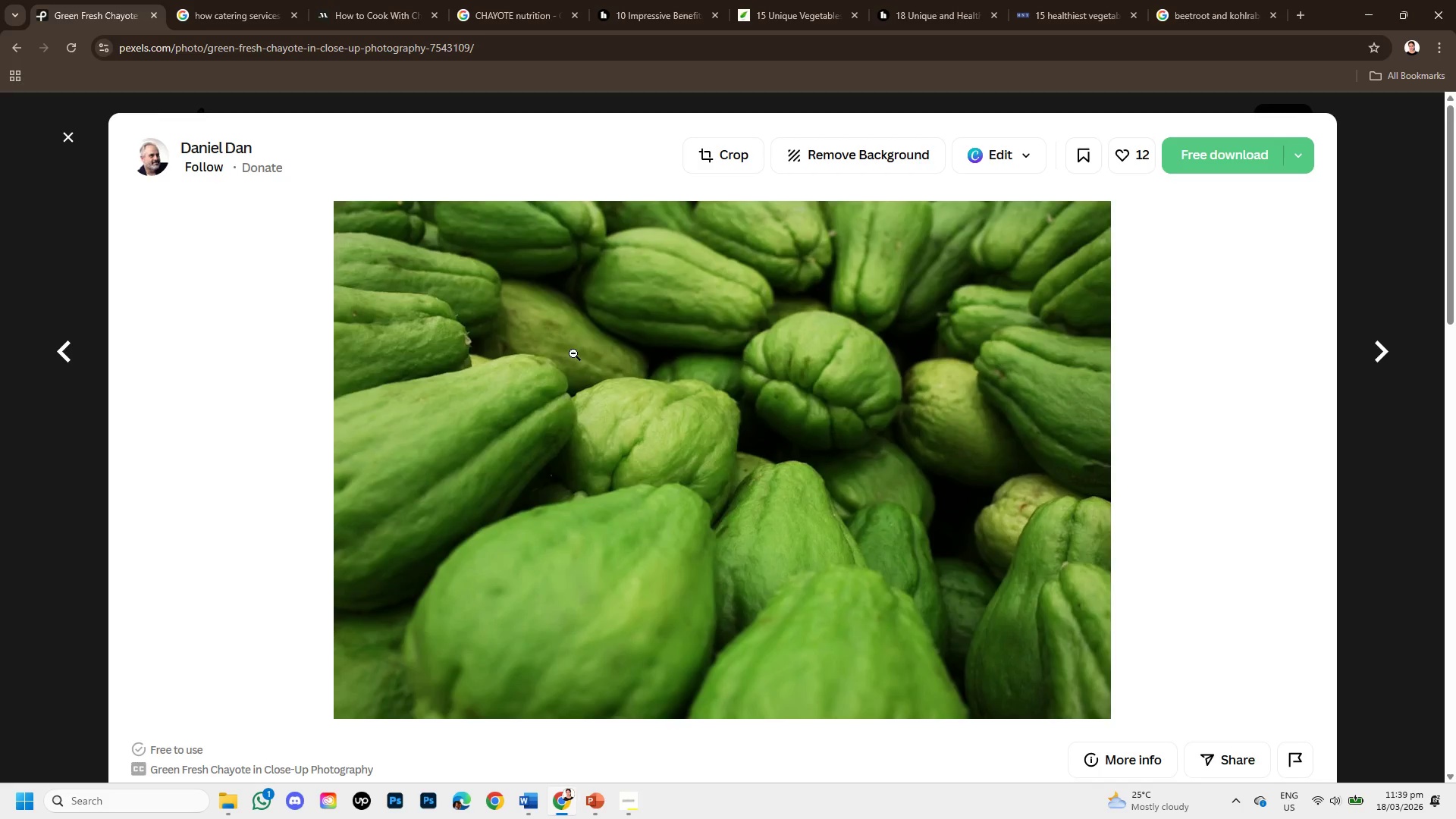 
right_click([573, 353])
 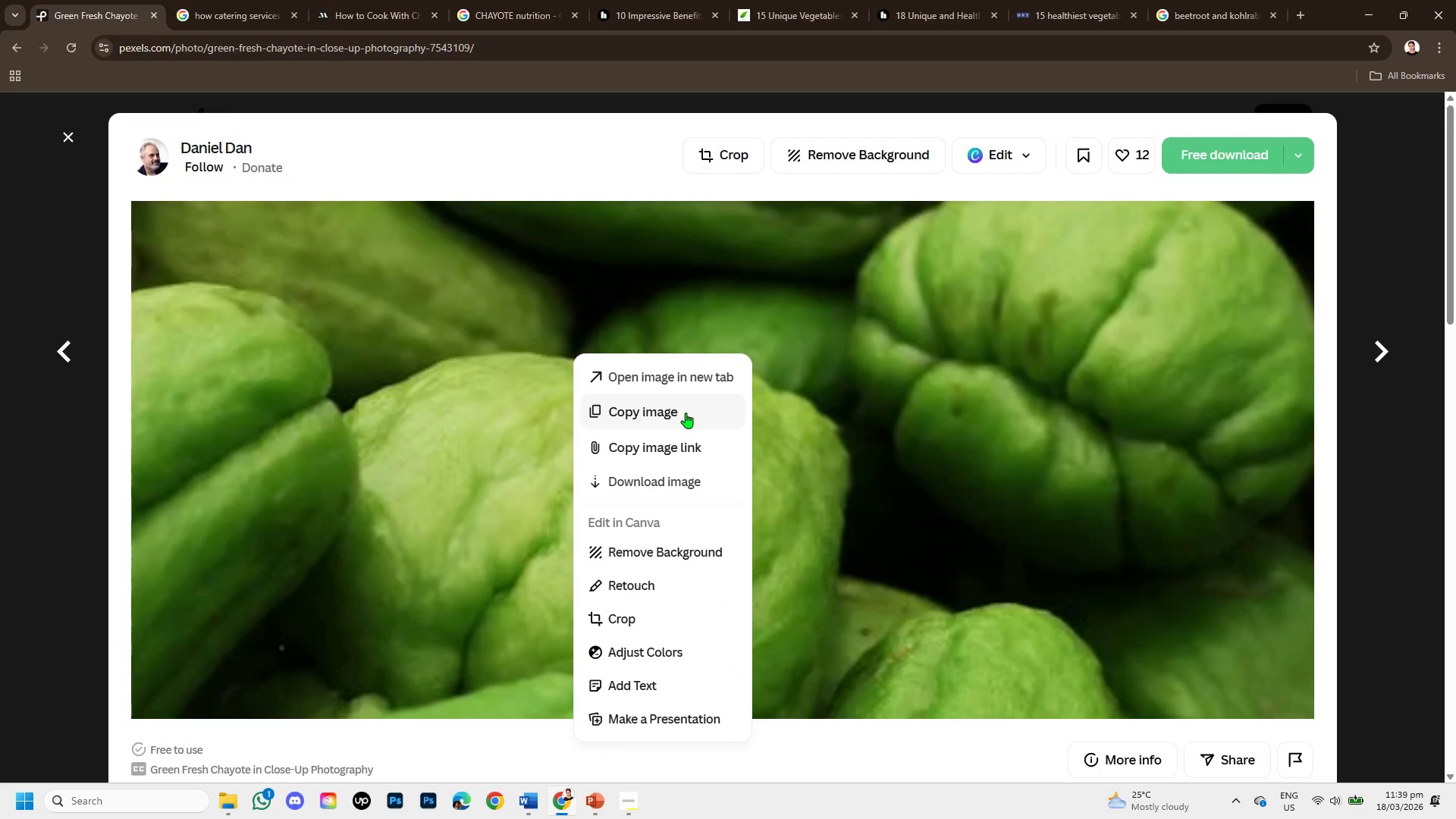 
left_click([686, 413])
 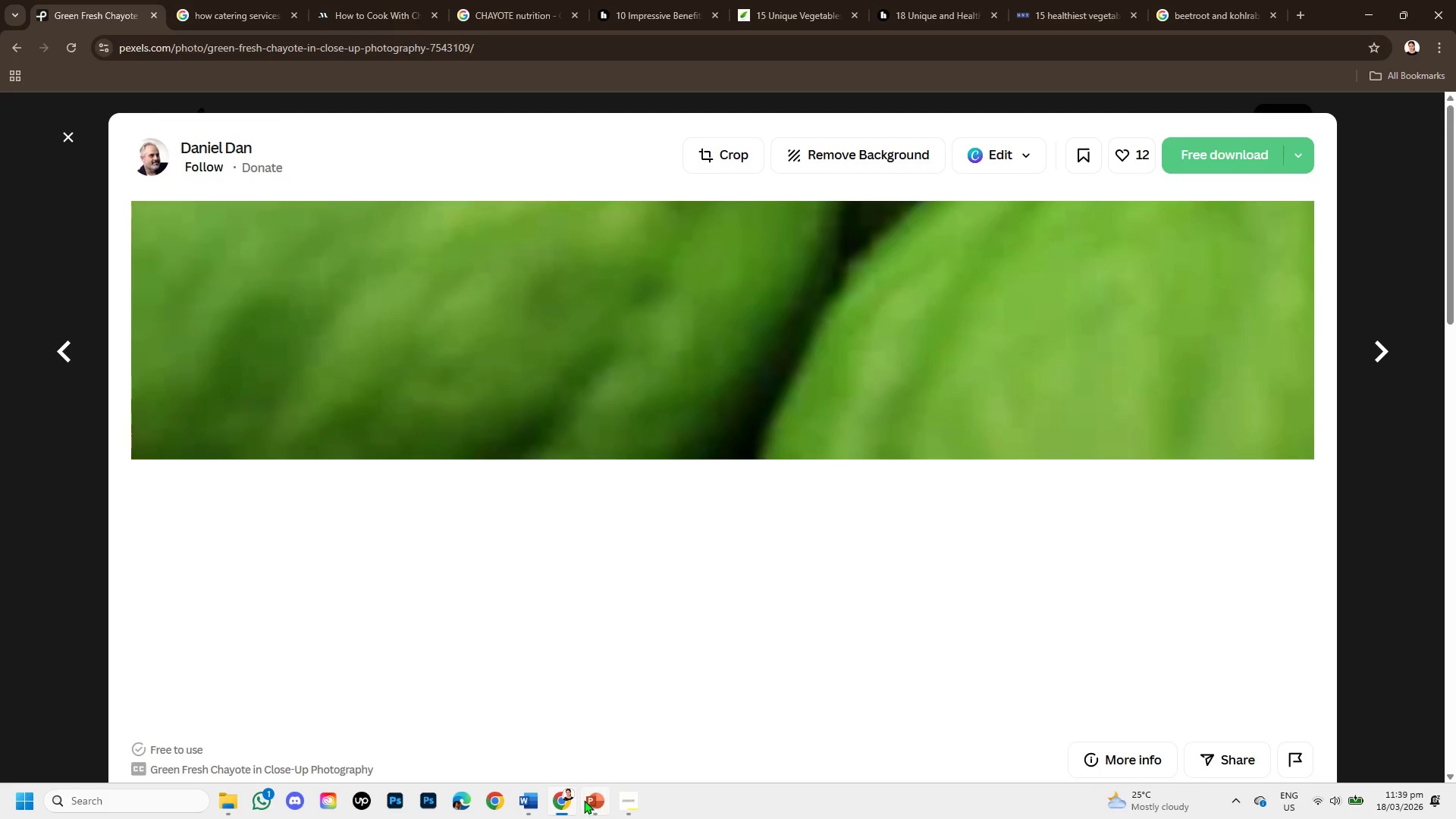 
left_click([585, 799])
 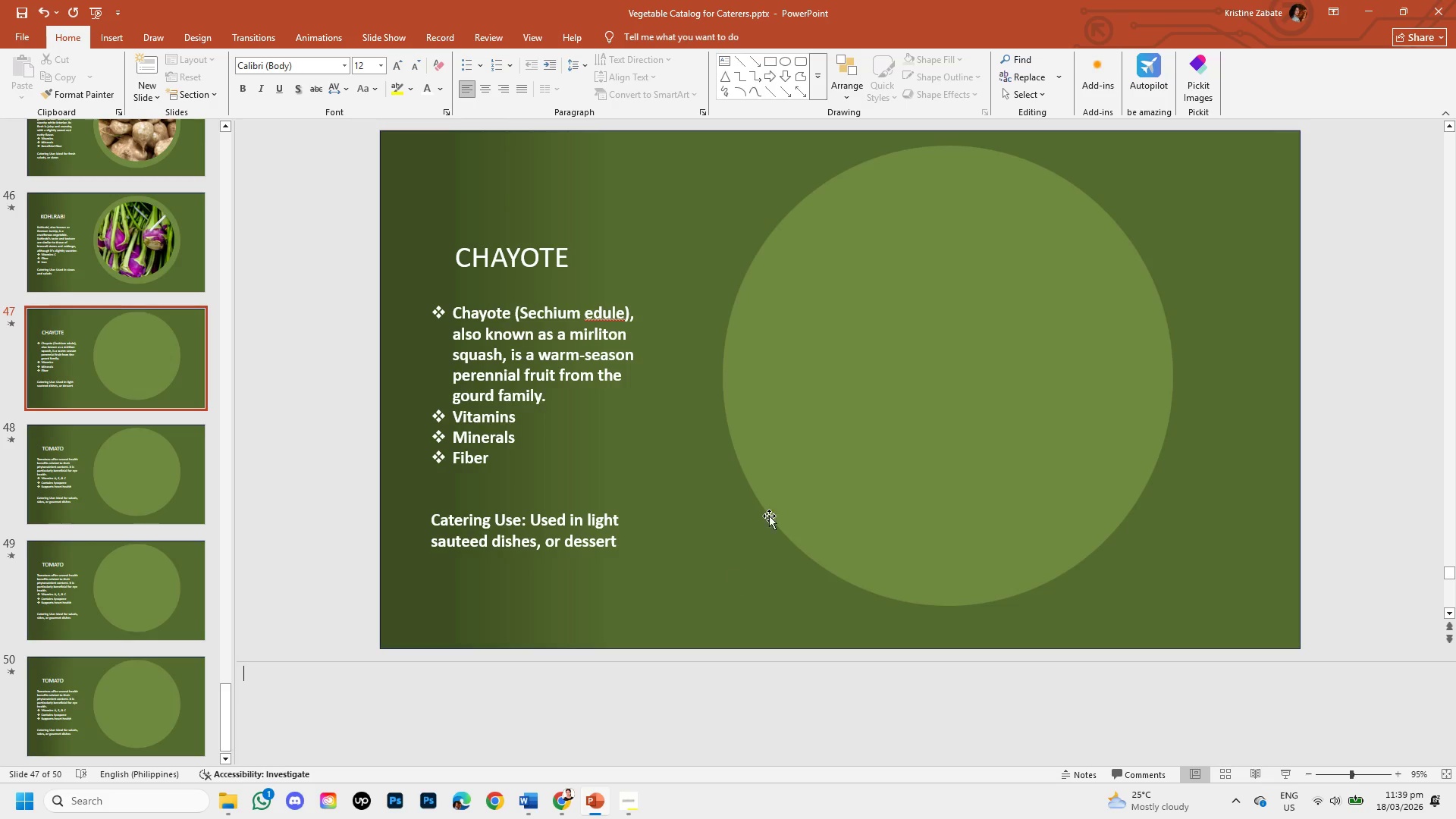 
key(Control+V)
 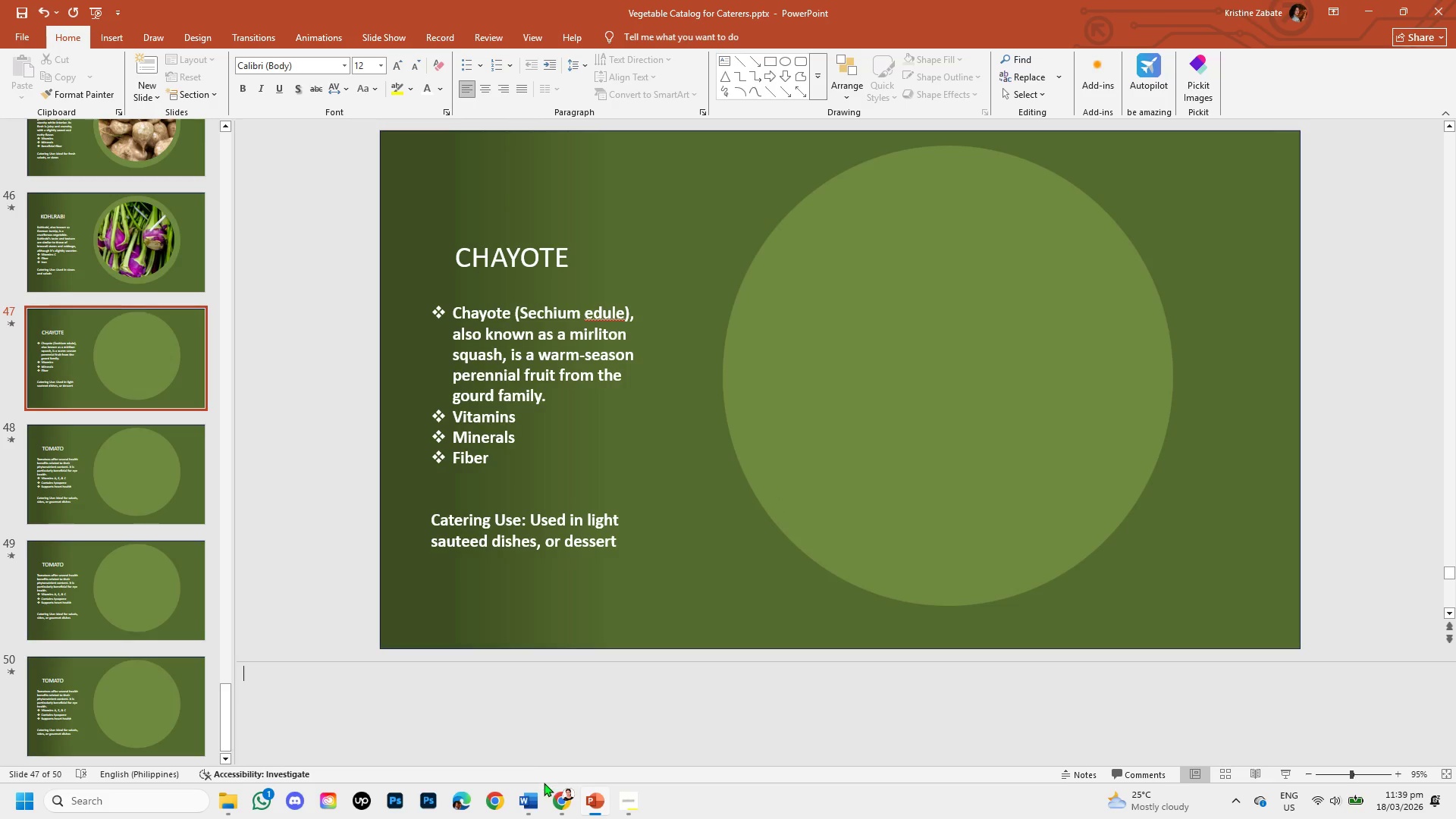 
left_click([557, 798])
 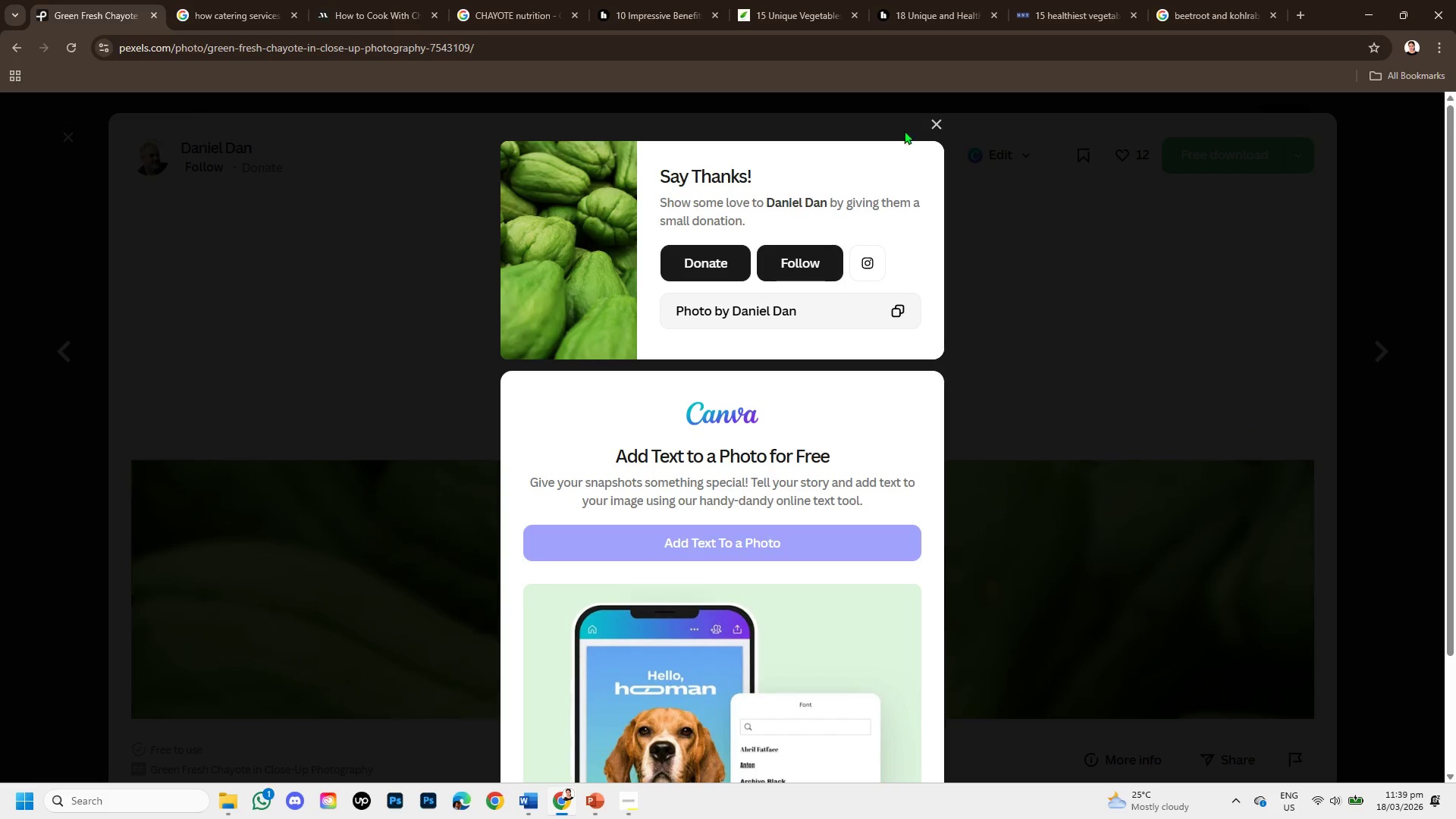 
left_click([931, 124])
 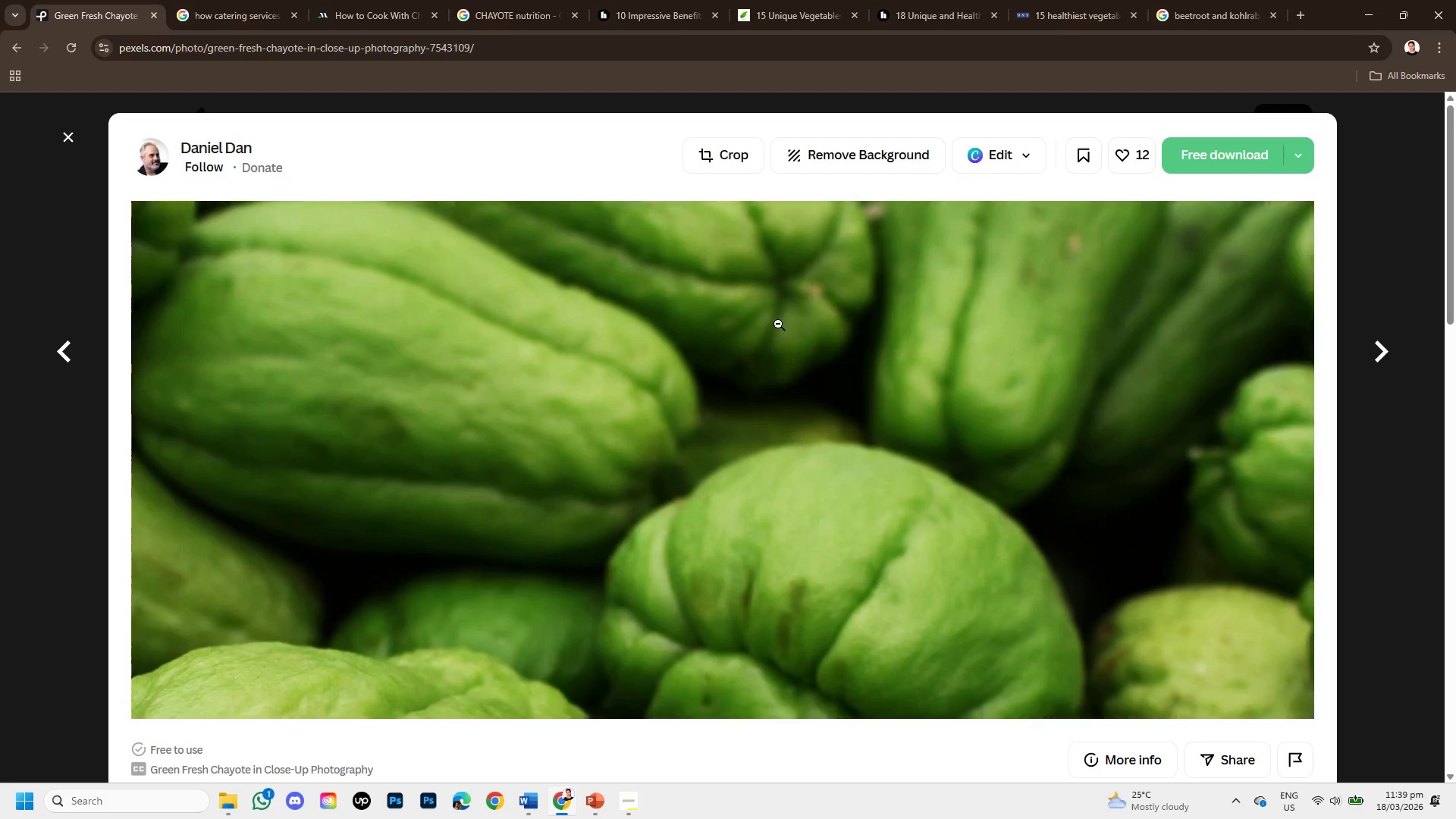 
left_click([778, 324])
 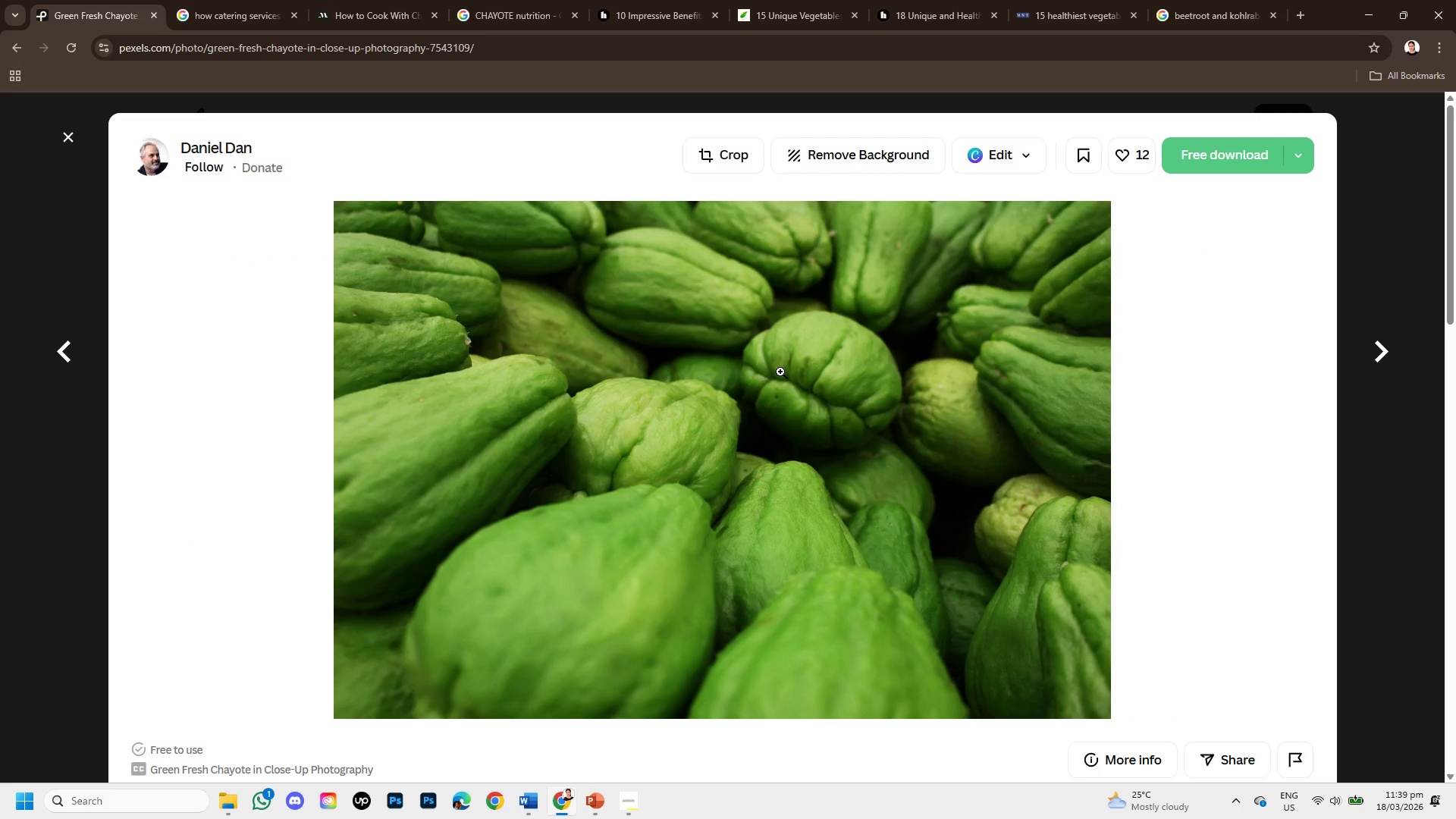 
right_click([779, 373])
 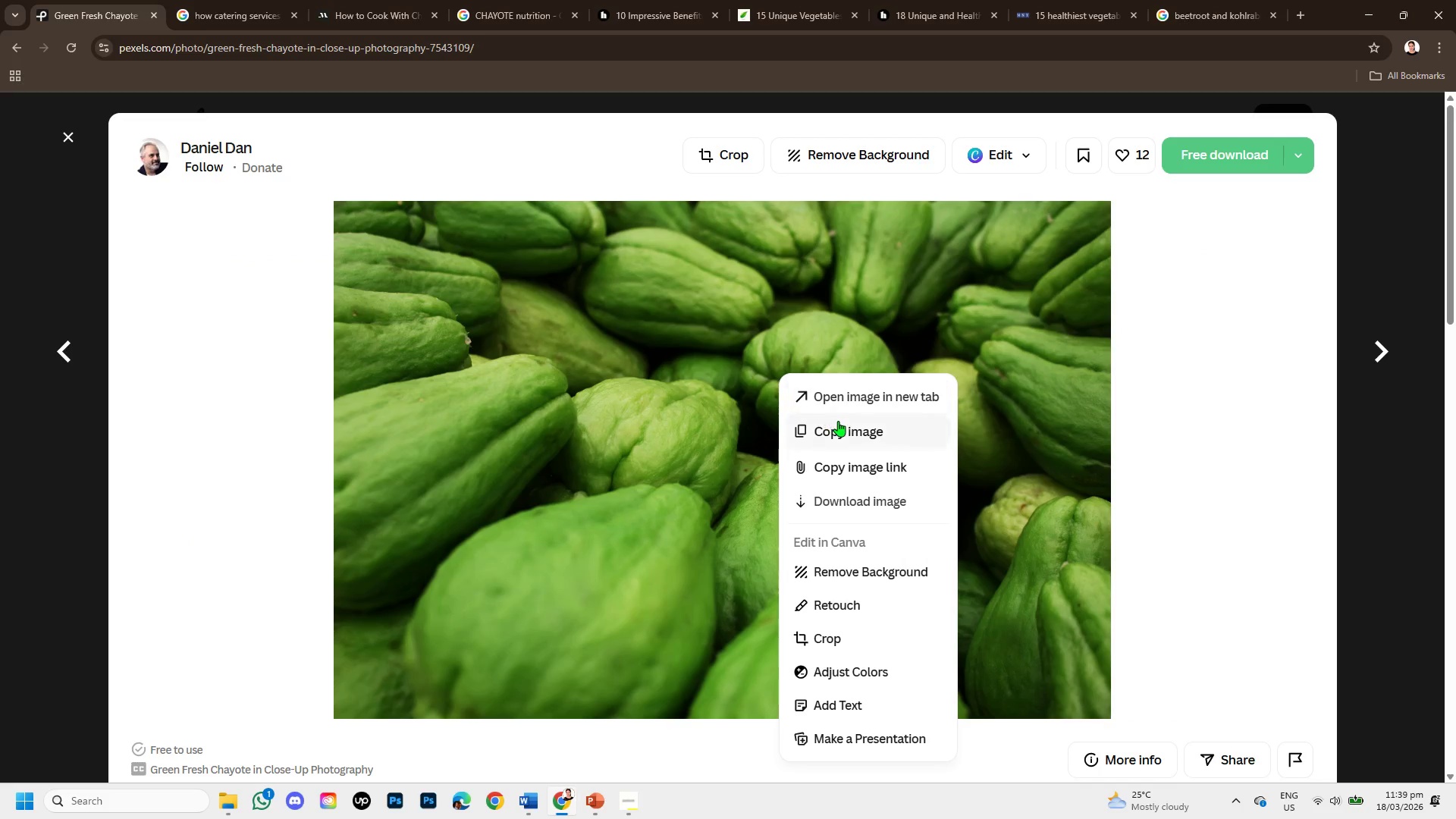 
left_click([839, 422])
 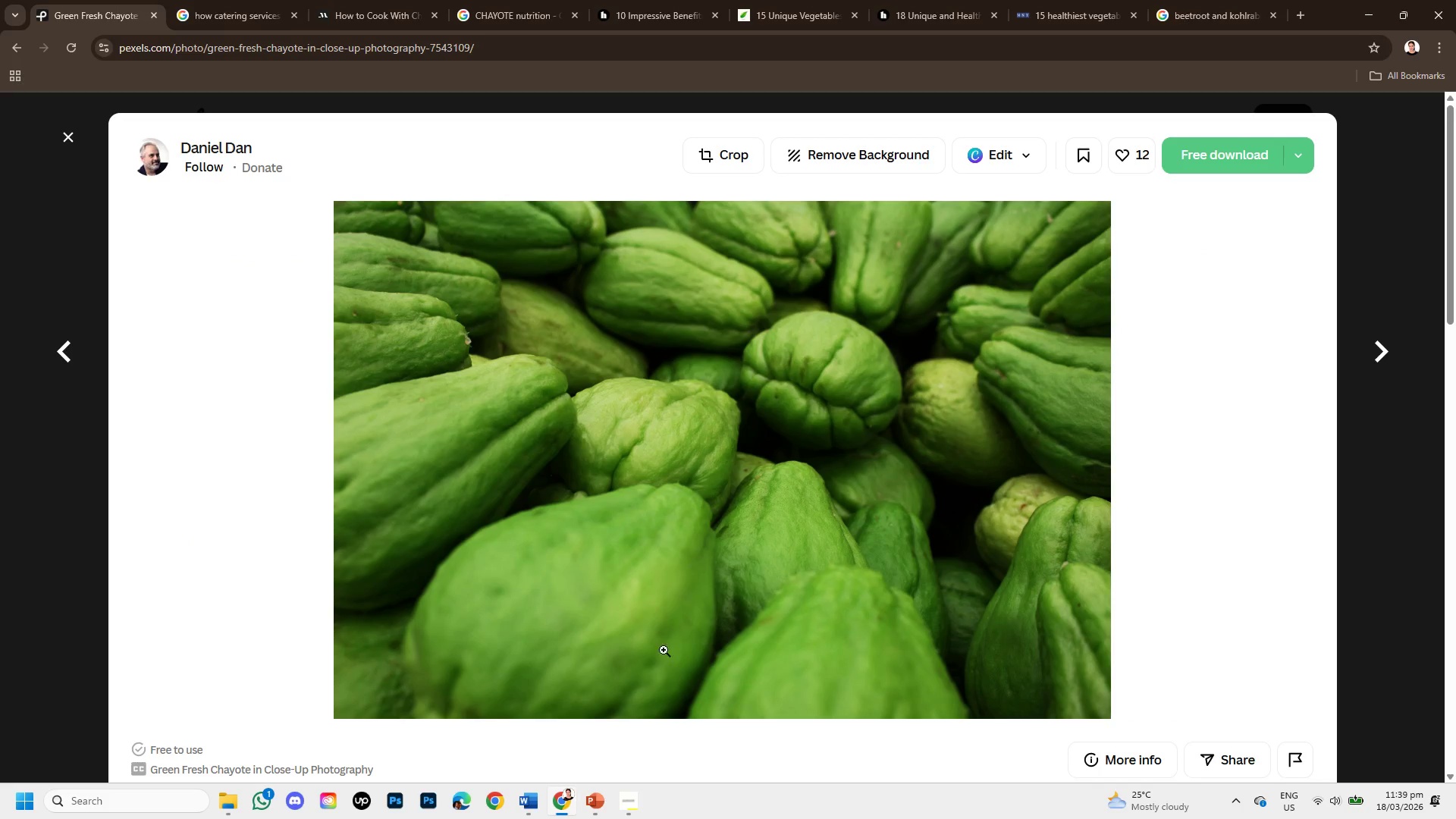 
left_click([591, 800])
 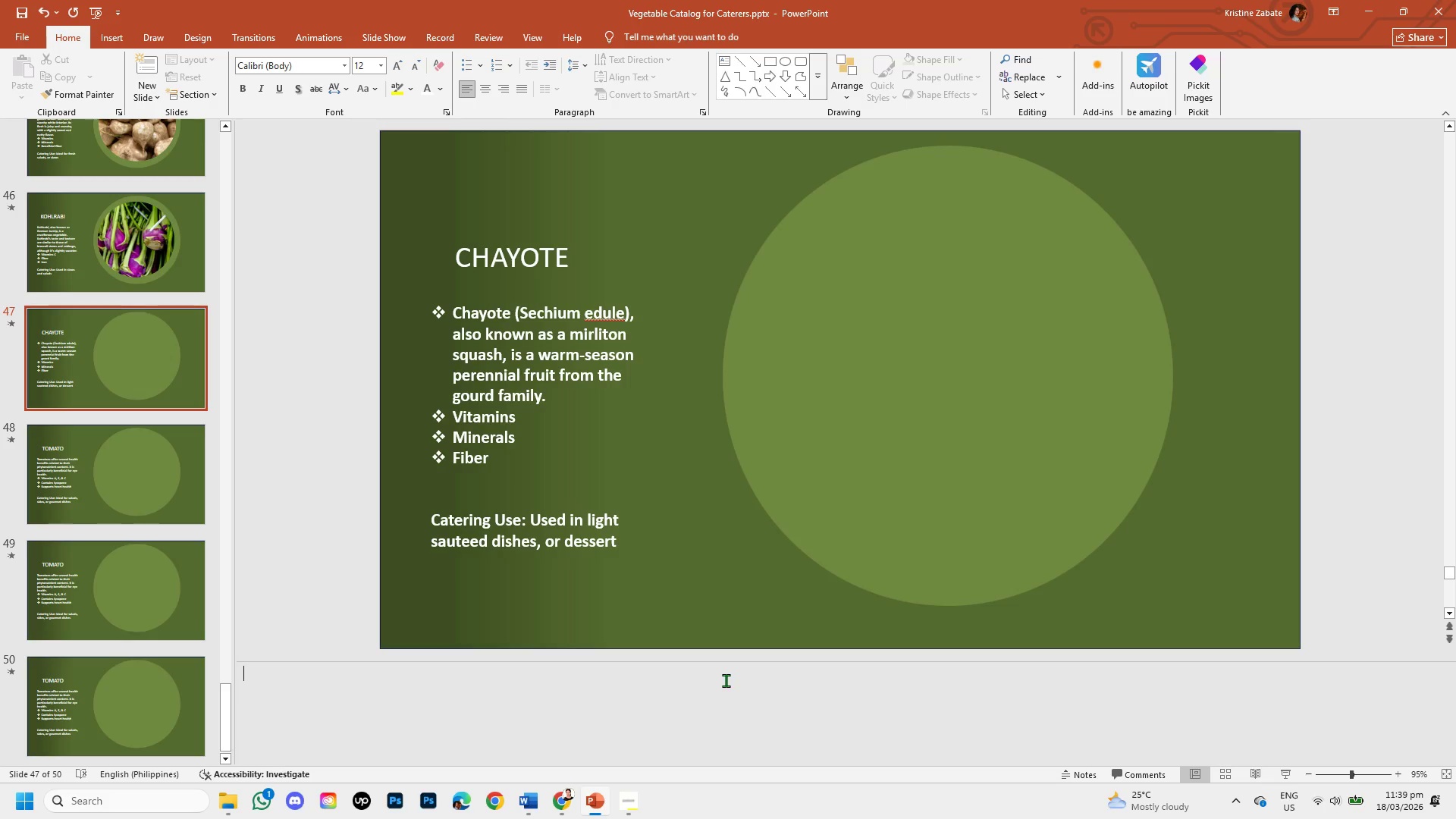 
key(Control+V)
 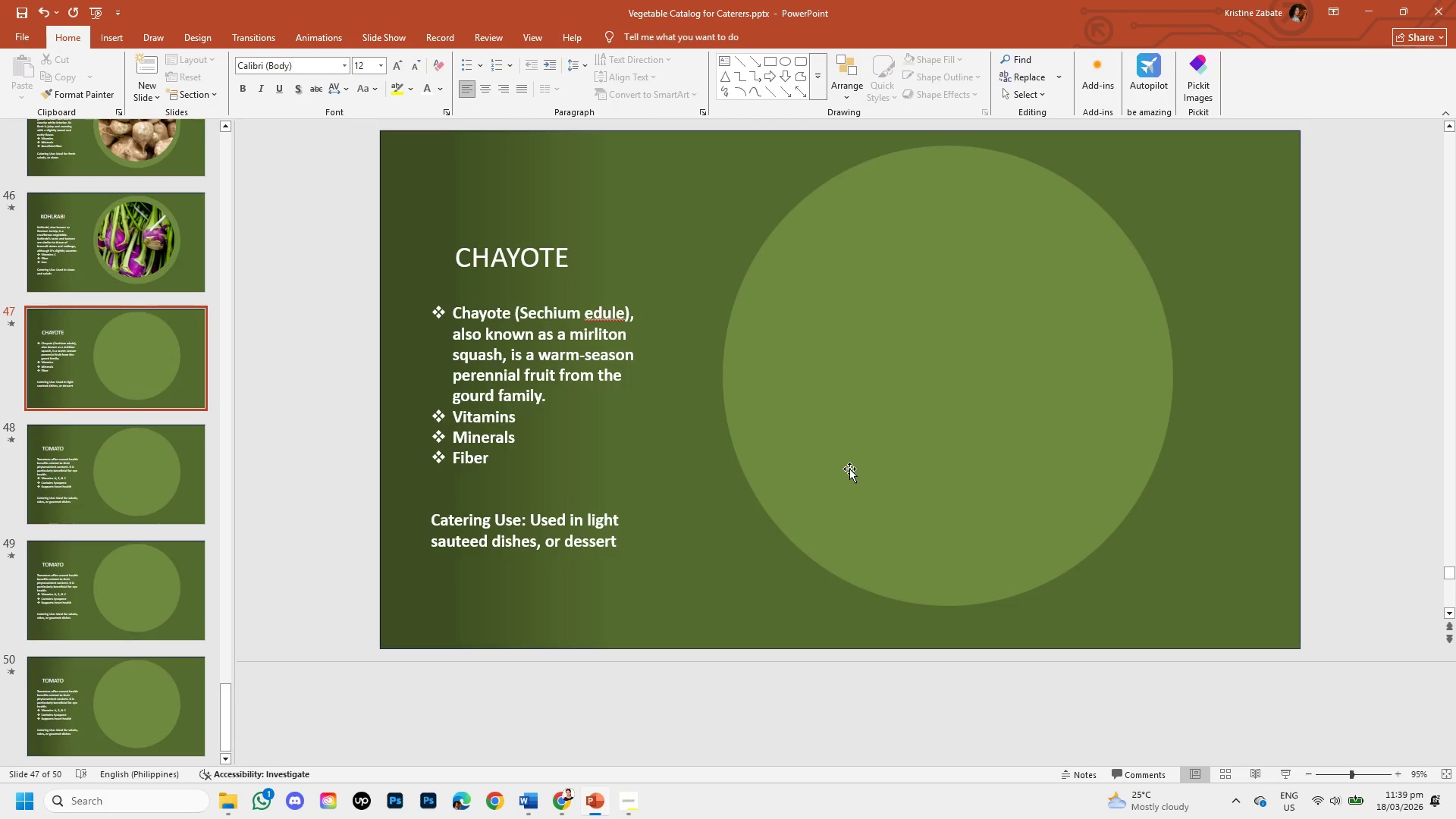 
left_click([849, 469])
 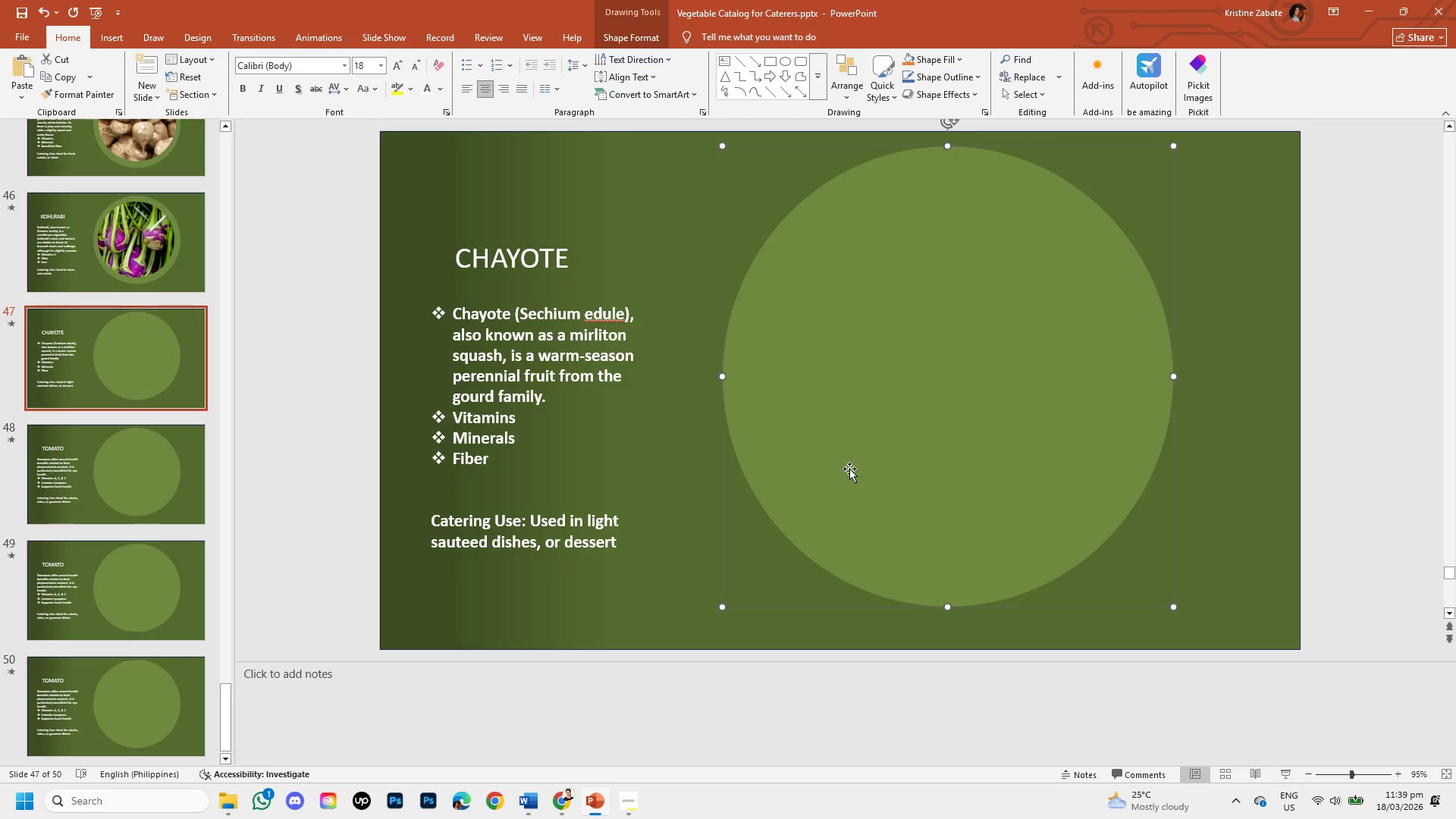 
key(Control+V)
 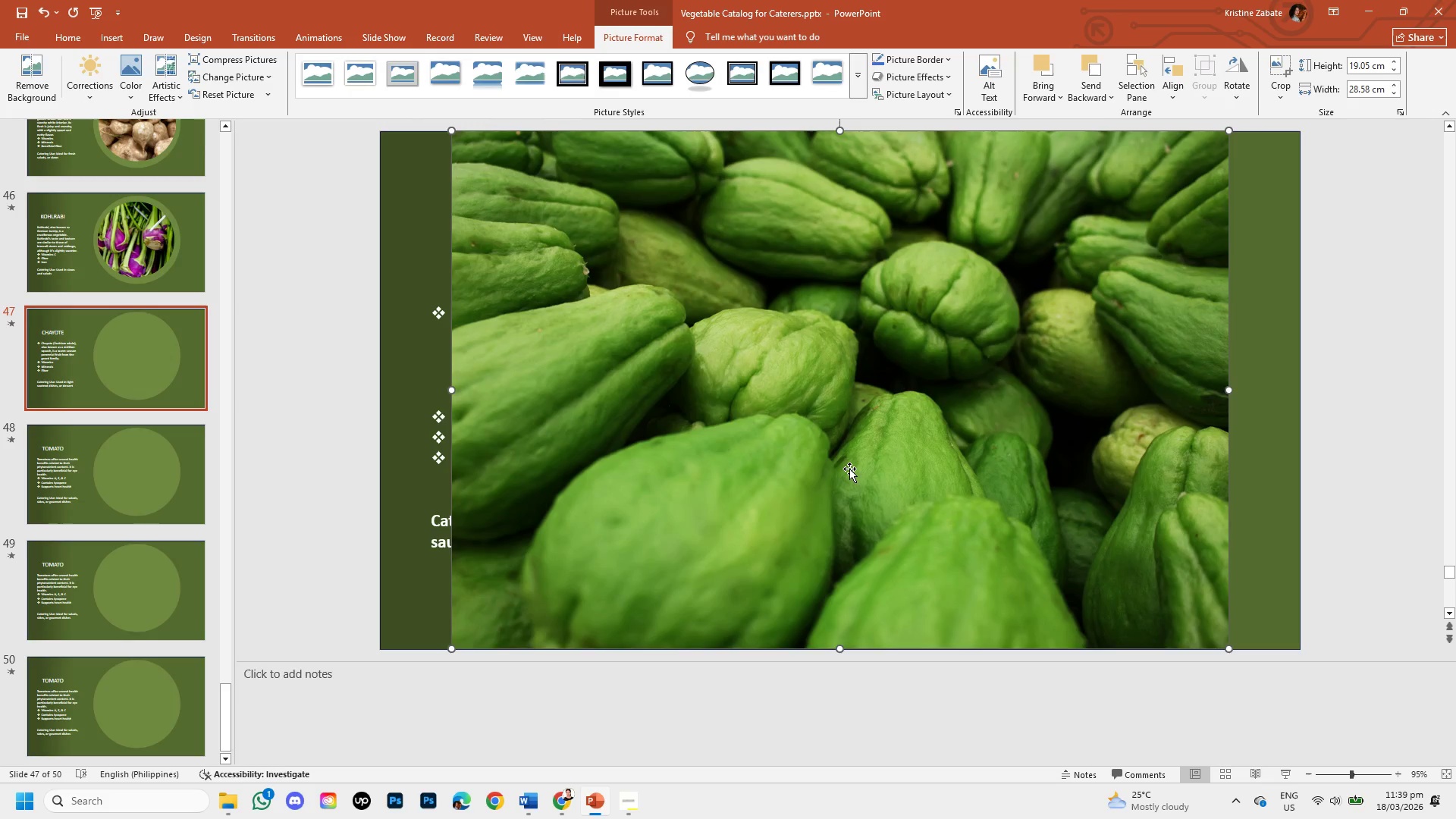 
left_click([849, 469])
 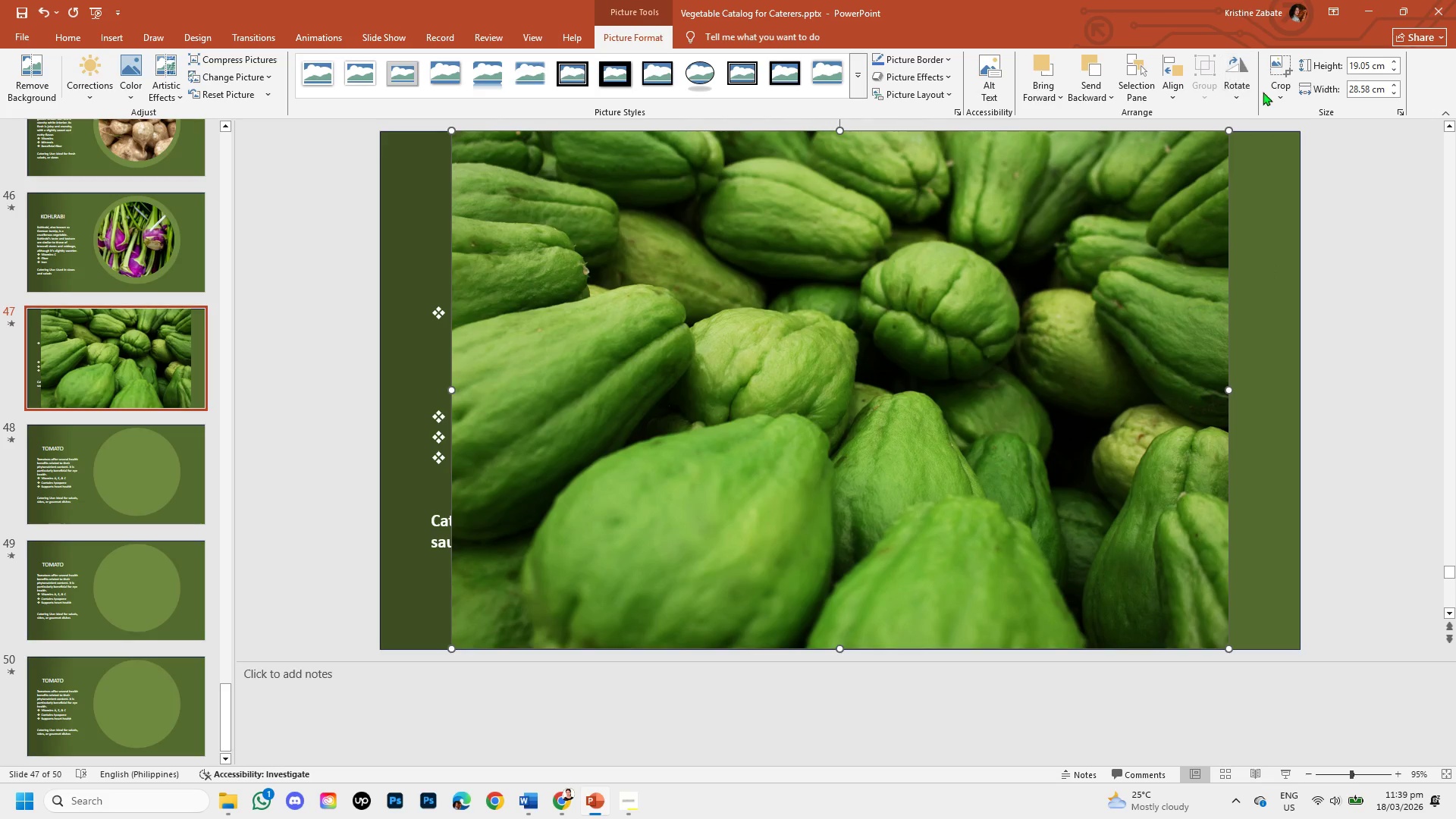 
left_click([1272, 84])
 